 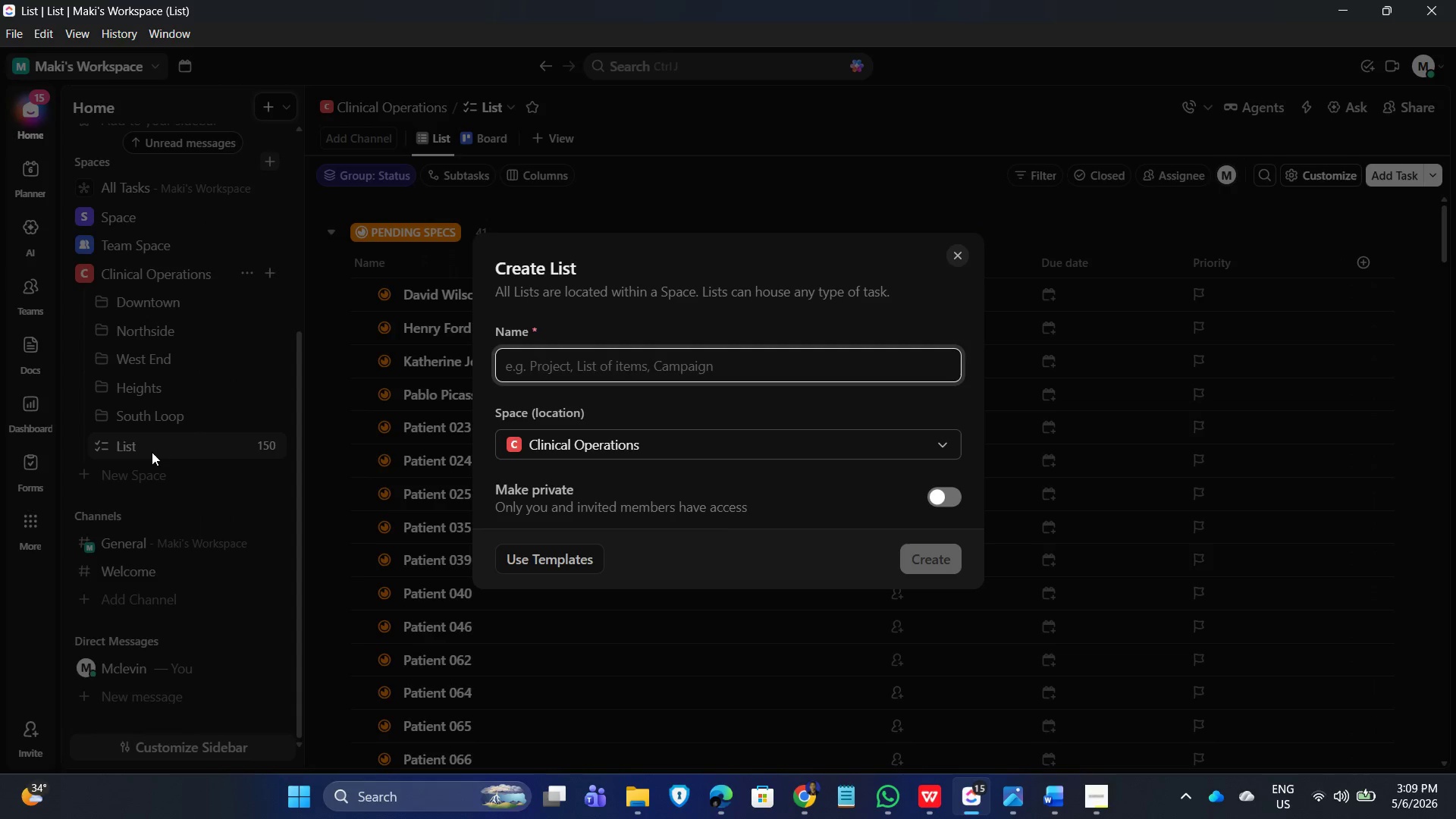 
type(Case Manae)
key(Backspace)
type(gement)
 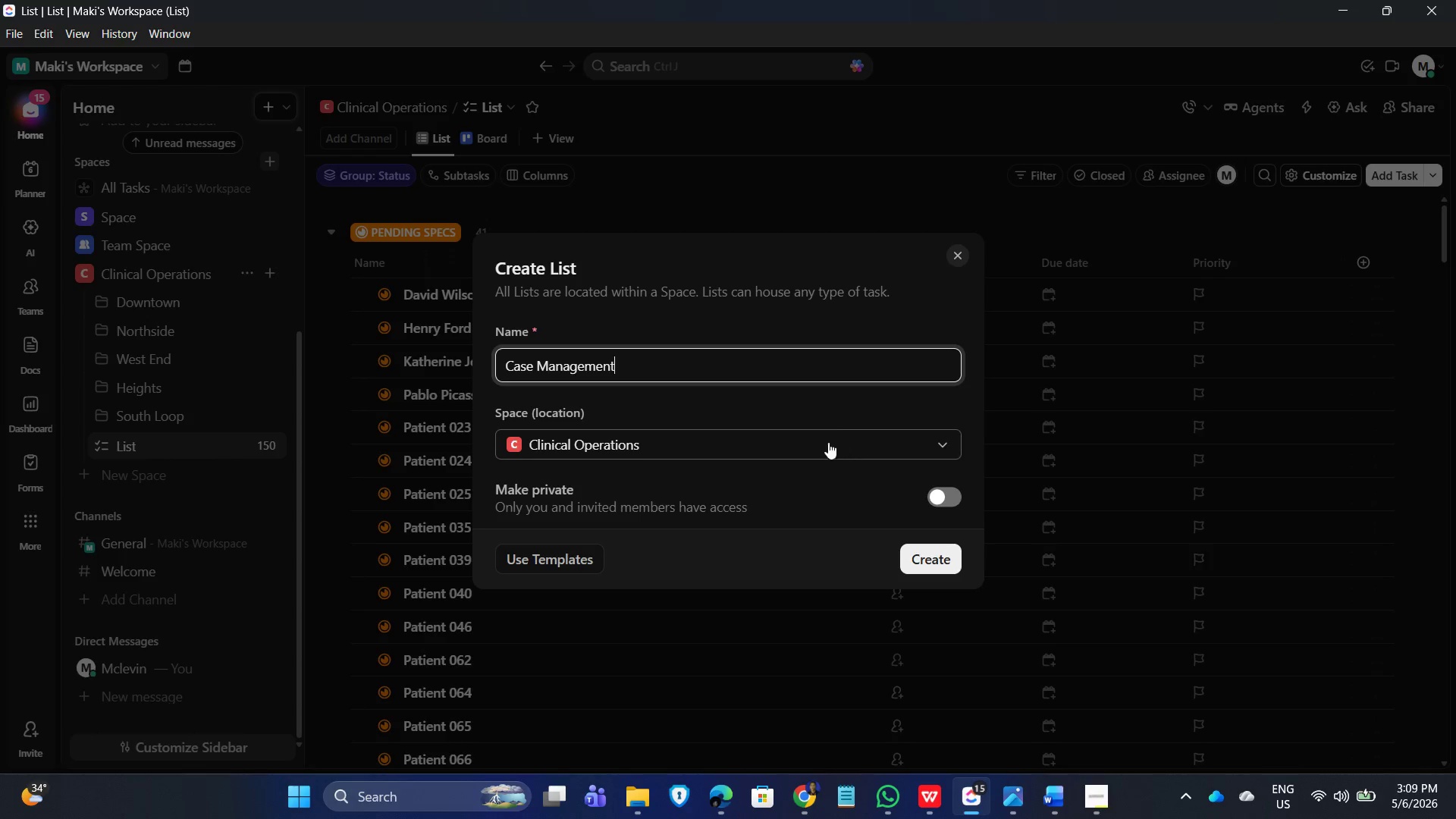 
left_click([719, 458])
 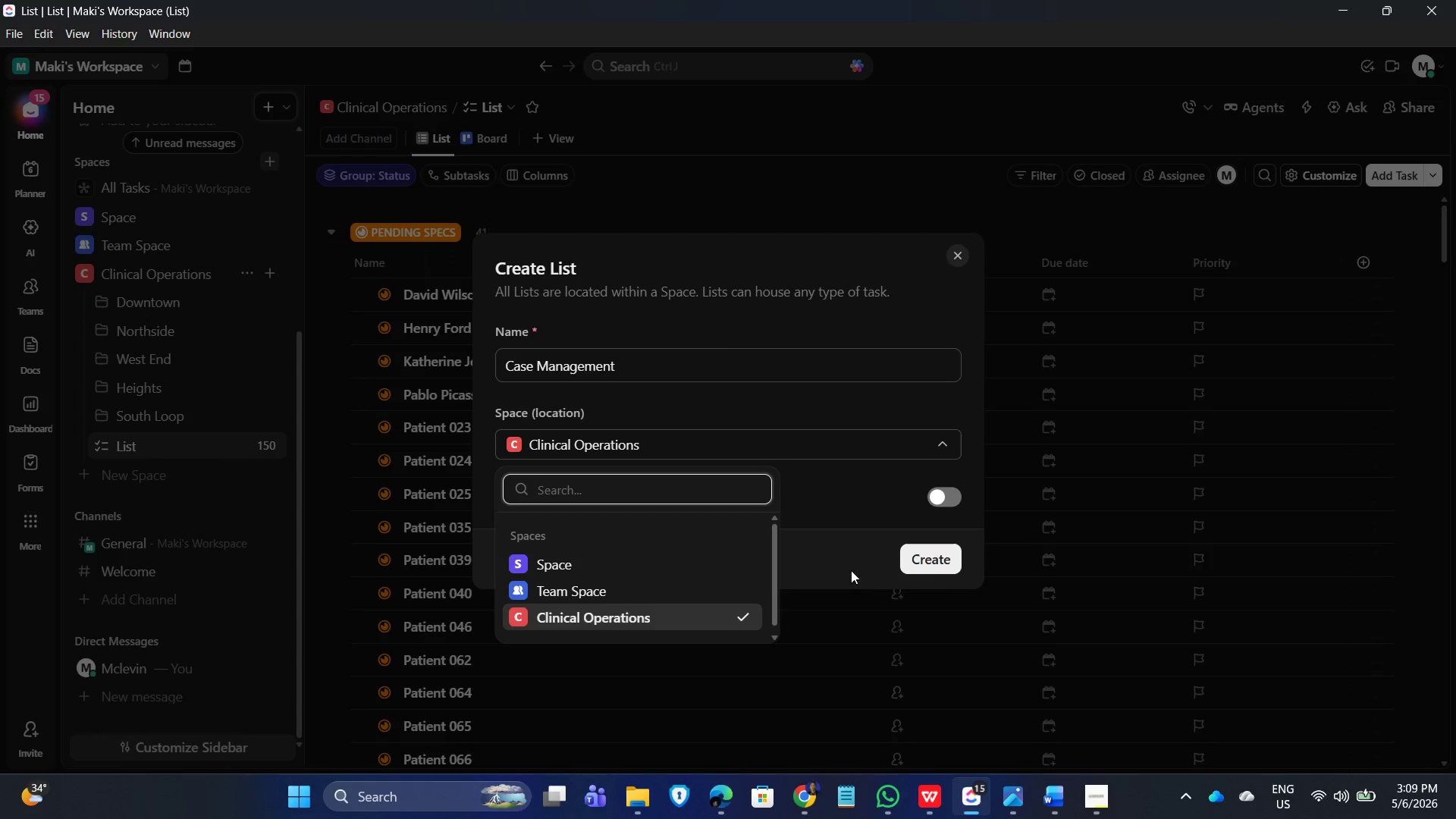 
left_click([946, 560])
 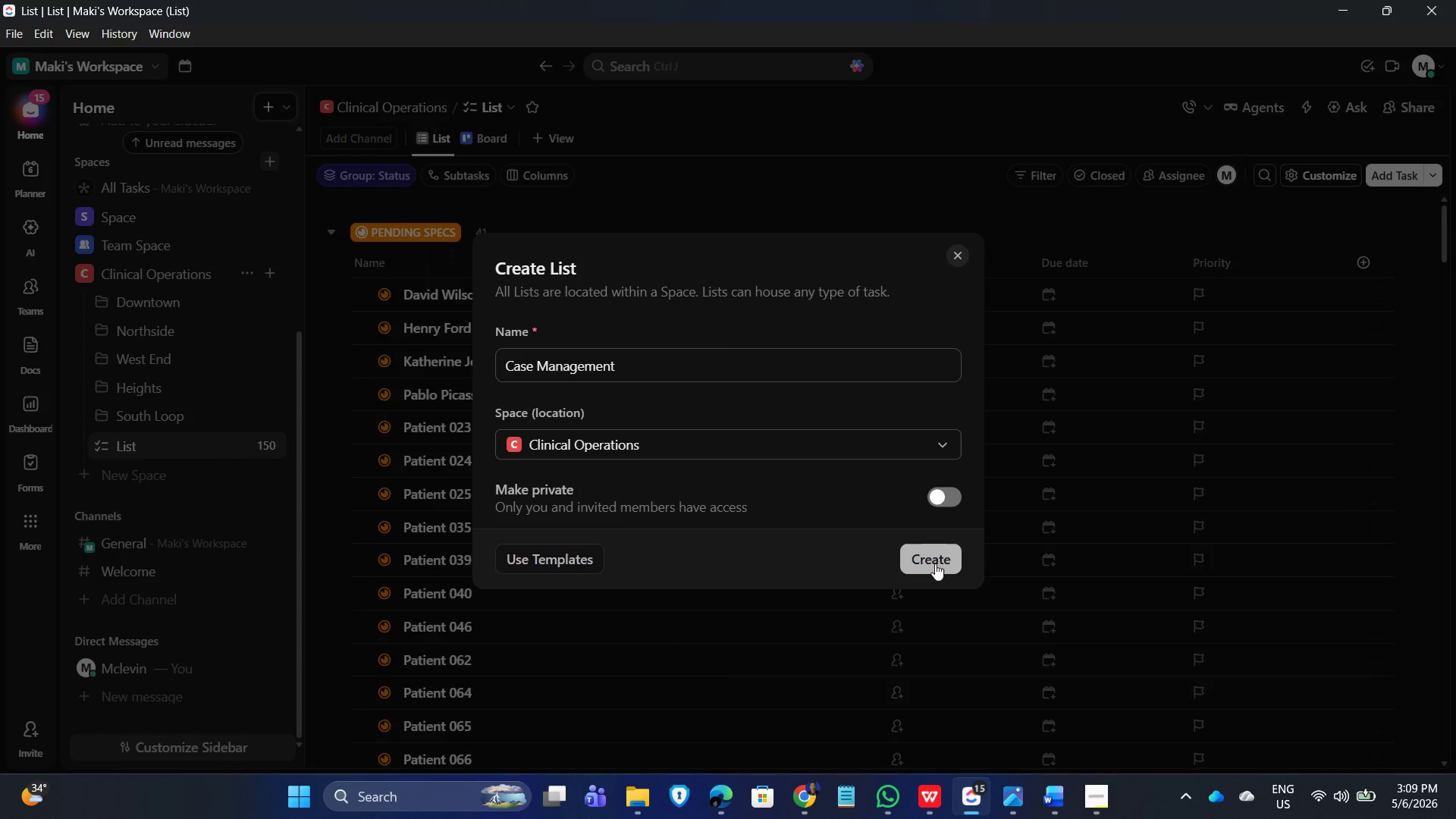 
left_click([935, 563])
 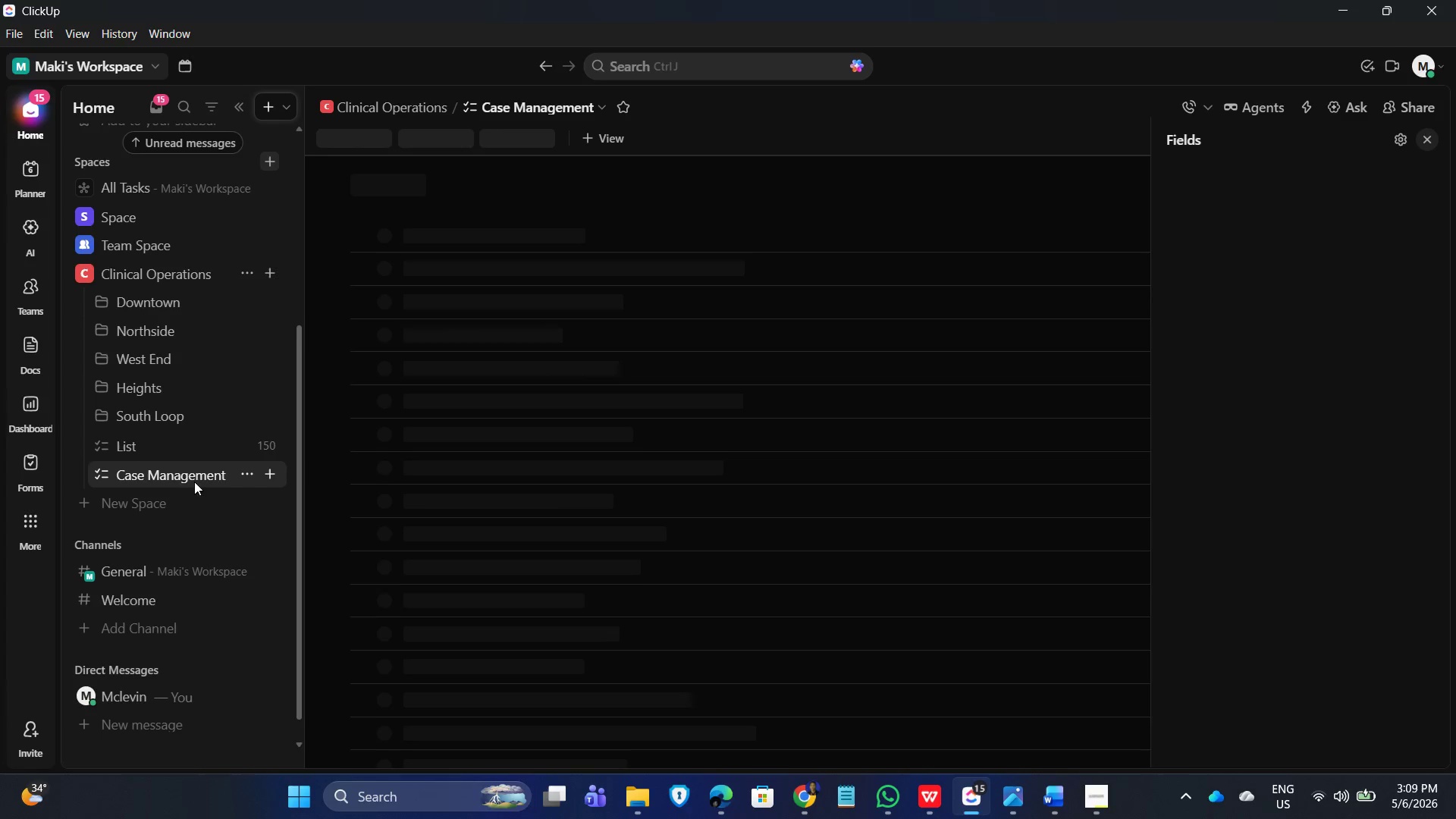 
left_click([160, 479])
 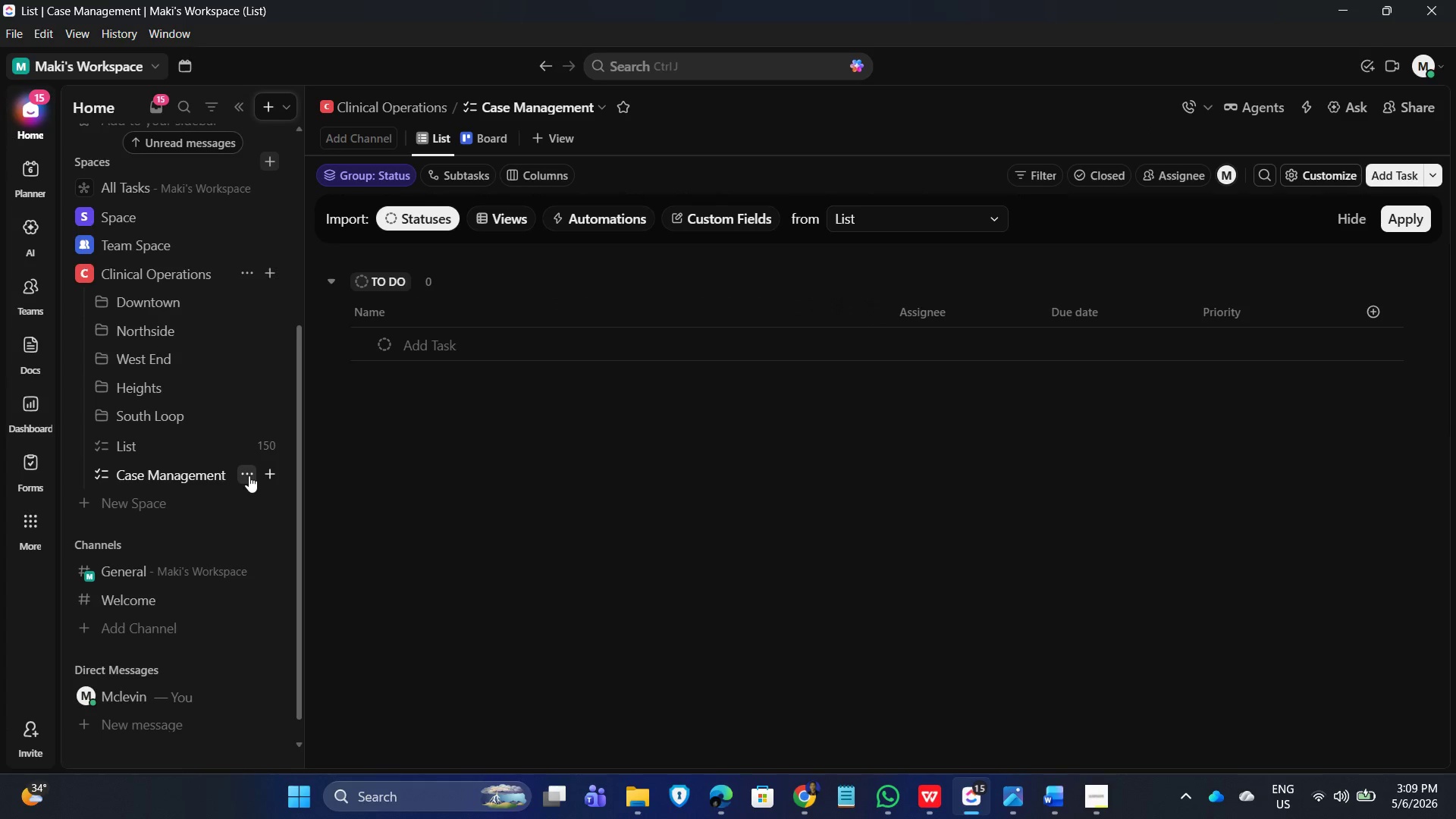 
left_click([249, 476])
 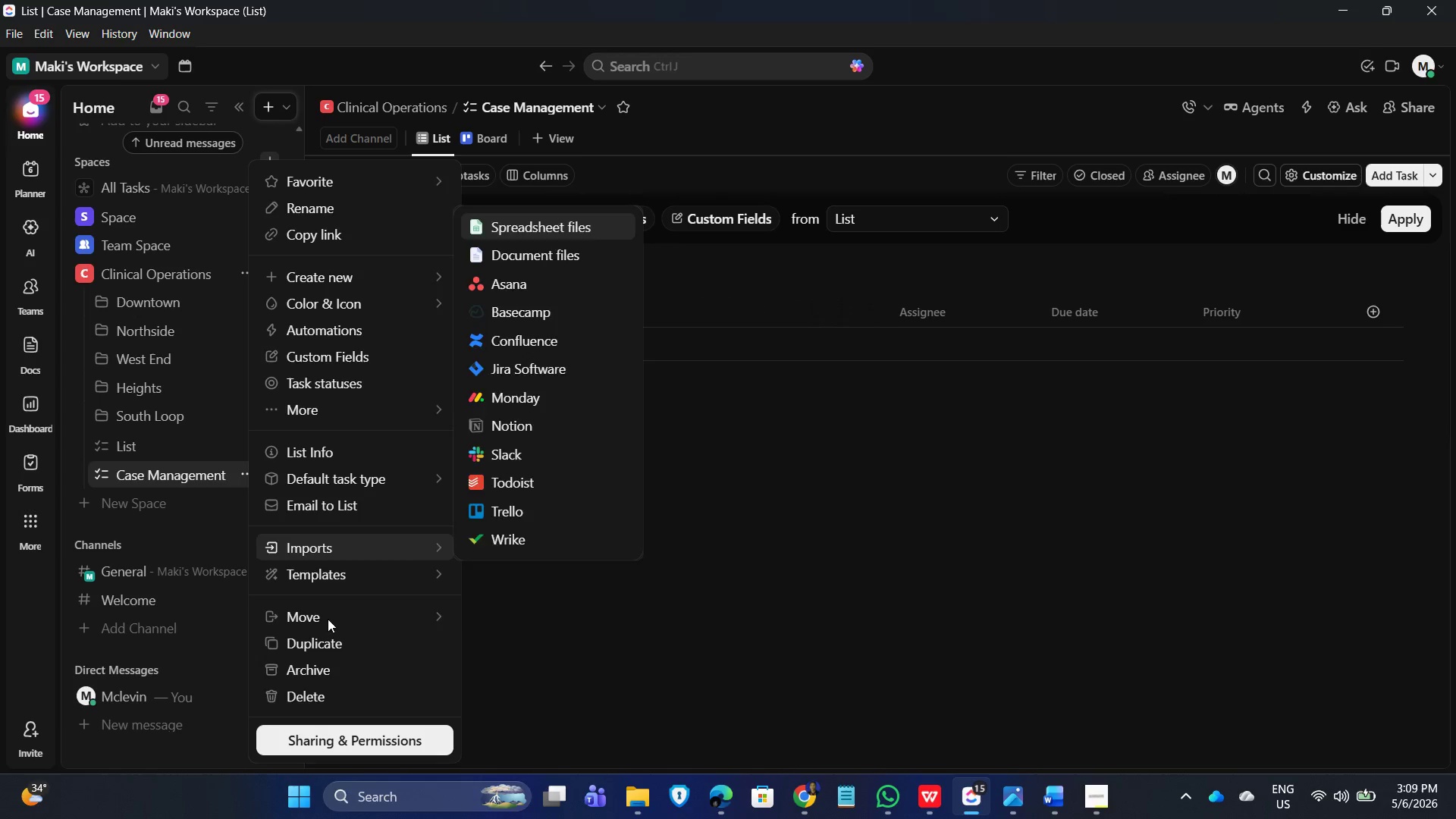 
left_click([344, 541])
 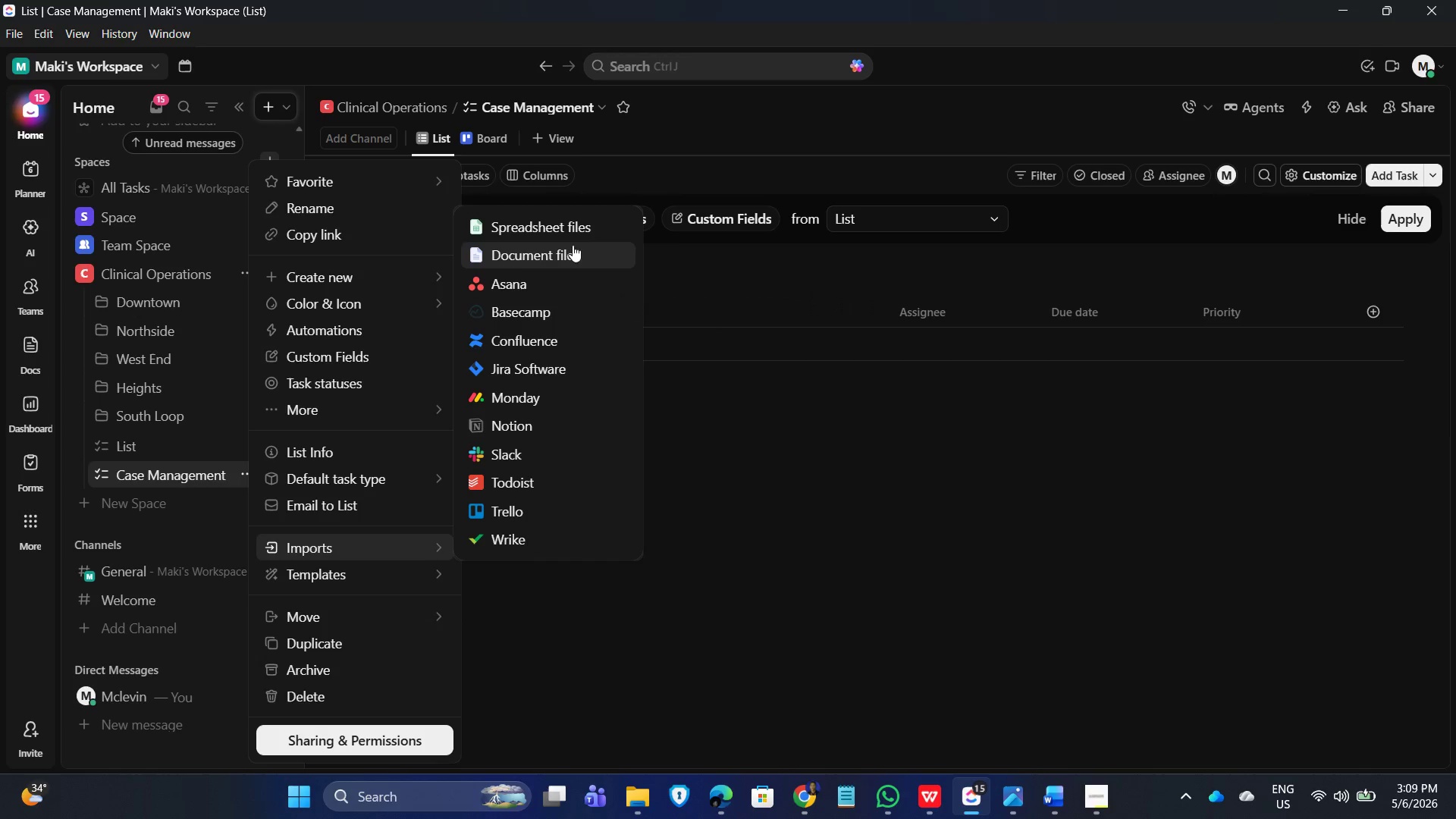 
left_click([584, 228])
 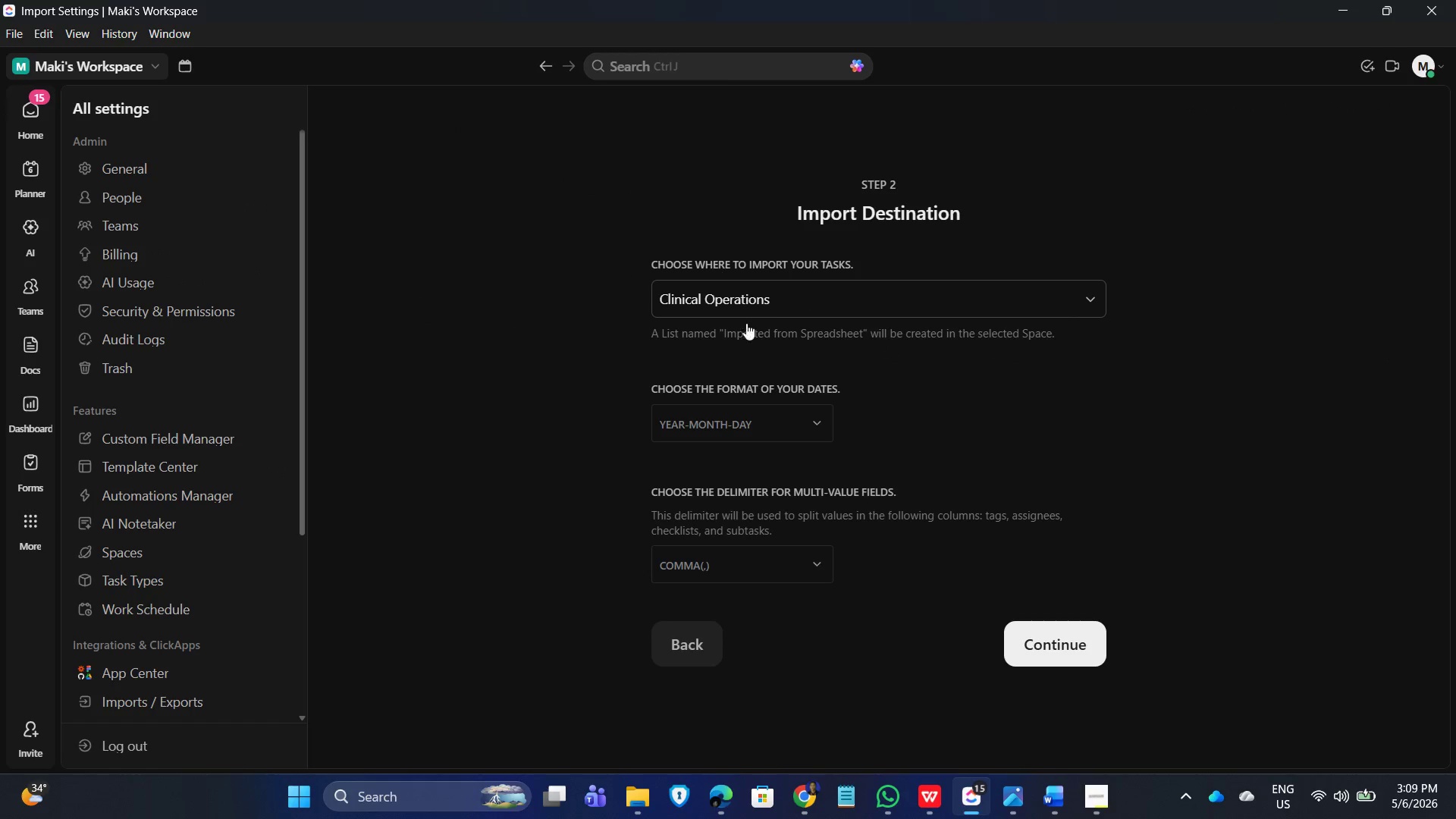 
left_click([841, 306])
 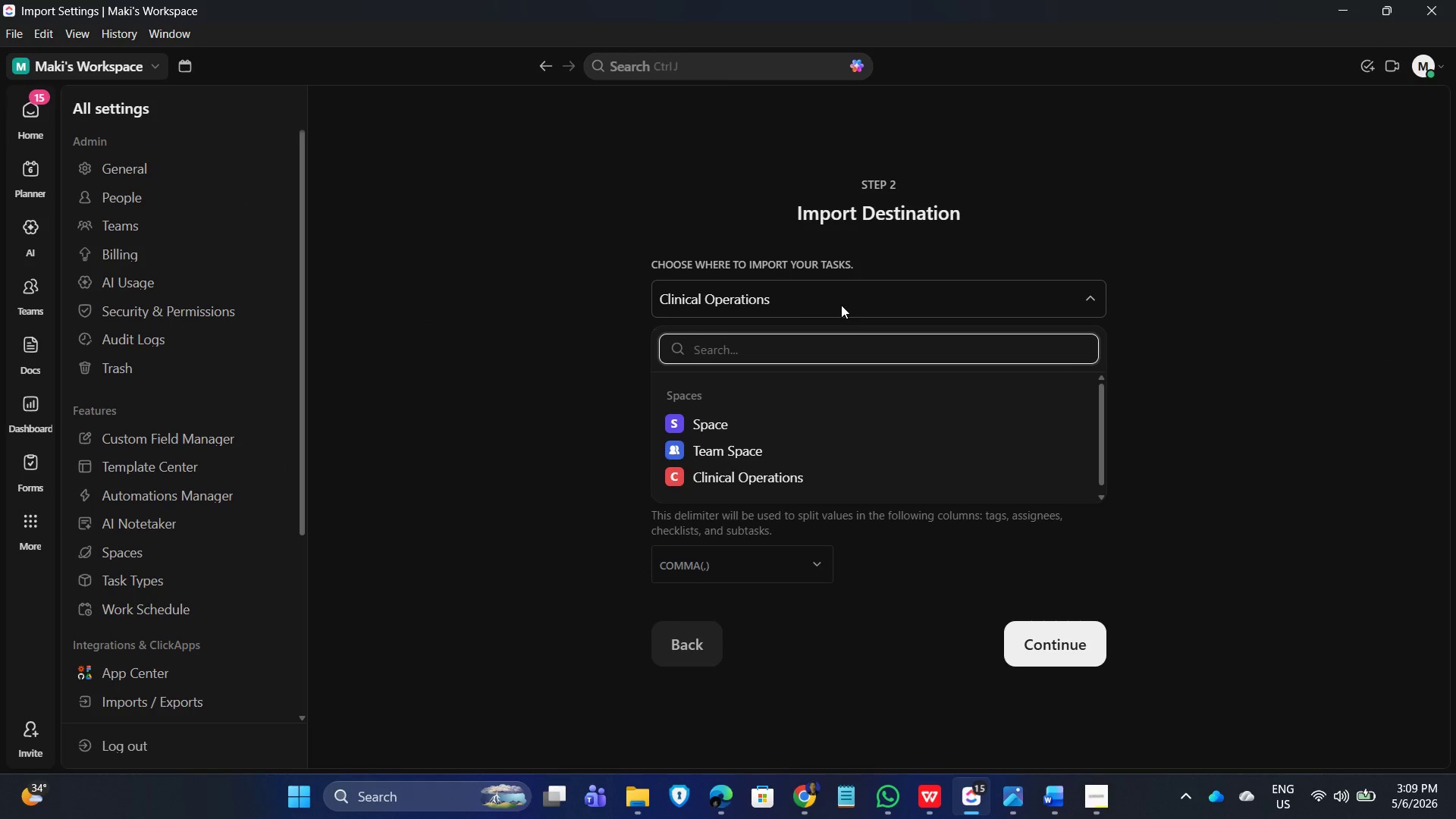 
left_click([841, 305])
 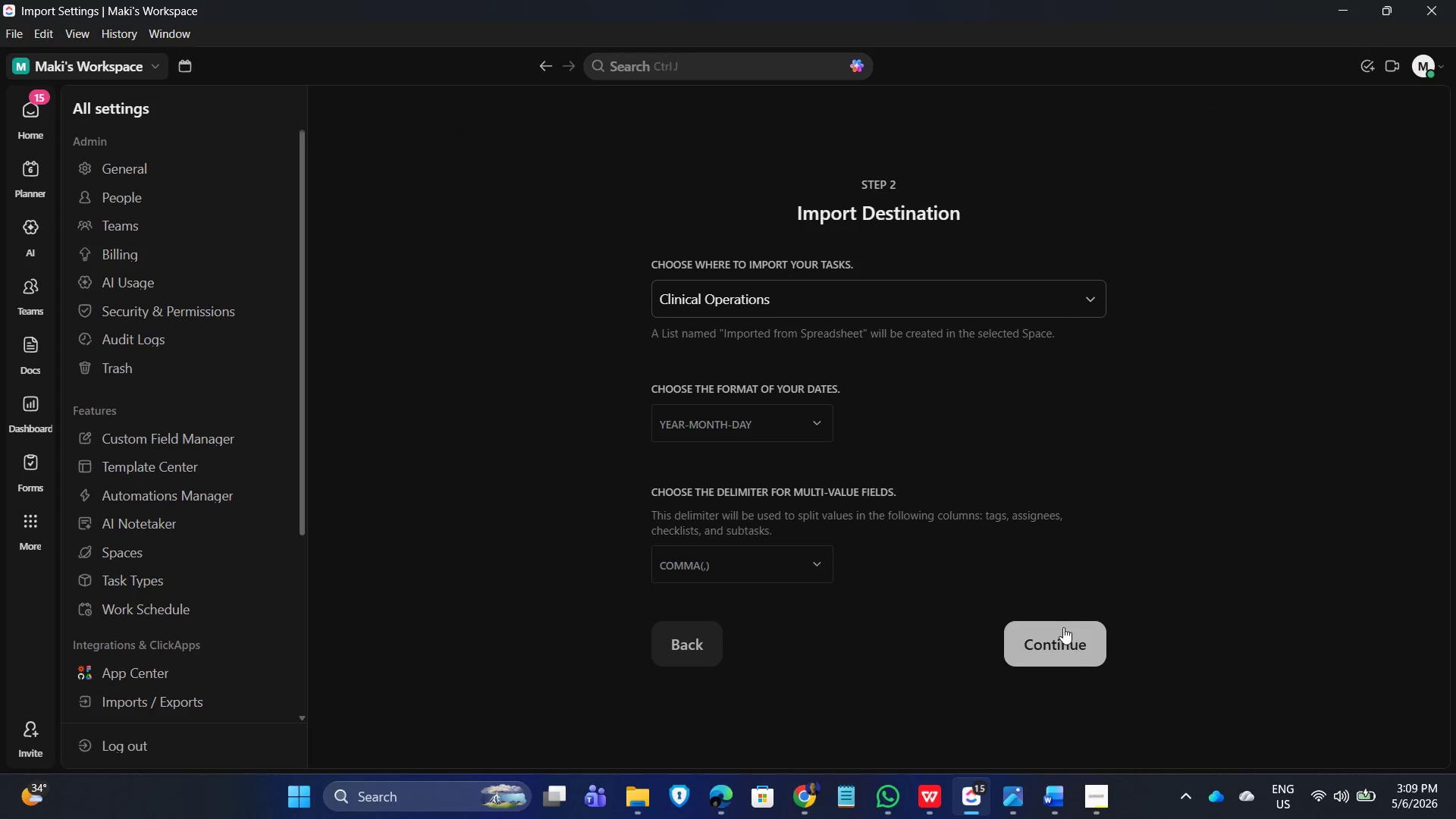 
left_click([1072, 653])
 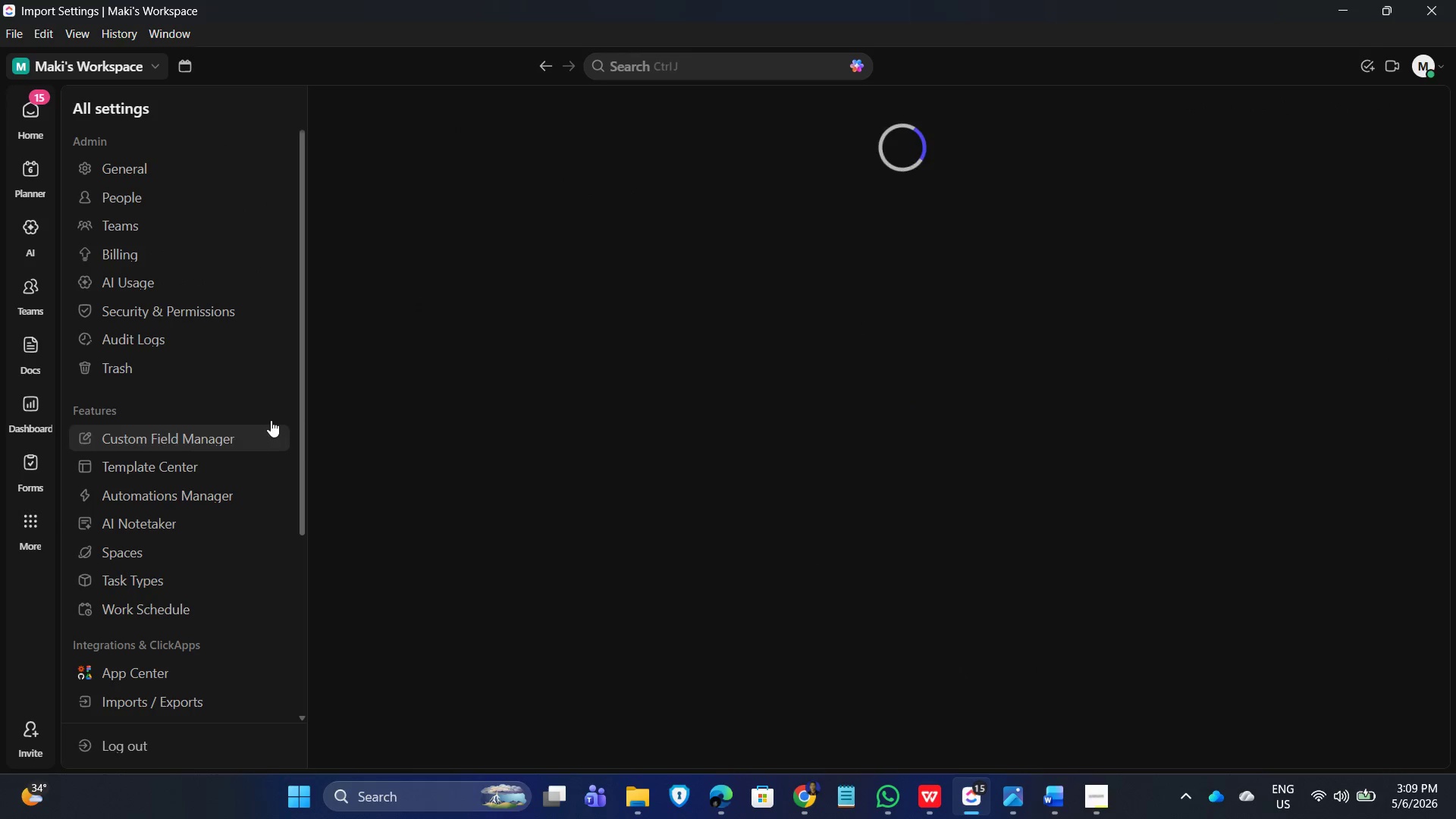 
left_click_drag(start_coordinate=[303, 362], to_coordinate=[329, 284])
 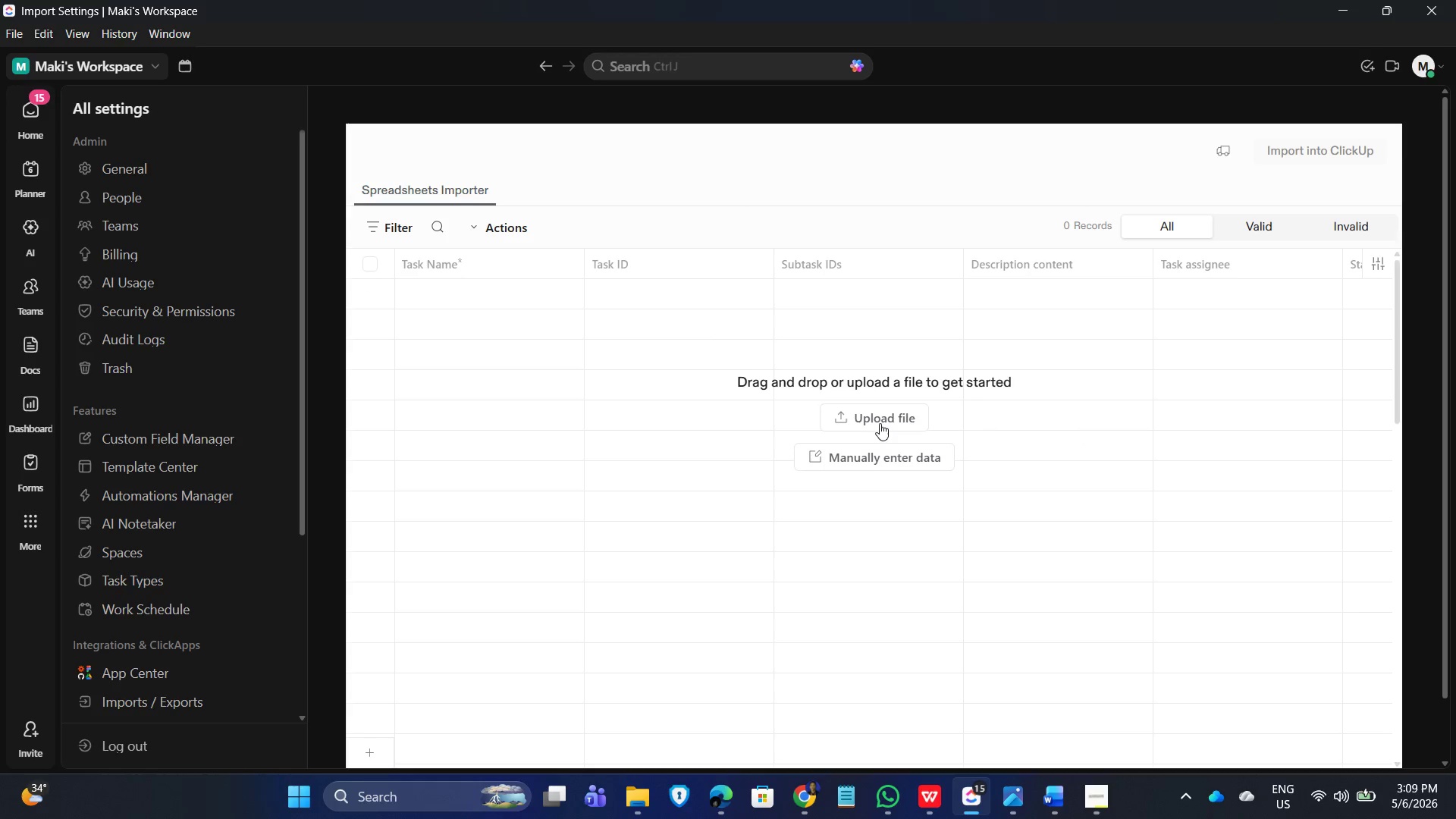 
left_click([880, 421])
 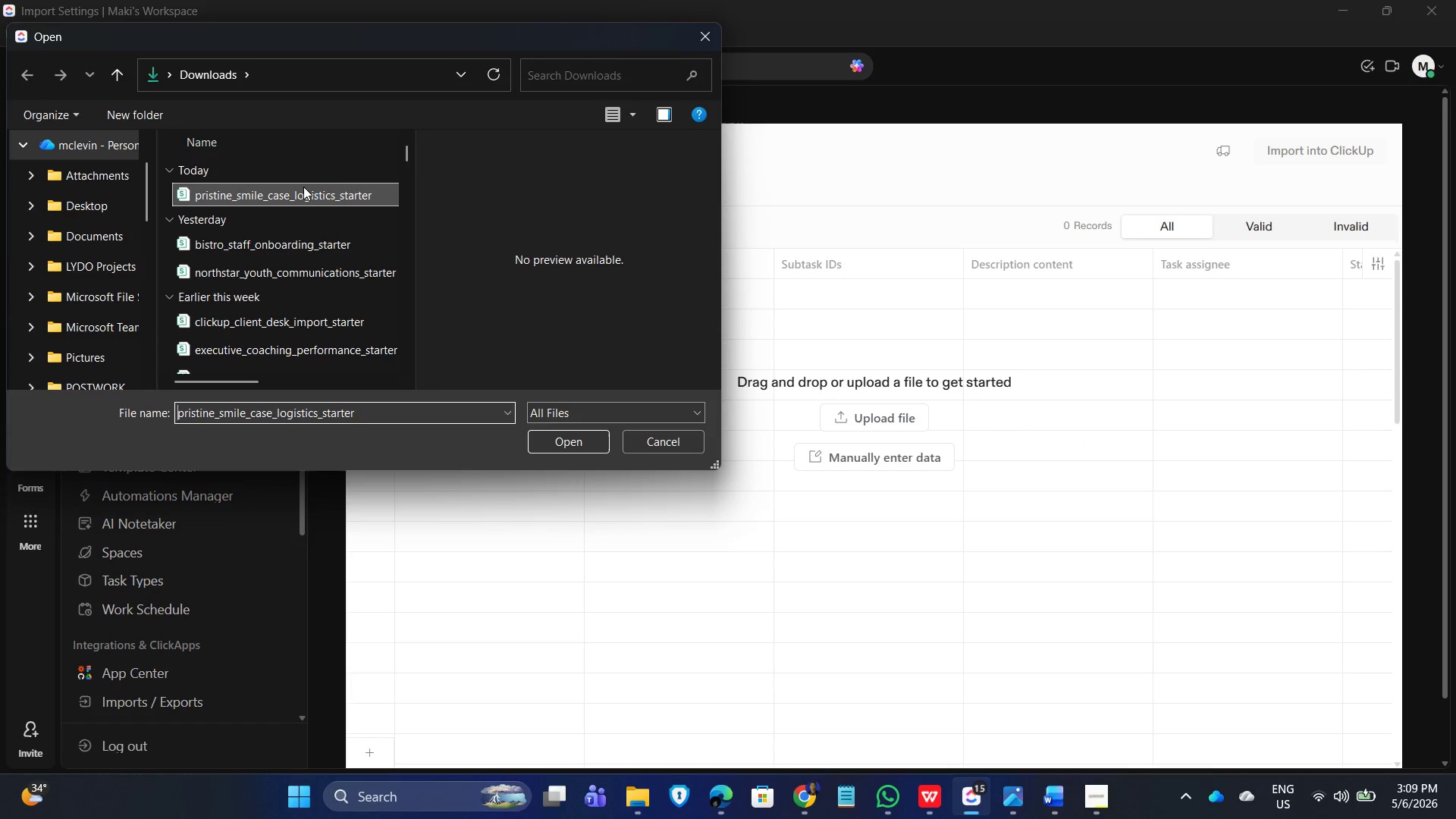 
left_click([566, 444])
 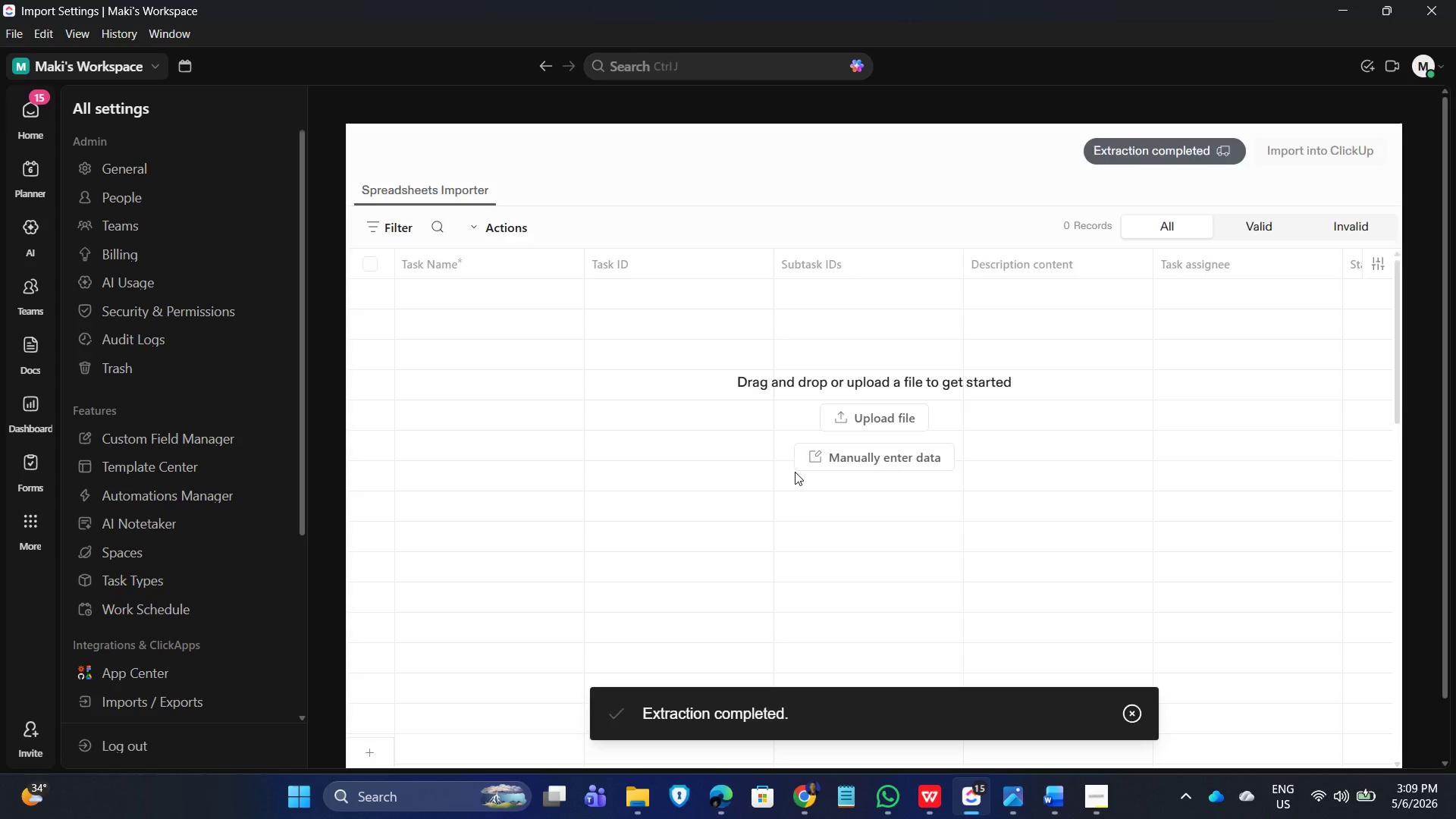 
wait(9.08)
 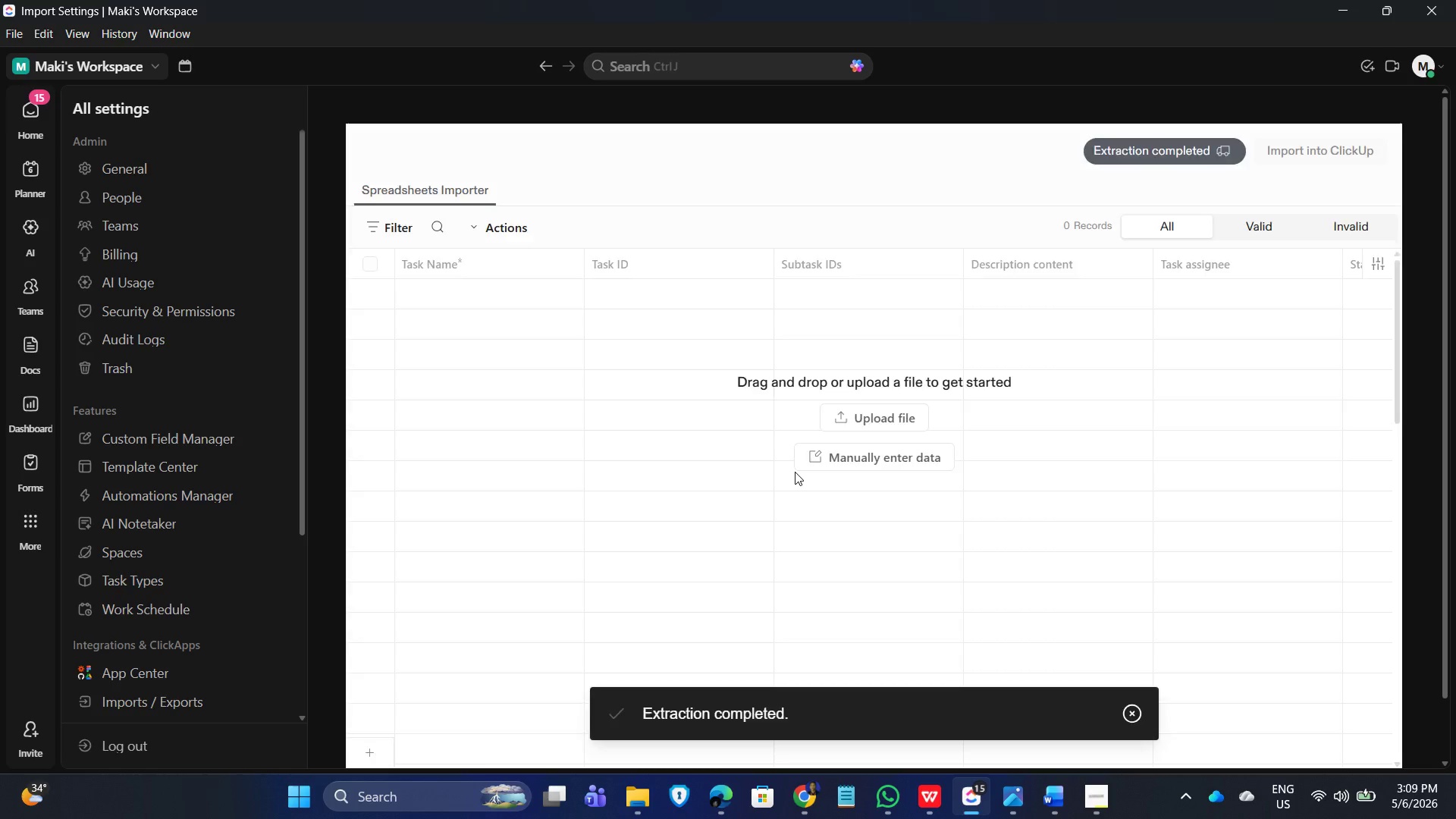 
left_click([843, 337])
 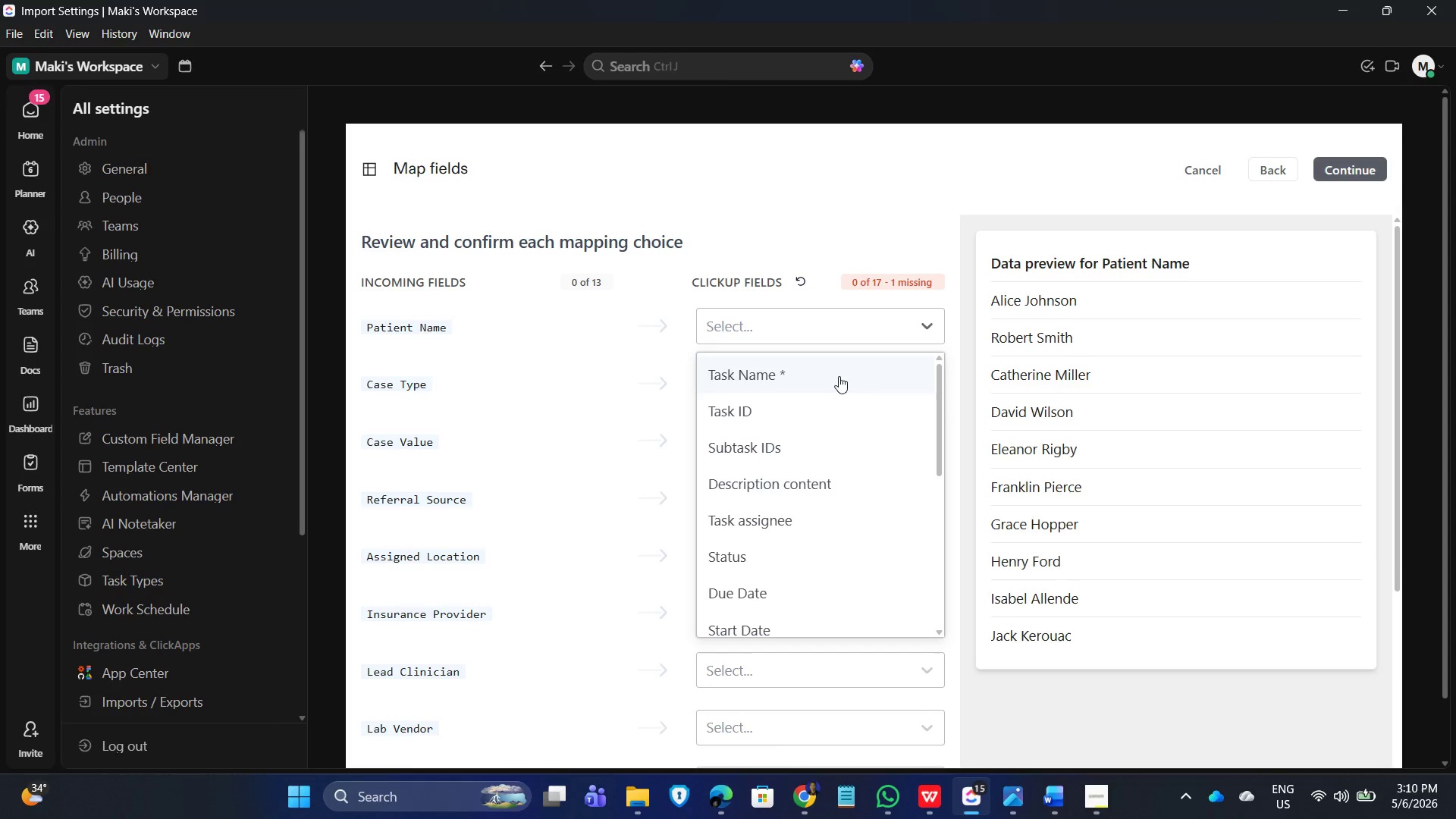 
left_click([798, 379])
 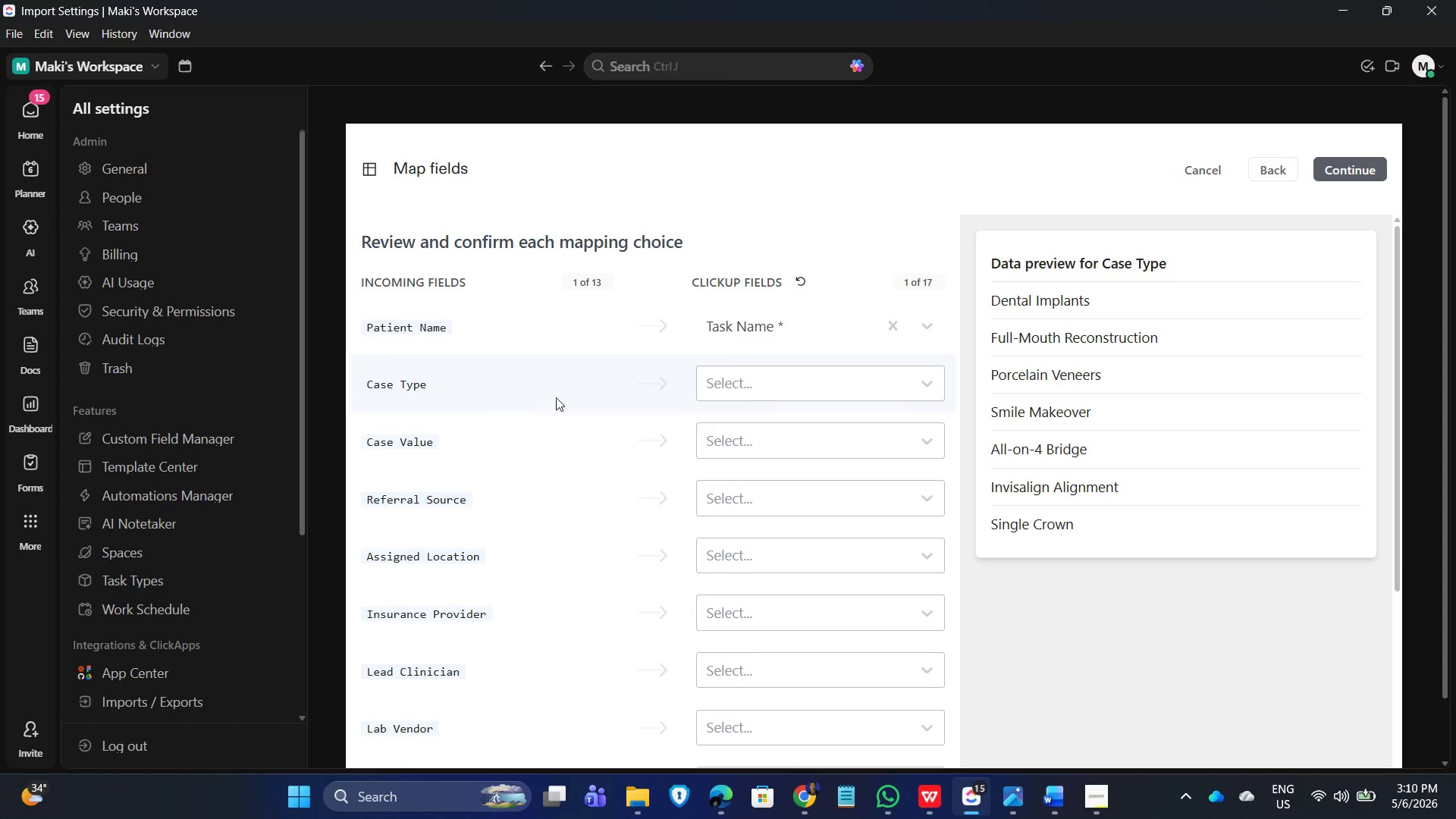 
left_click([874, 392])
 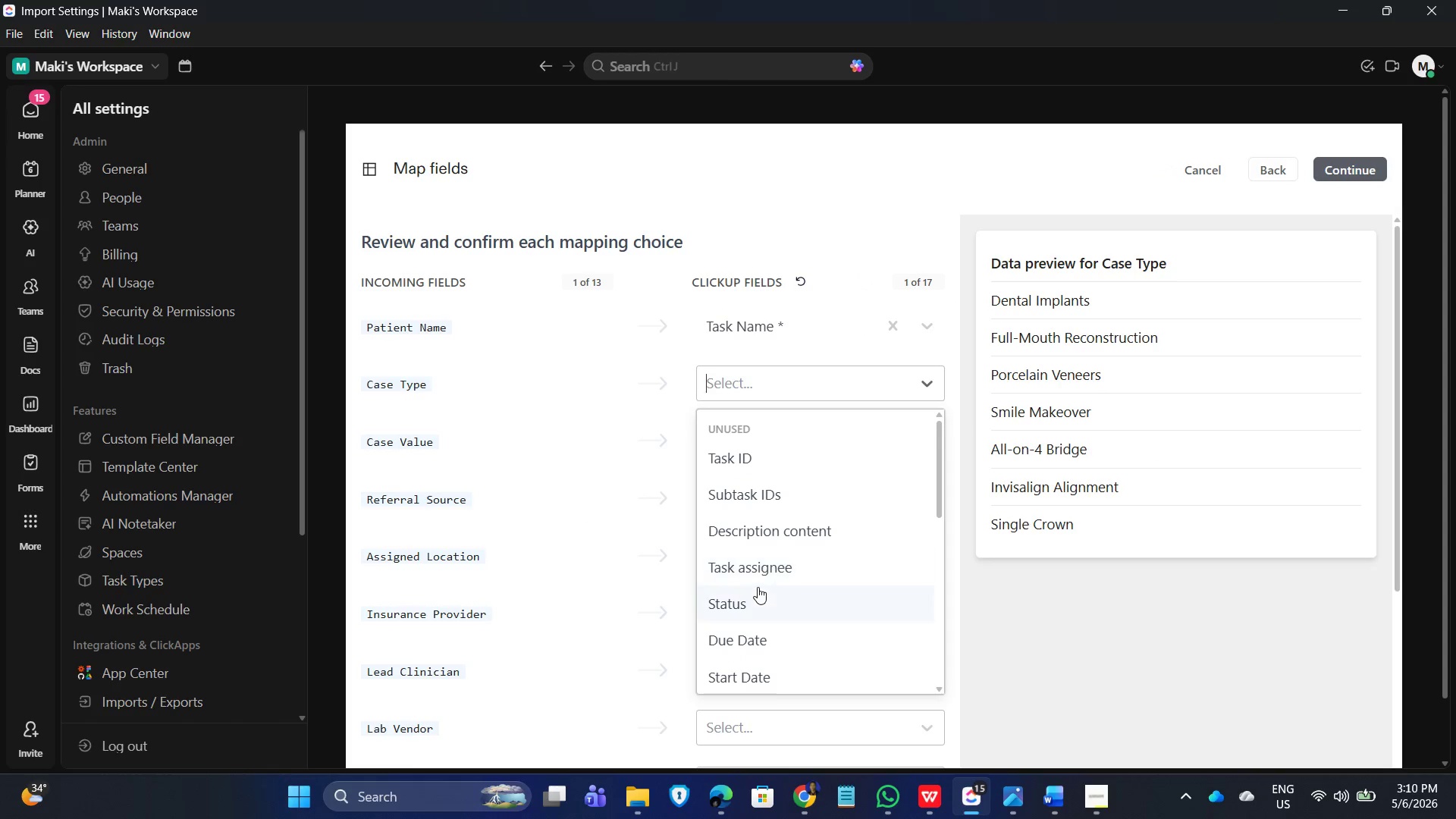 
scroll: coordinate [772, 645], scroll_direction: down, amount: 6.0
 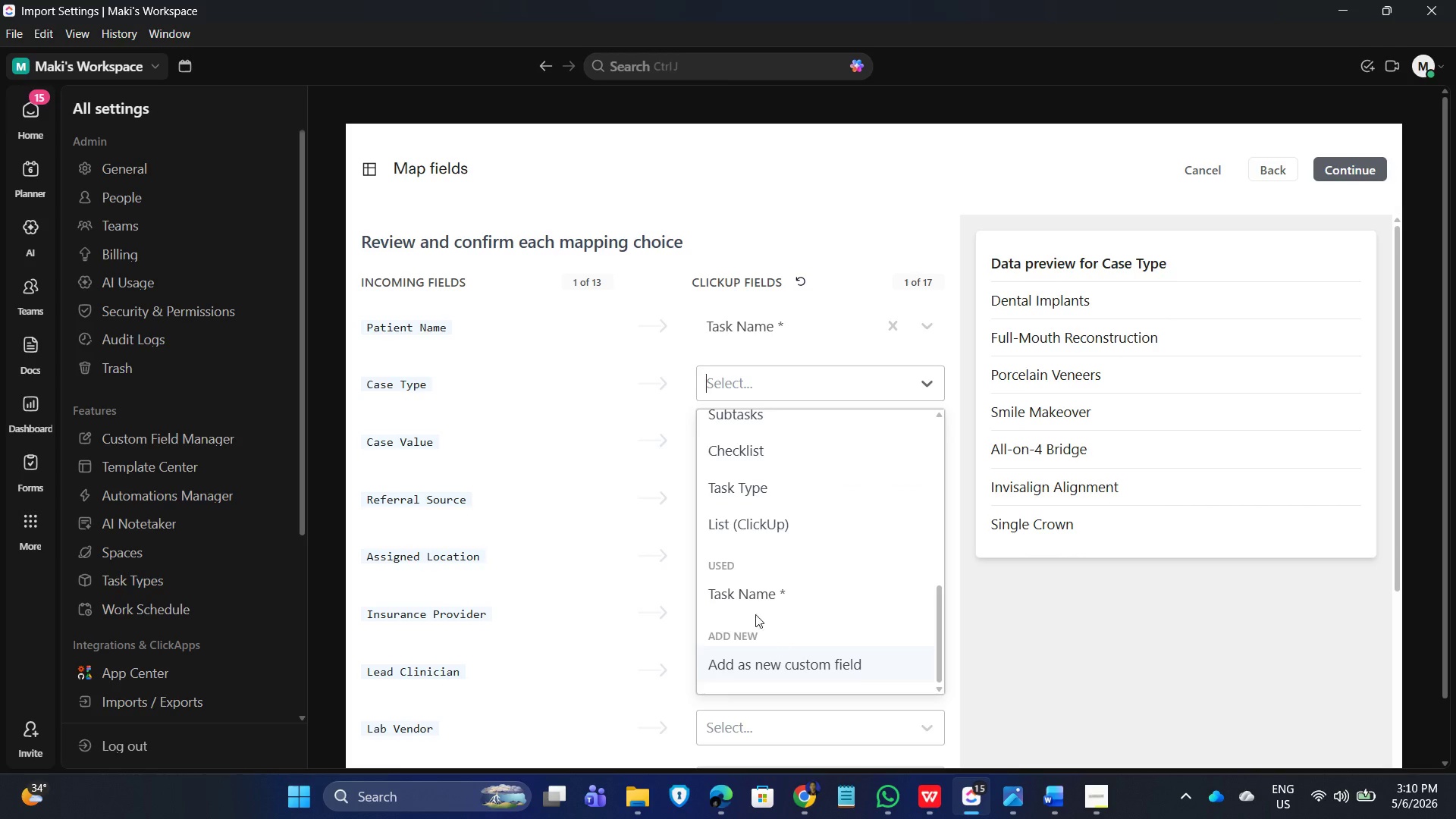 
mouse_move([764, 621])
 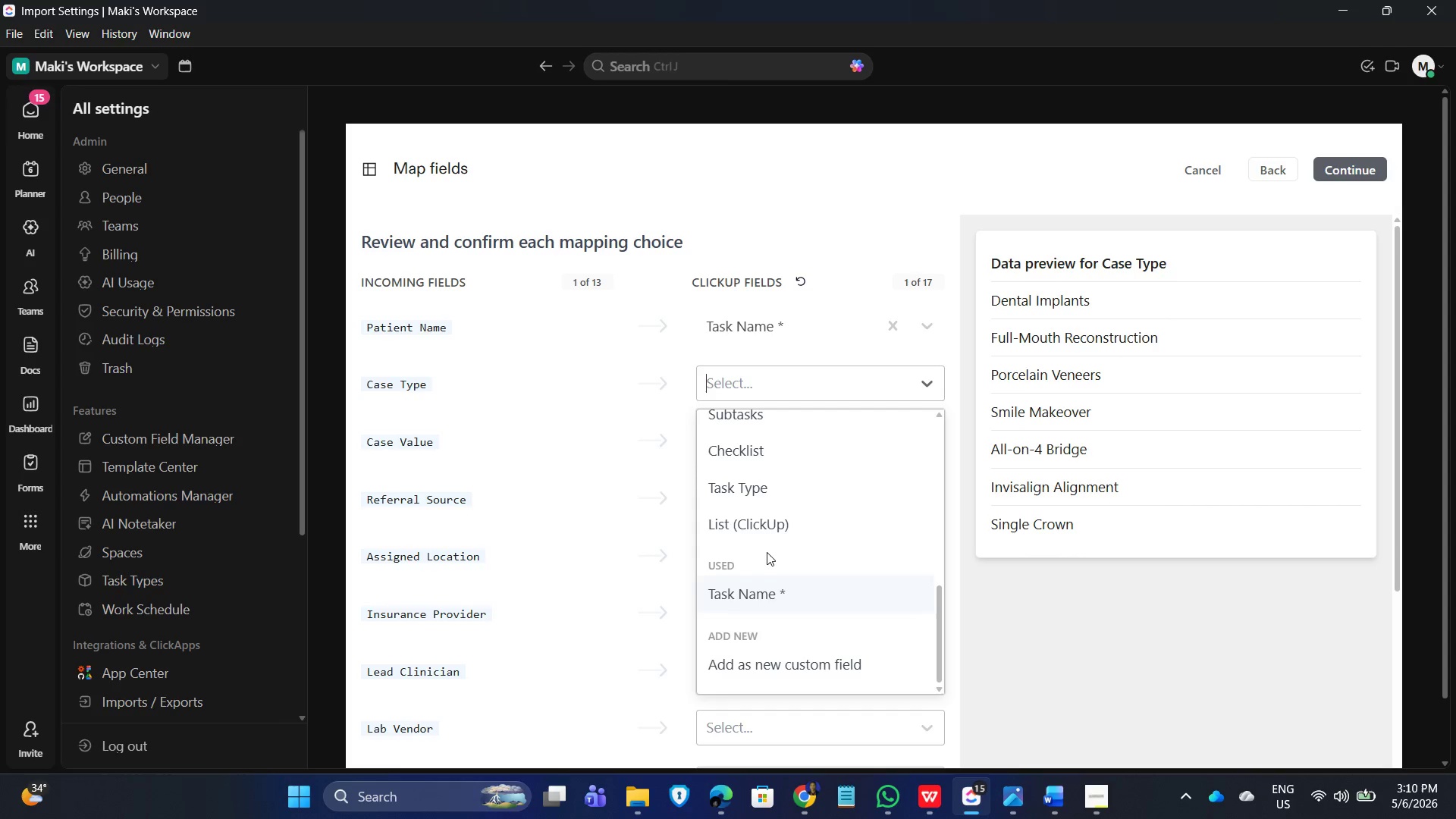 
scroll: coordinate [762, 553], scroll_direction: up, amount: 9.0
 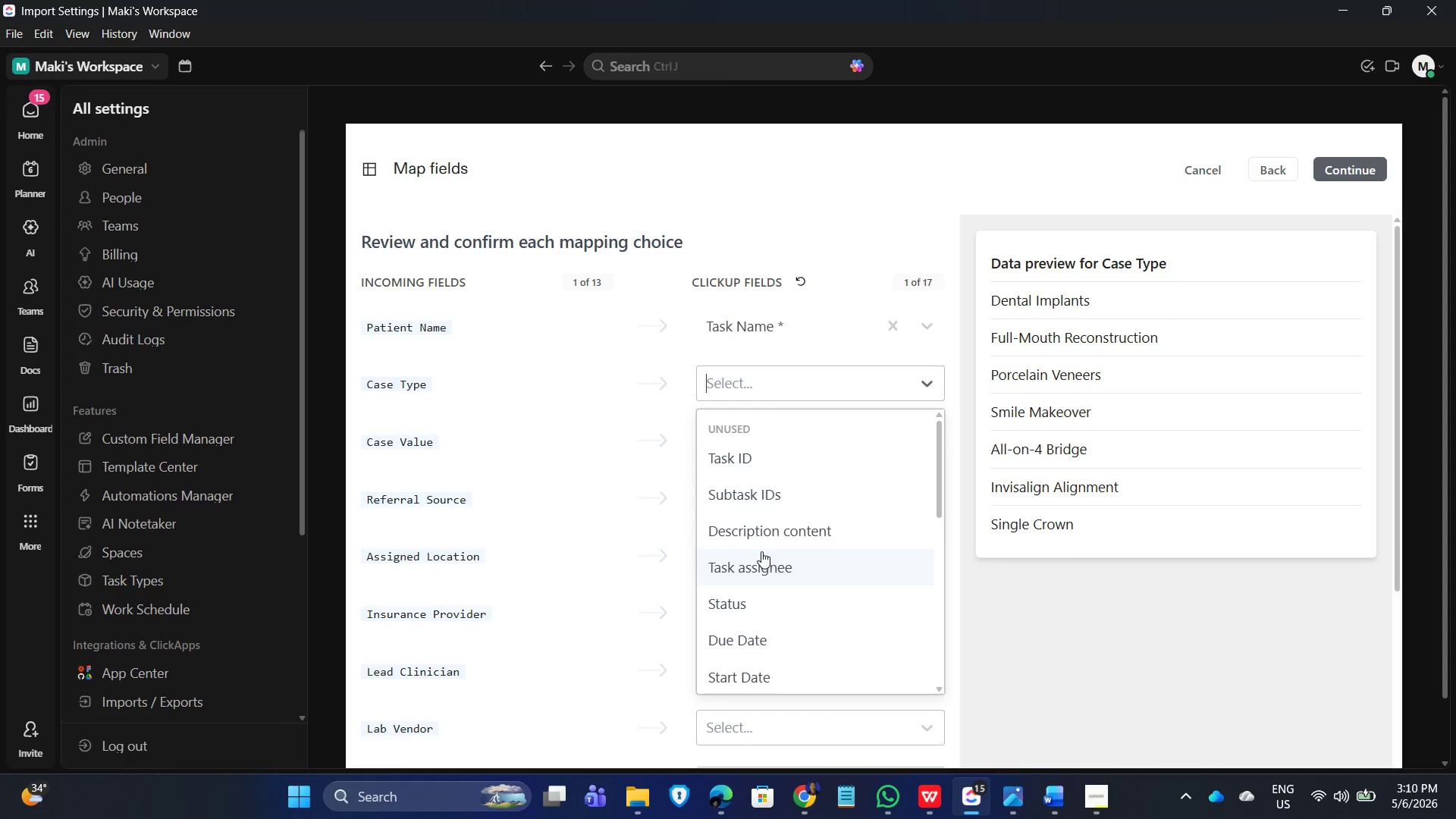 
wait(9.39)
 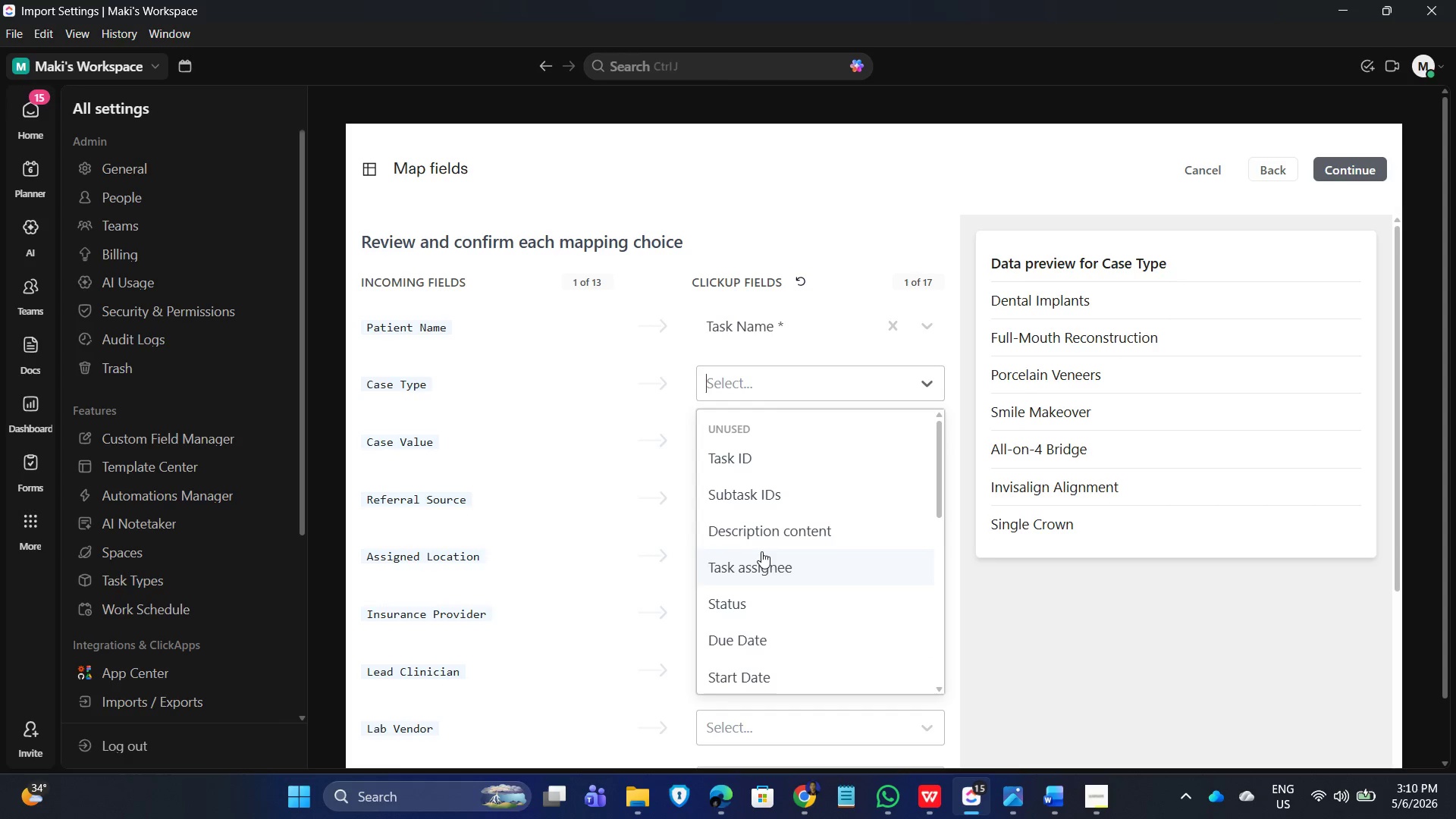 
scroll: coordinate [807, 662], scroll_direction: down, amount: 2.0
 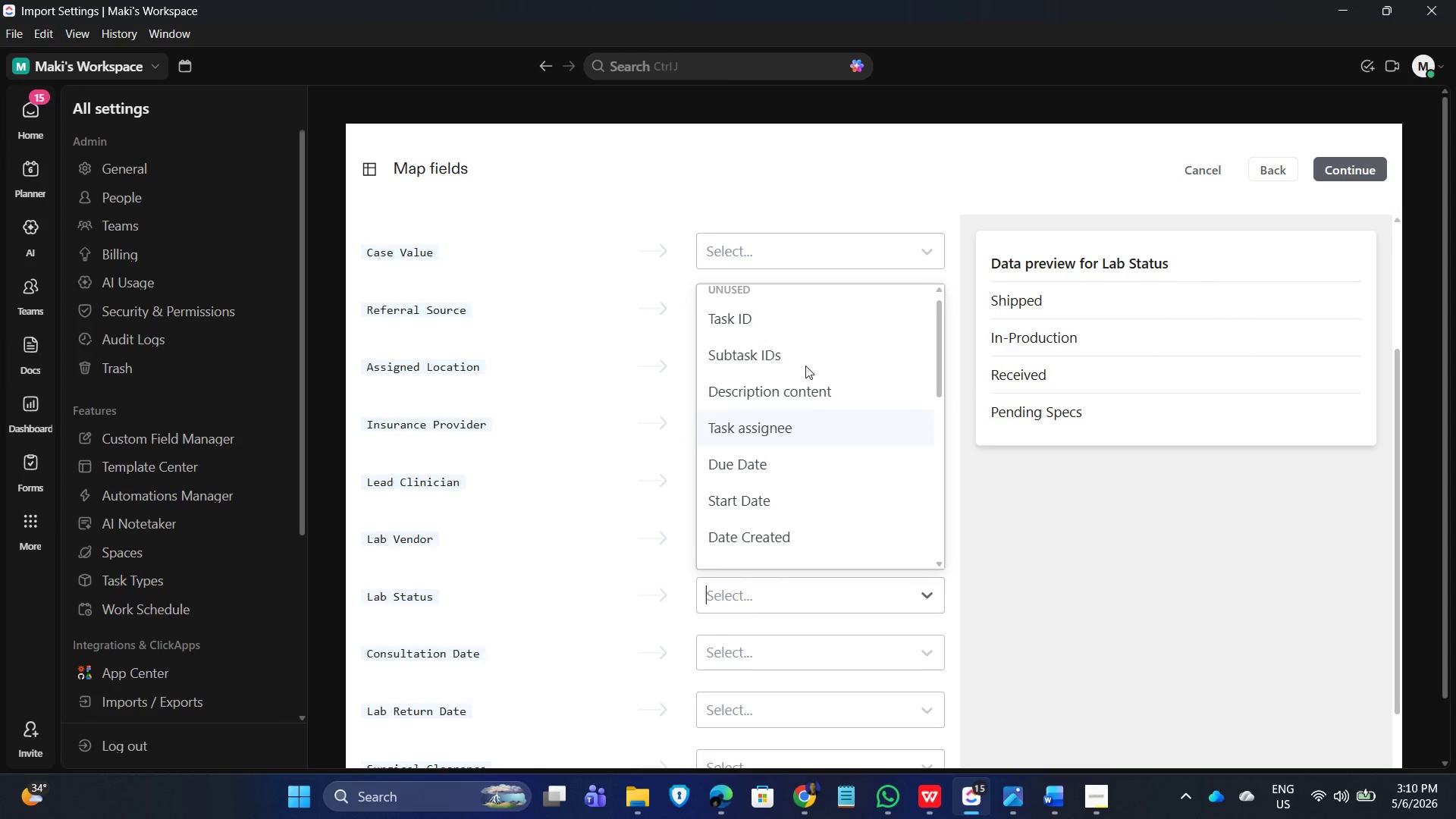 
left_click([777, 537])
 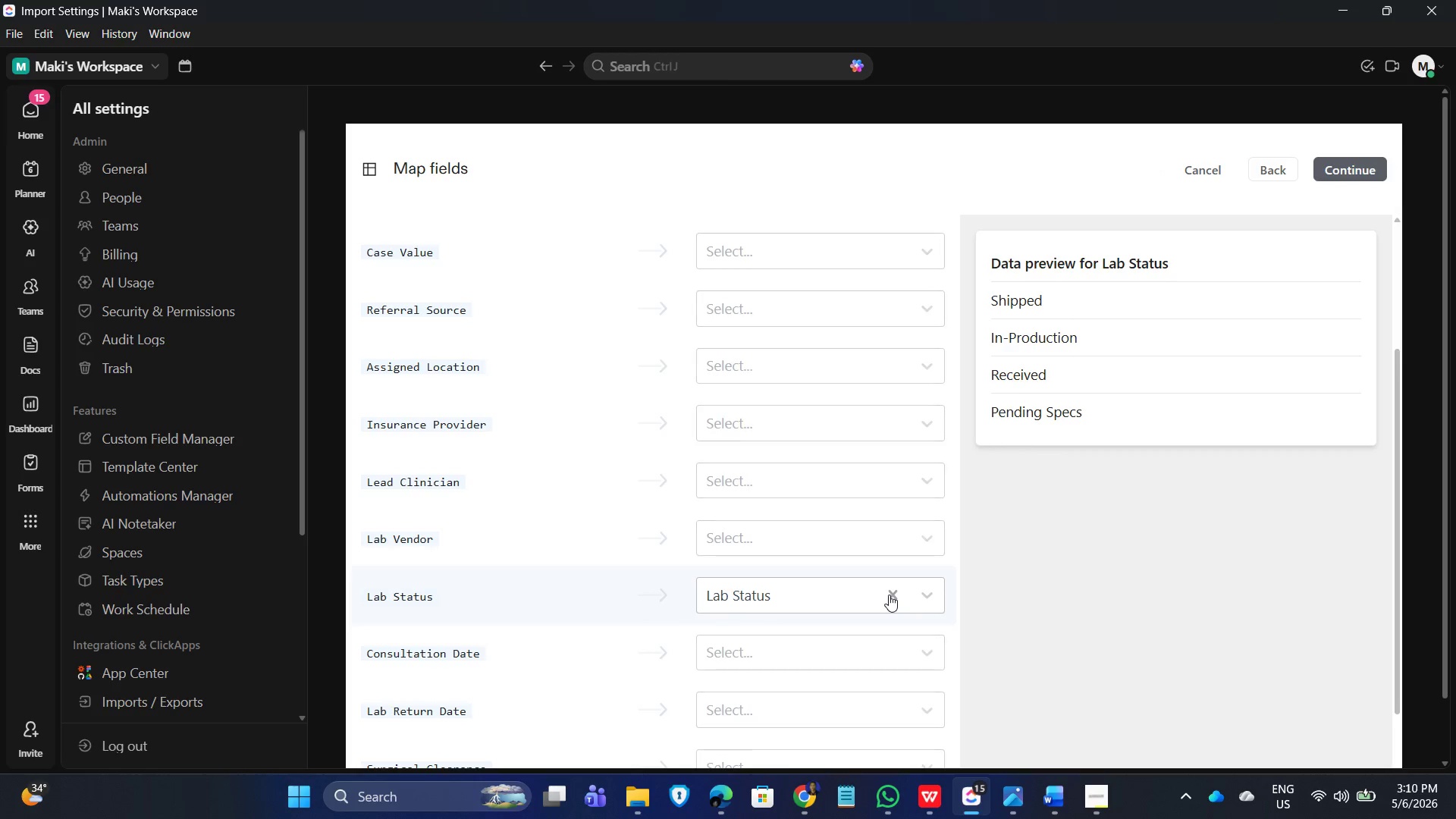 
scroll: coordinate [799, 554], scroll_direction: down, amount: 8.0
 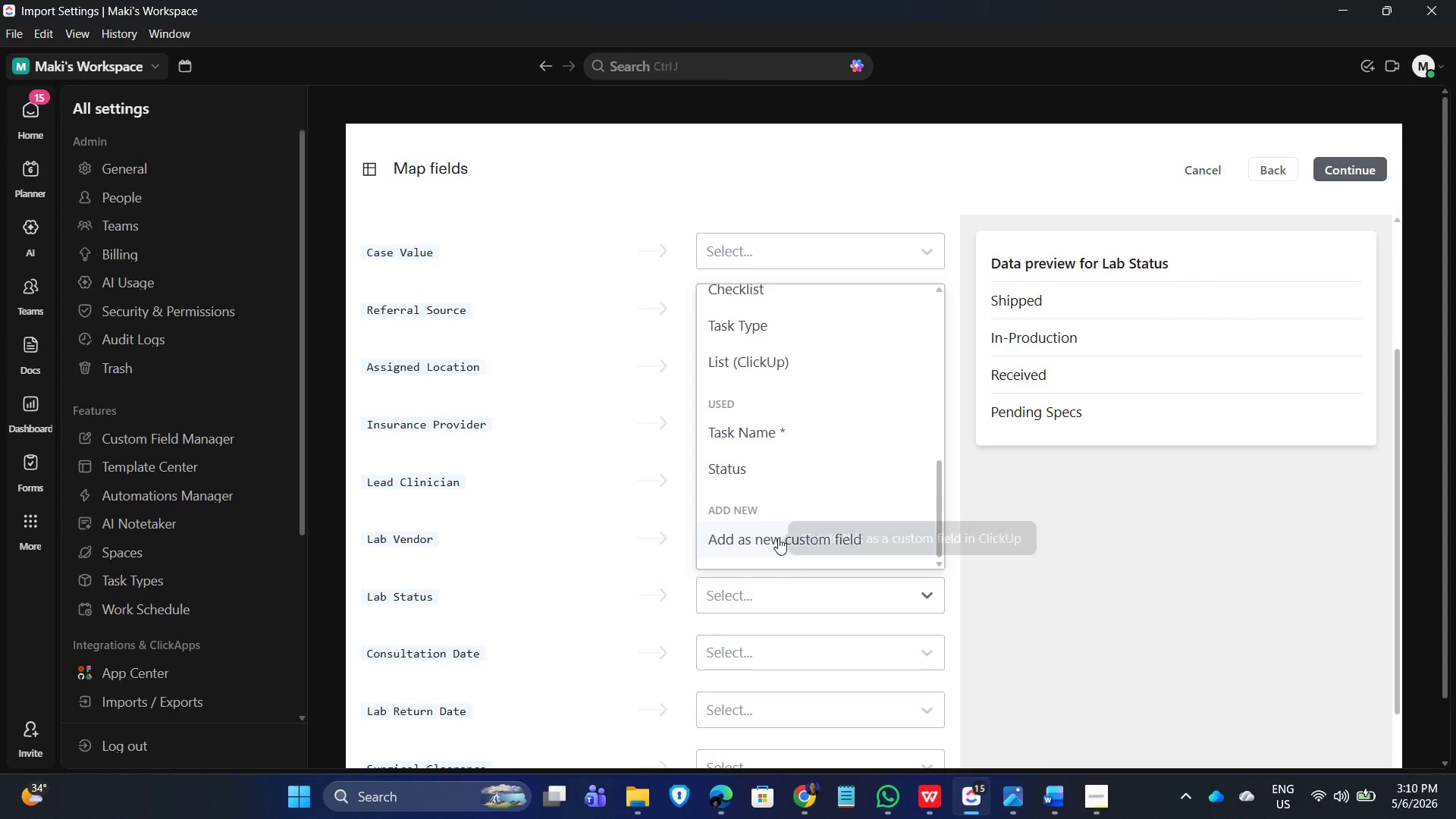 
scroll: coordinate [770, 479], scroll_direction: up, amount: 6.0
 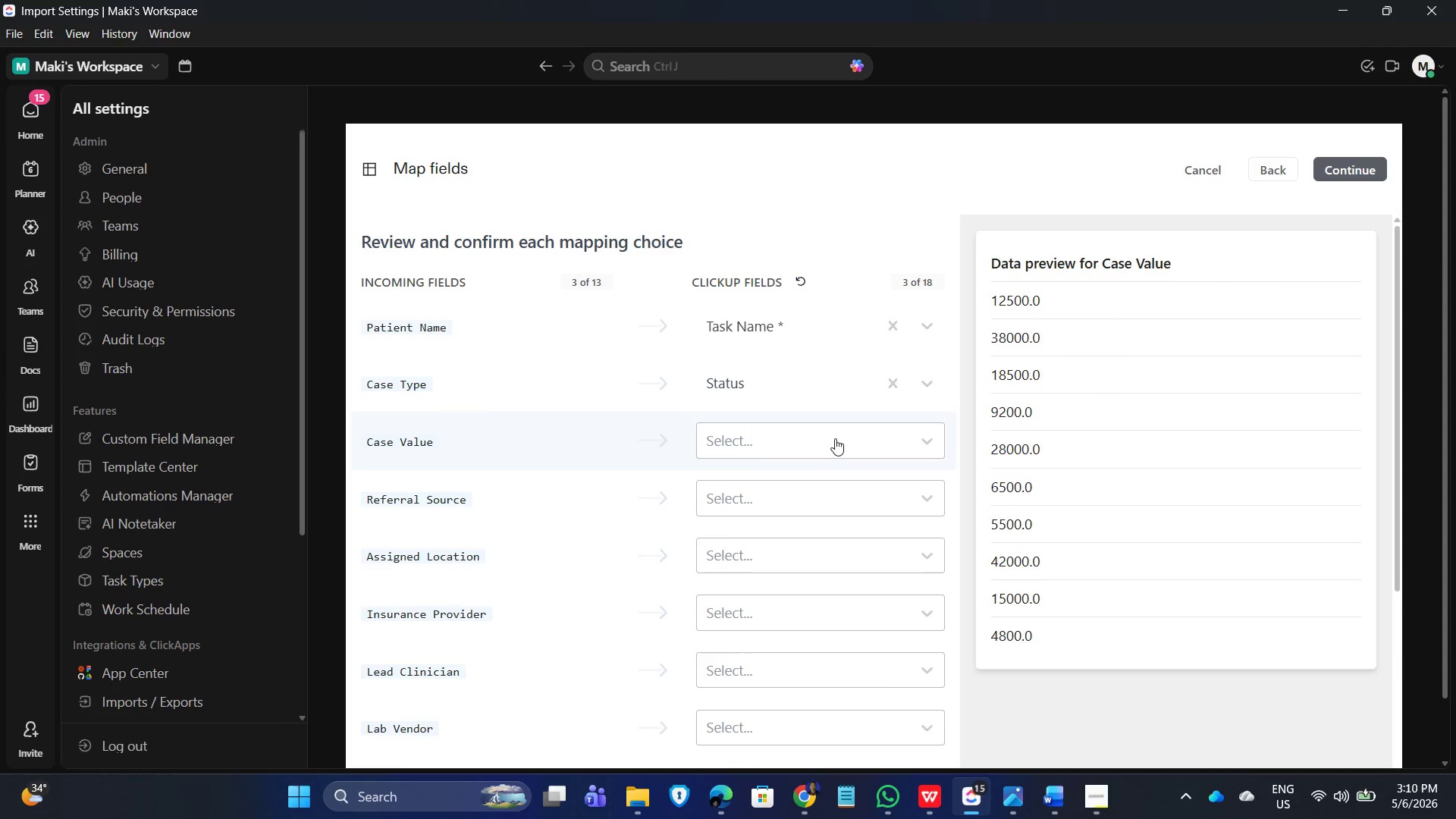 
left_click([883, 178])
 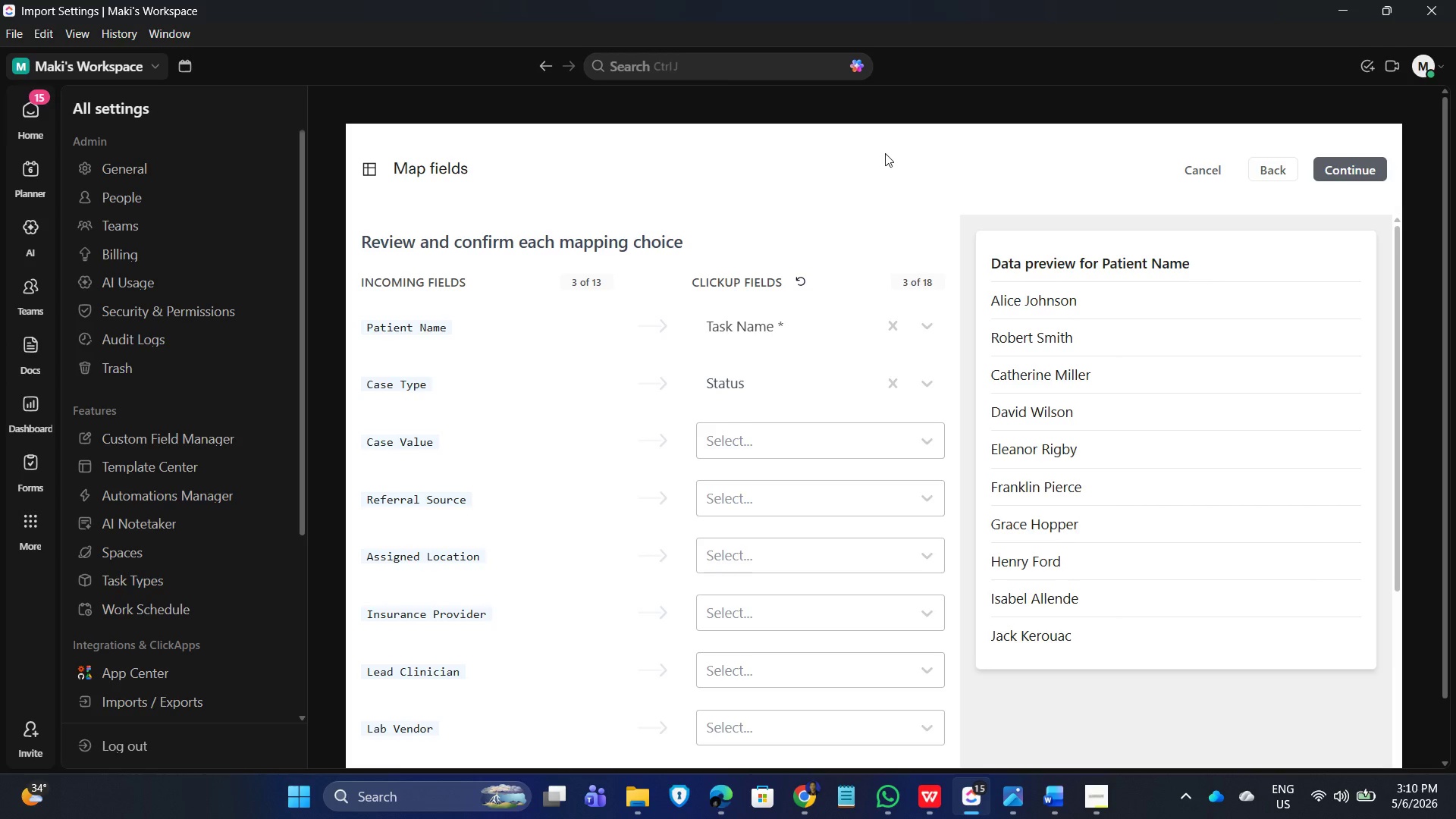 
wait(19.61)
 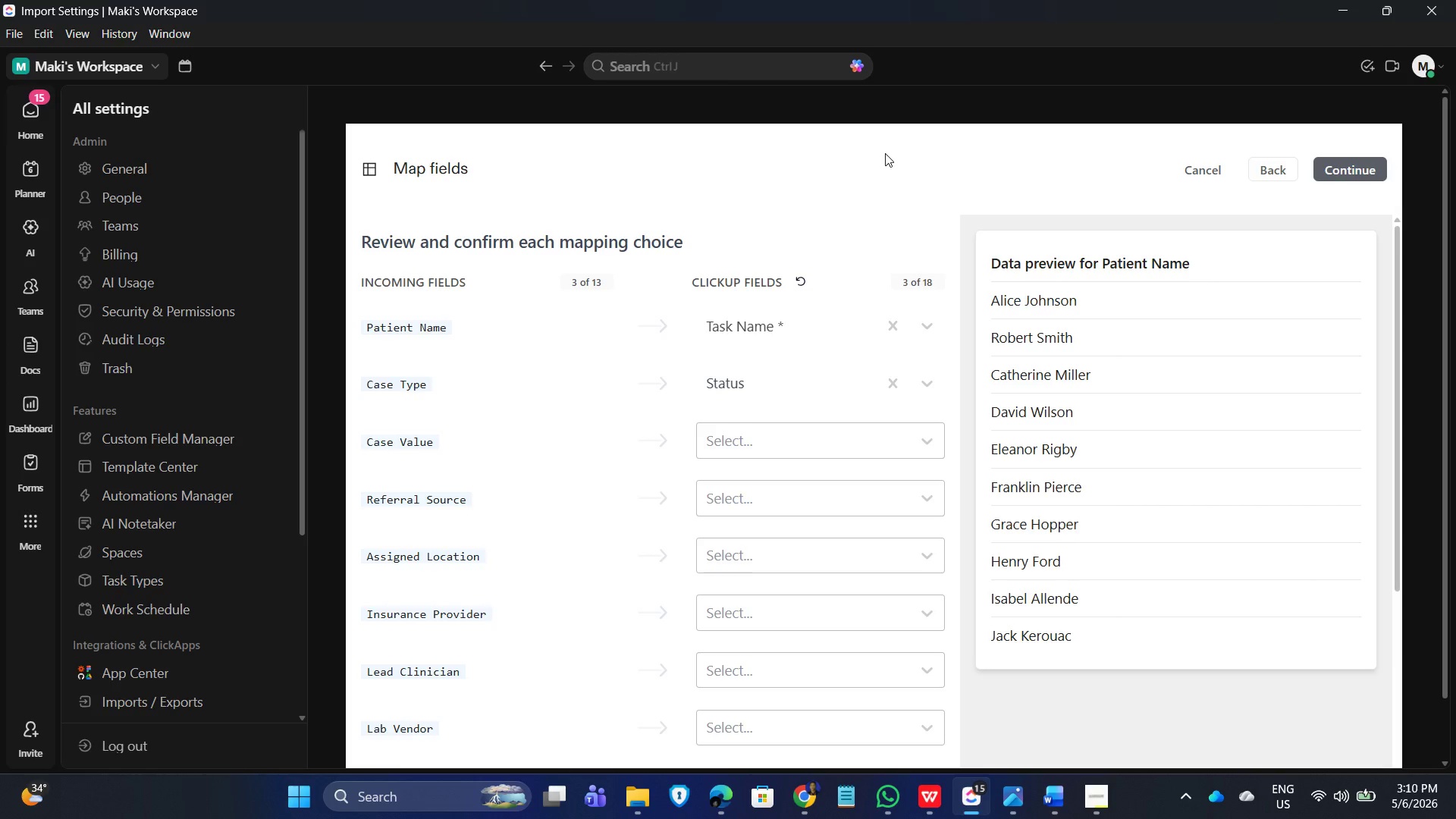 
scroll: coordinate [817, 448], scroll_direction: down, amount: 1.0
 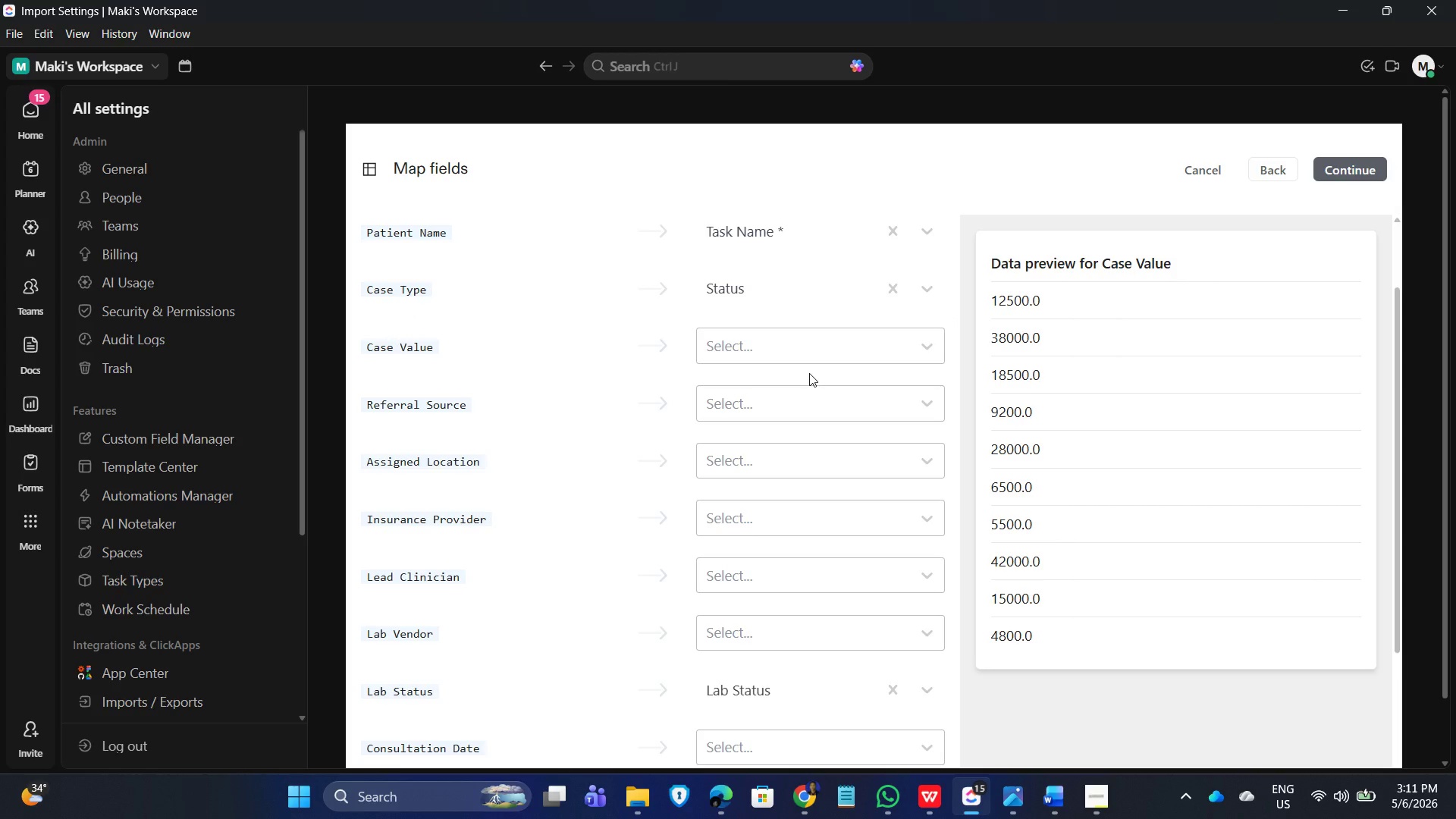 
wait(12.59)
 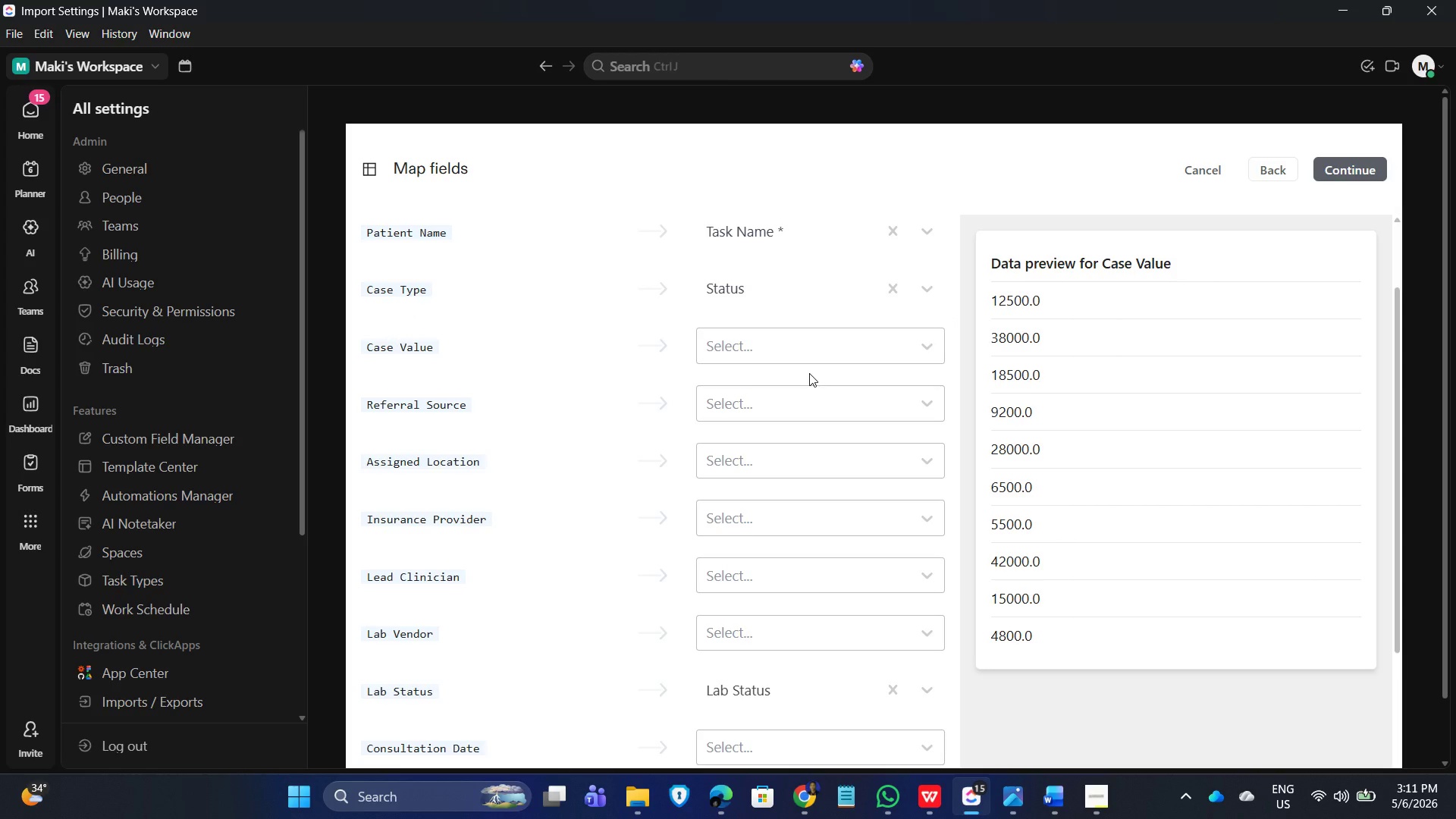 
left_click([881, 358])
 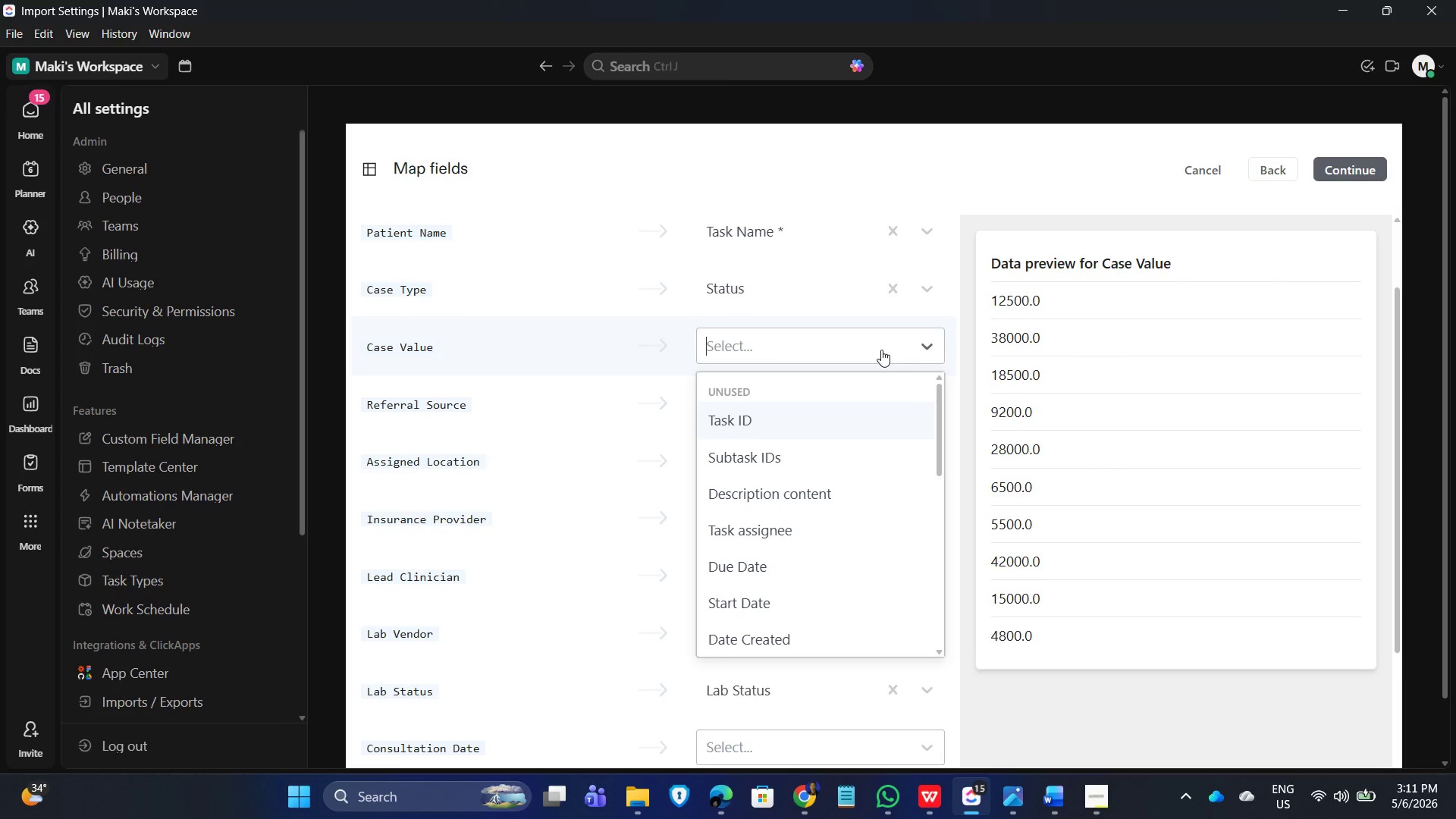 
mouse_move([755, 524])
 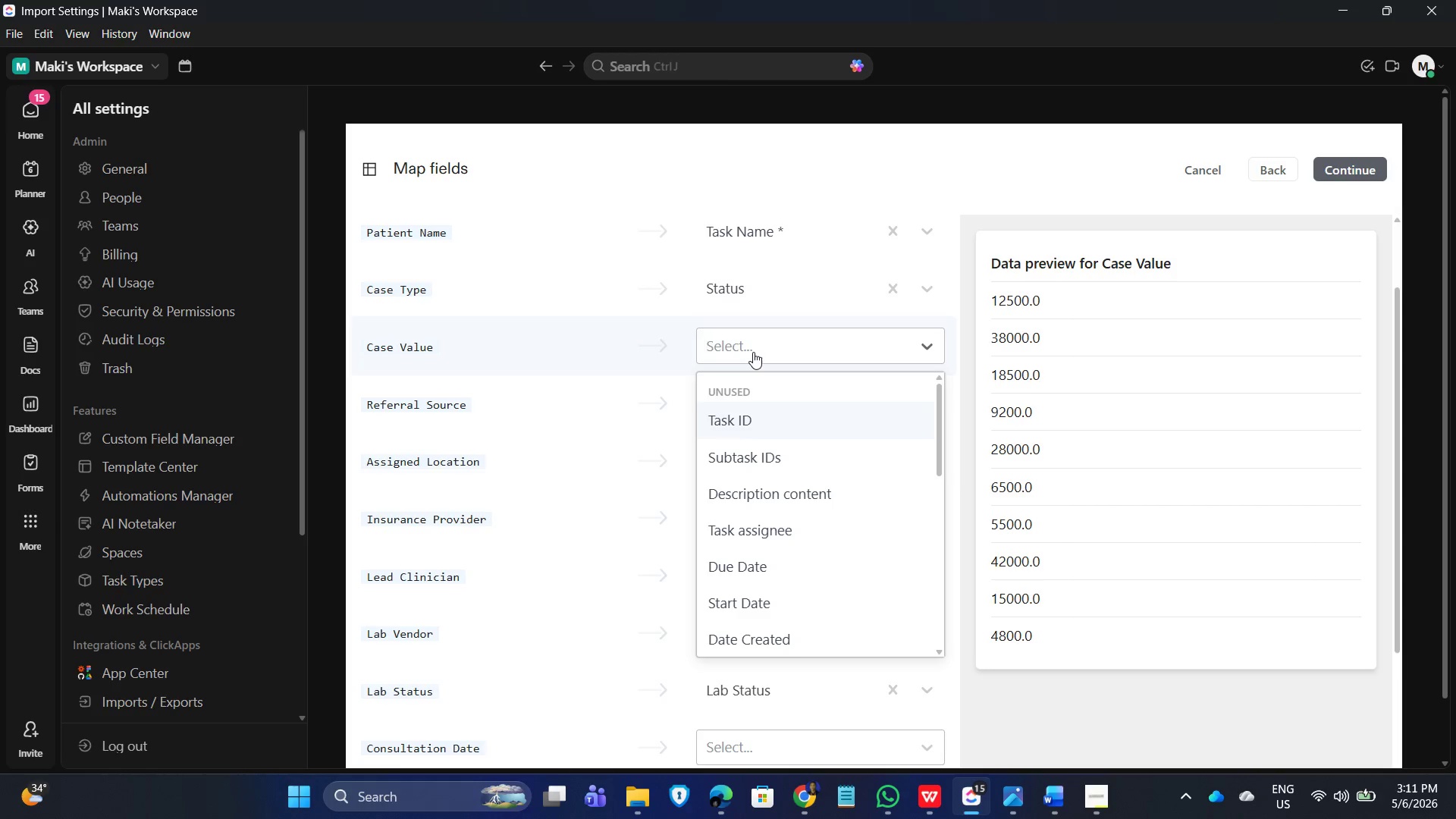 
scroll: coordinate [827, 616], scroll_direction: down, amount: 9.0
 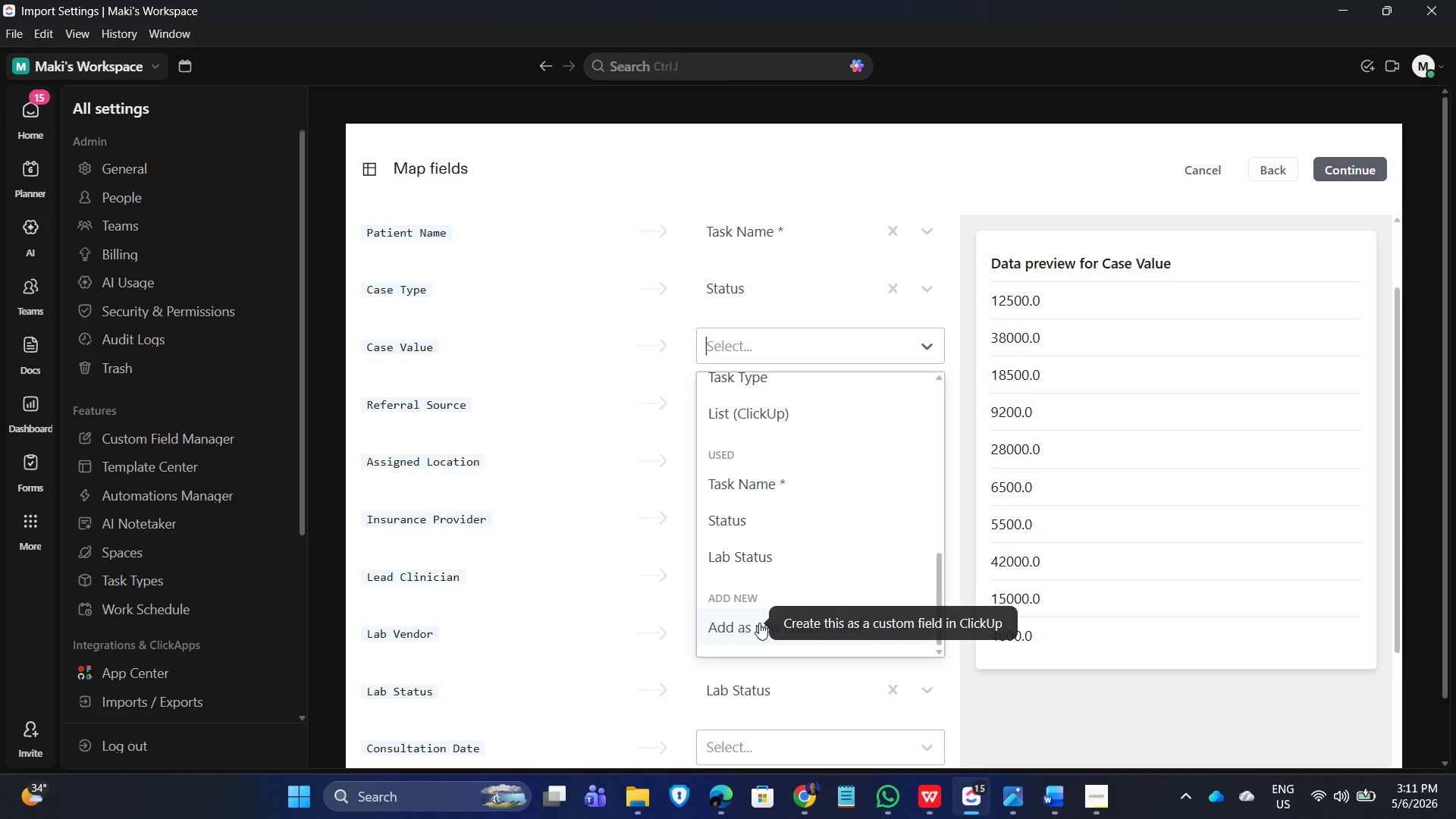 
left_click([759, 623])
 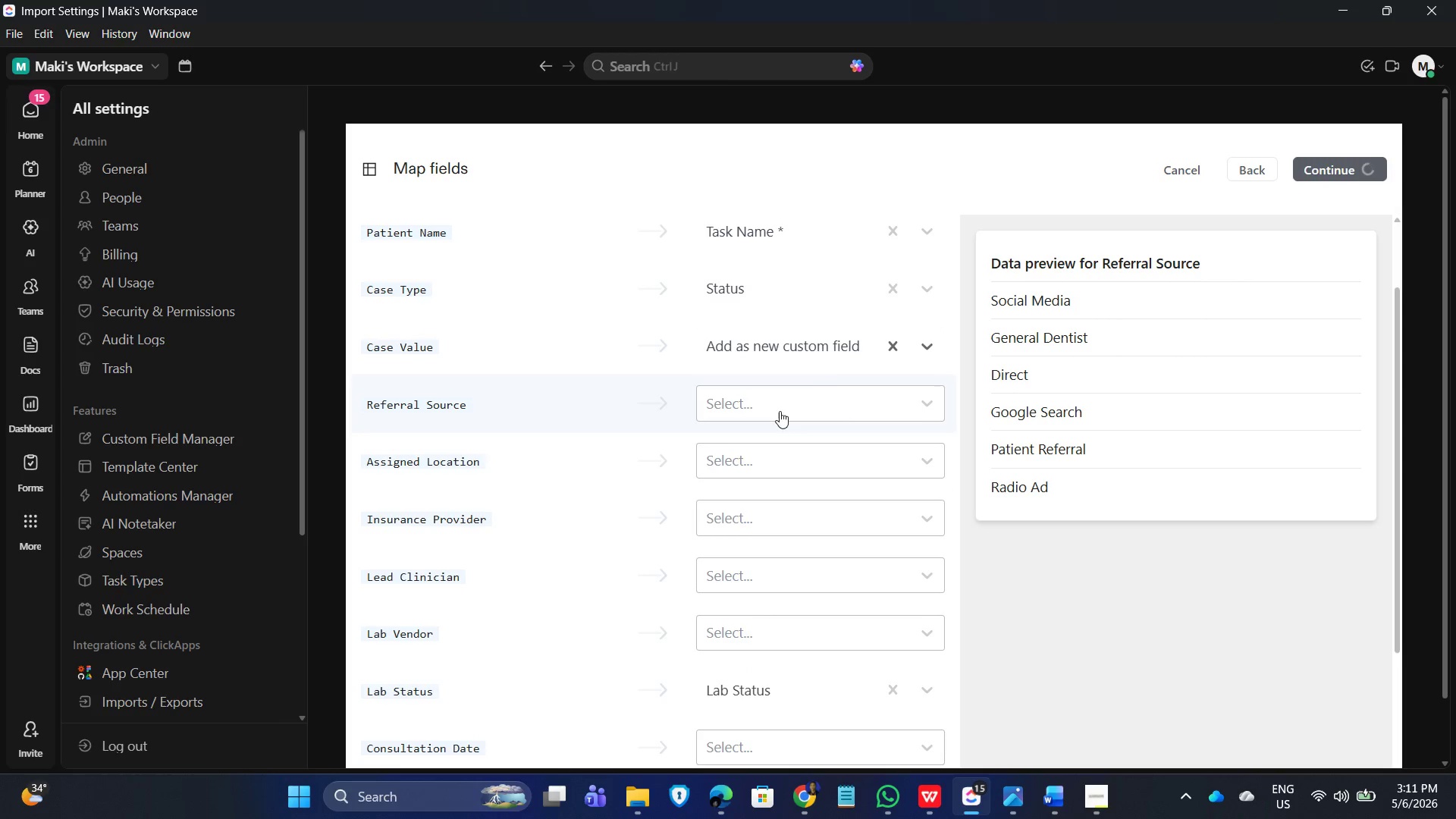 
left_click([798, 350])
 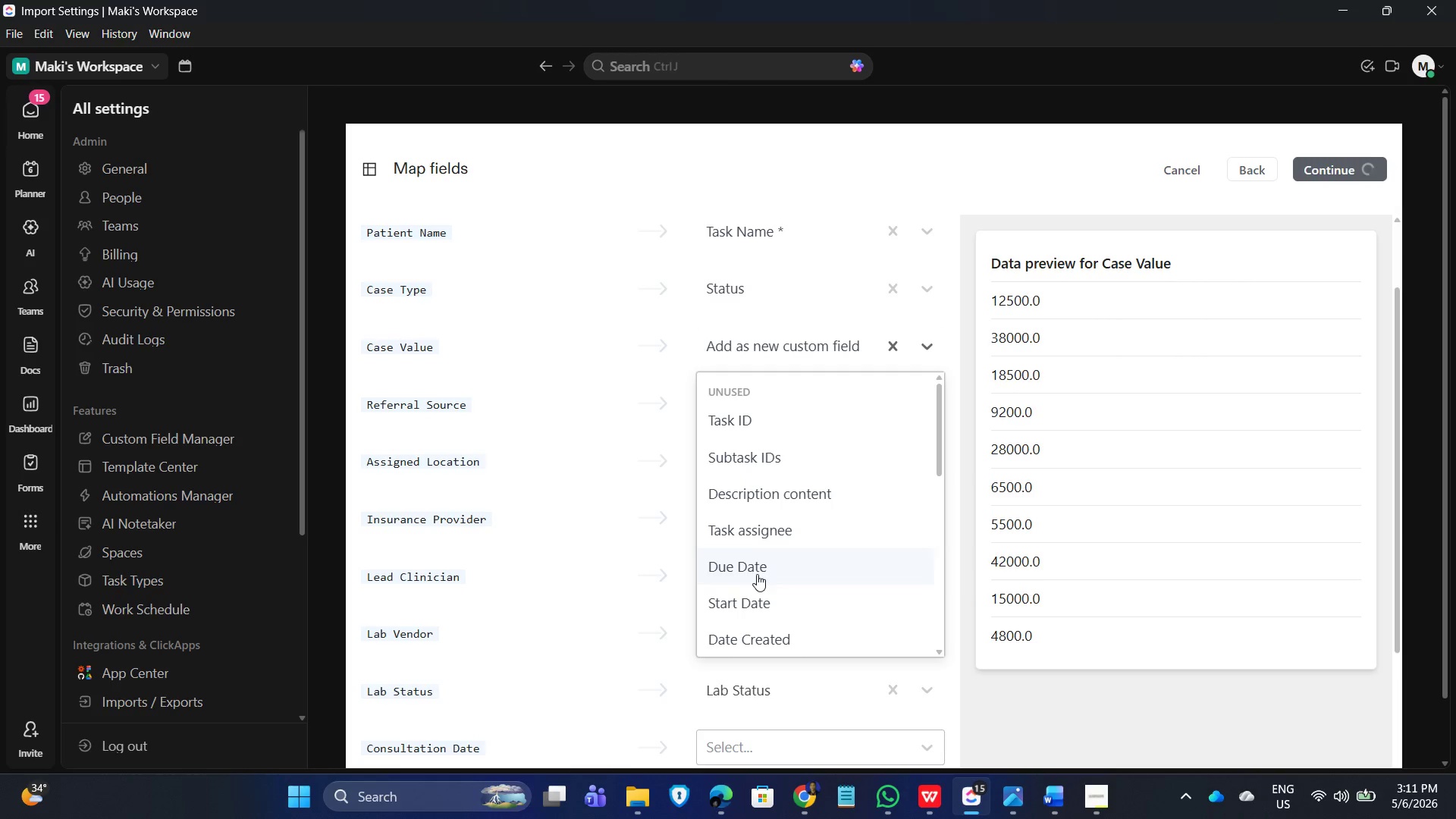 
scroll: coordinate [755, 592], scroll_direction: down, amount: 6.0
 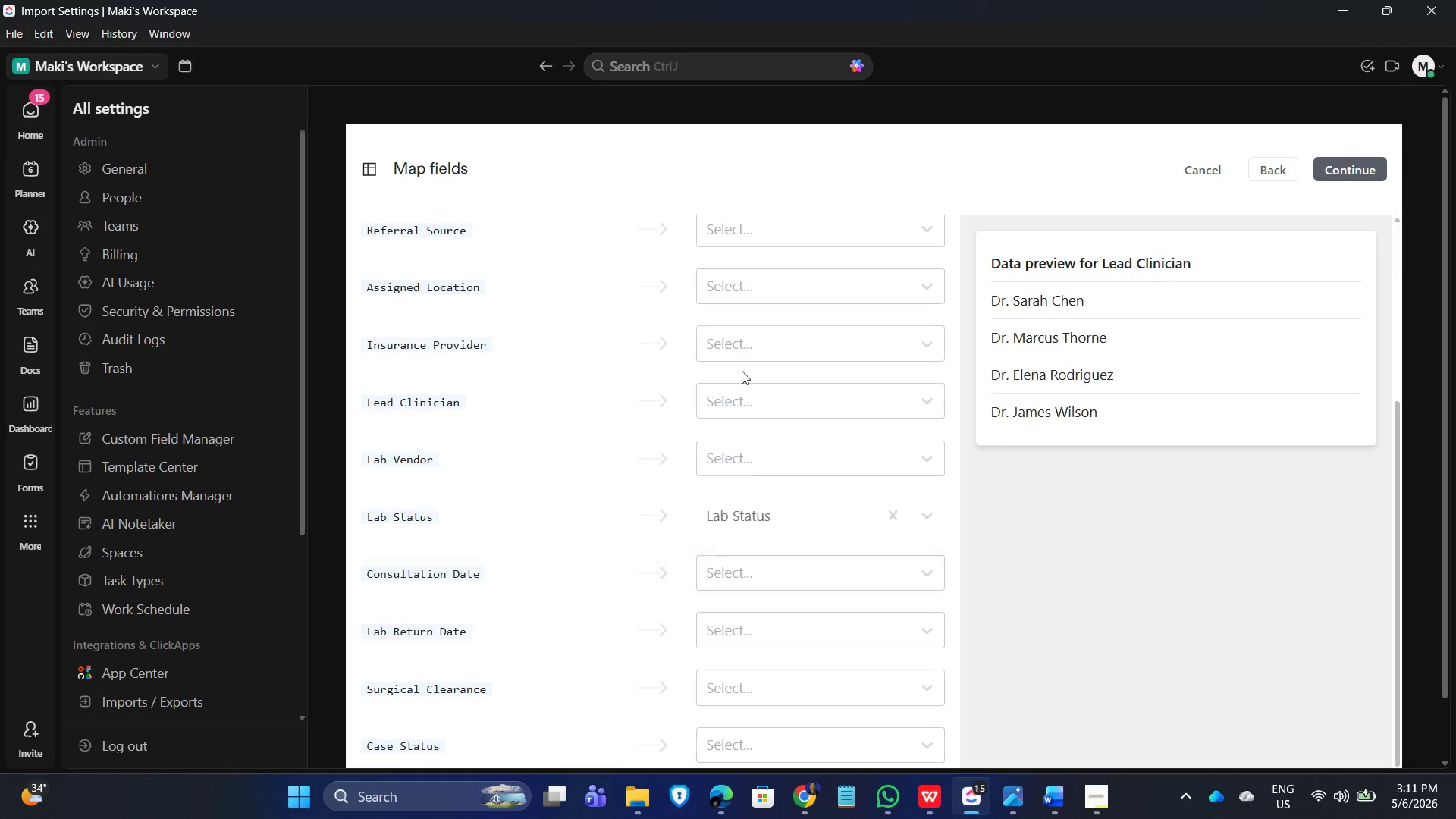 
scroll: coordinate [795, 592], scroll_direction: up, amount: 6.0
 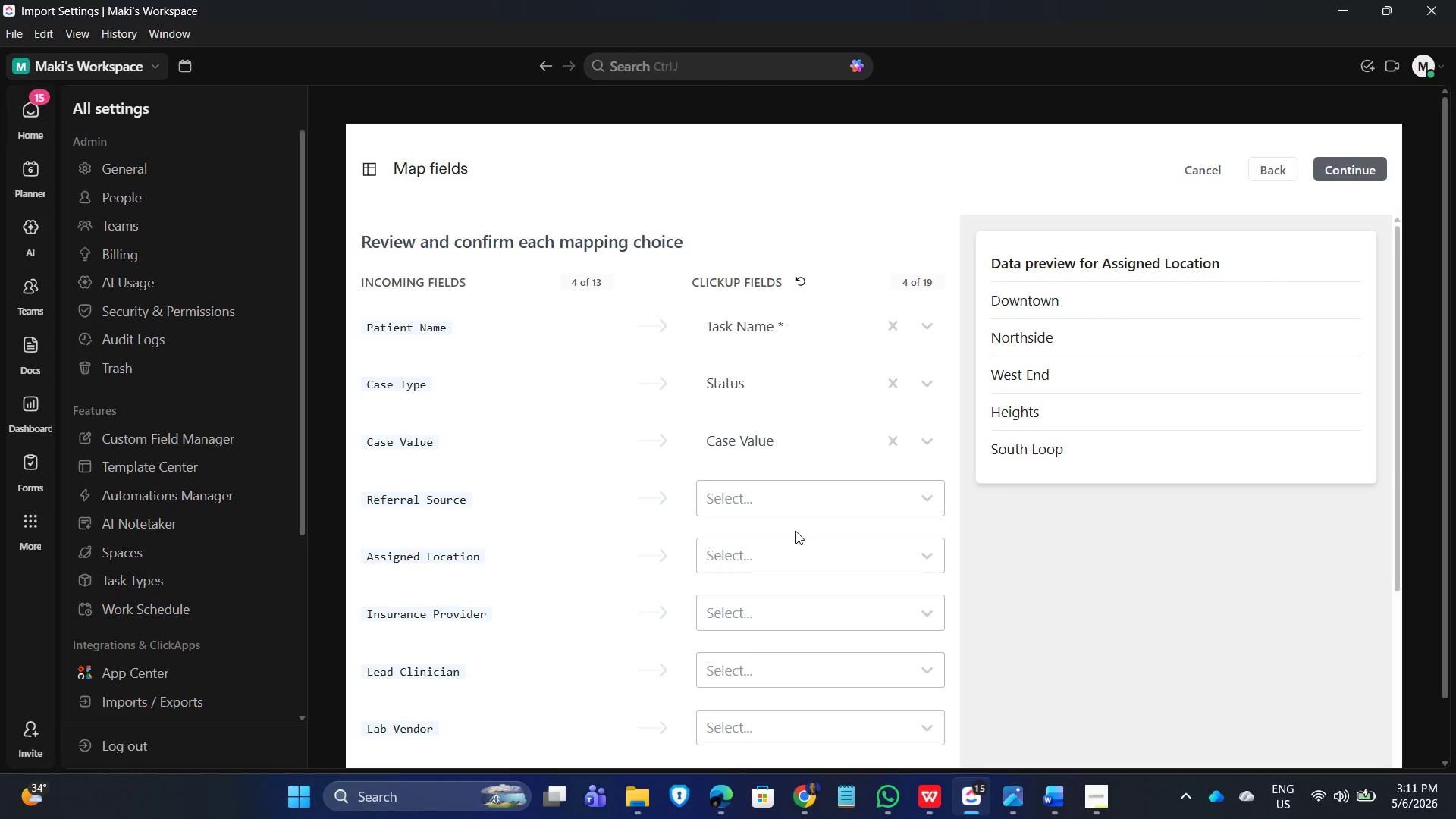 
mouse_move([777, 499])
 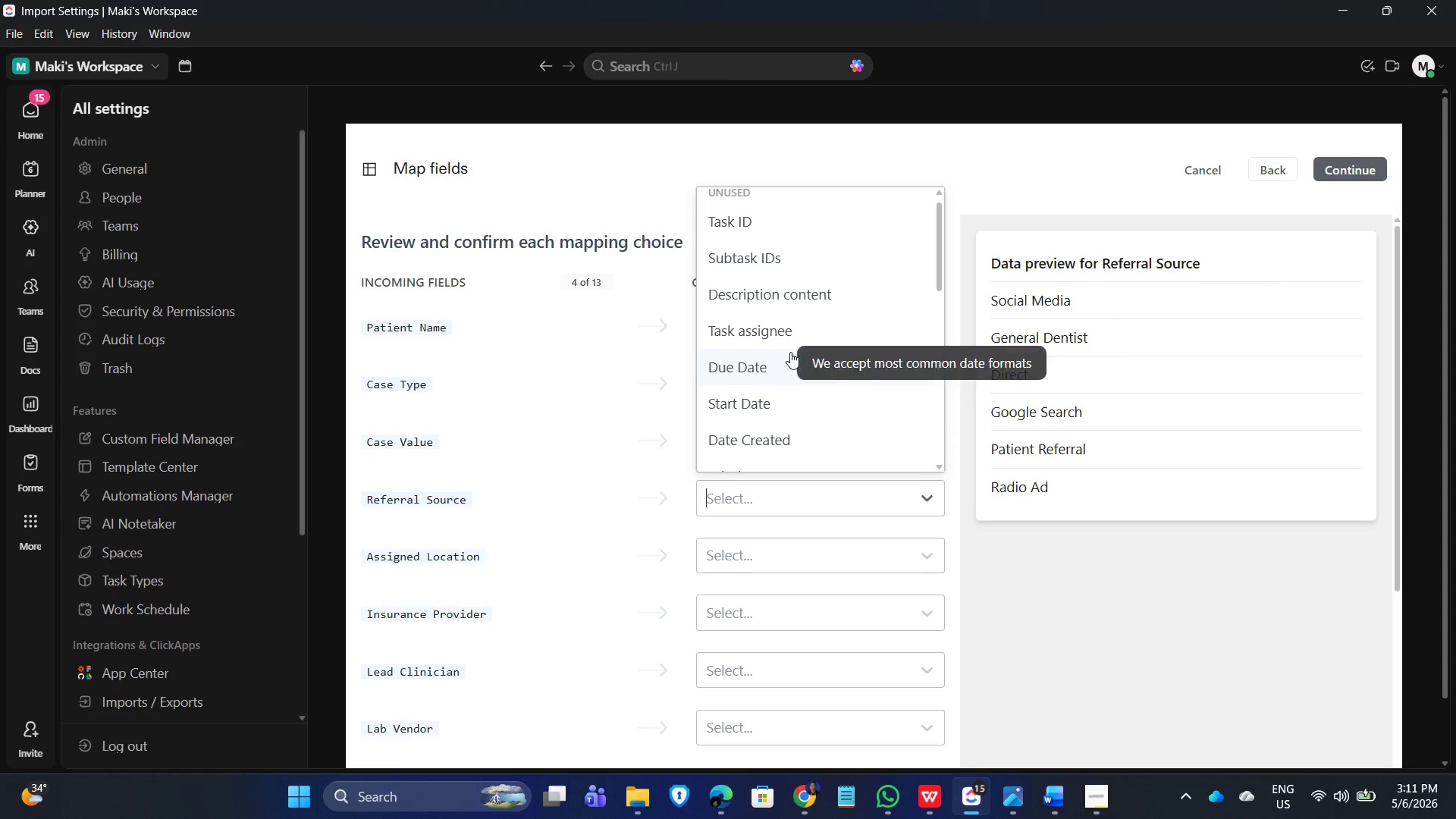 
scroll: coordinate [788, 419], scroll_direction: down, amount: 12.0
 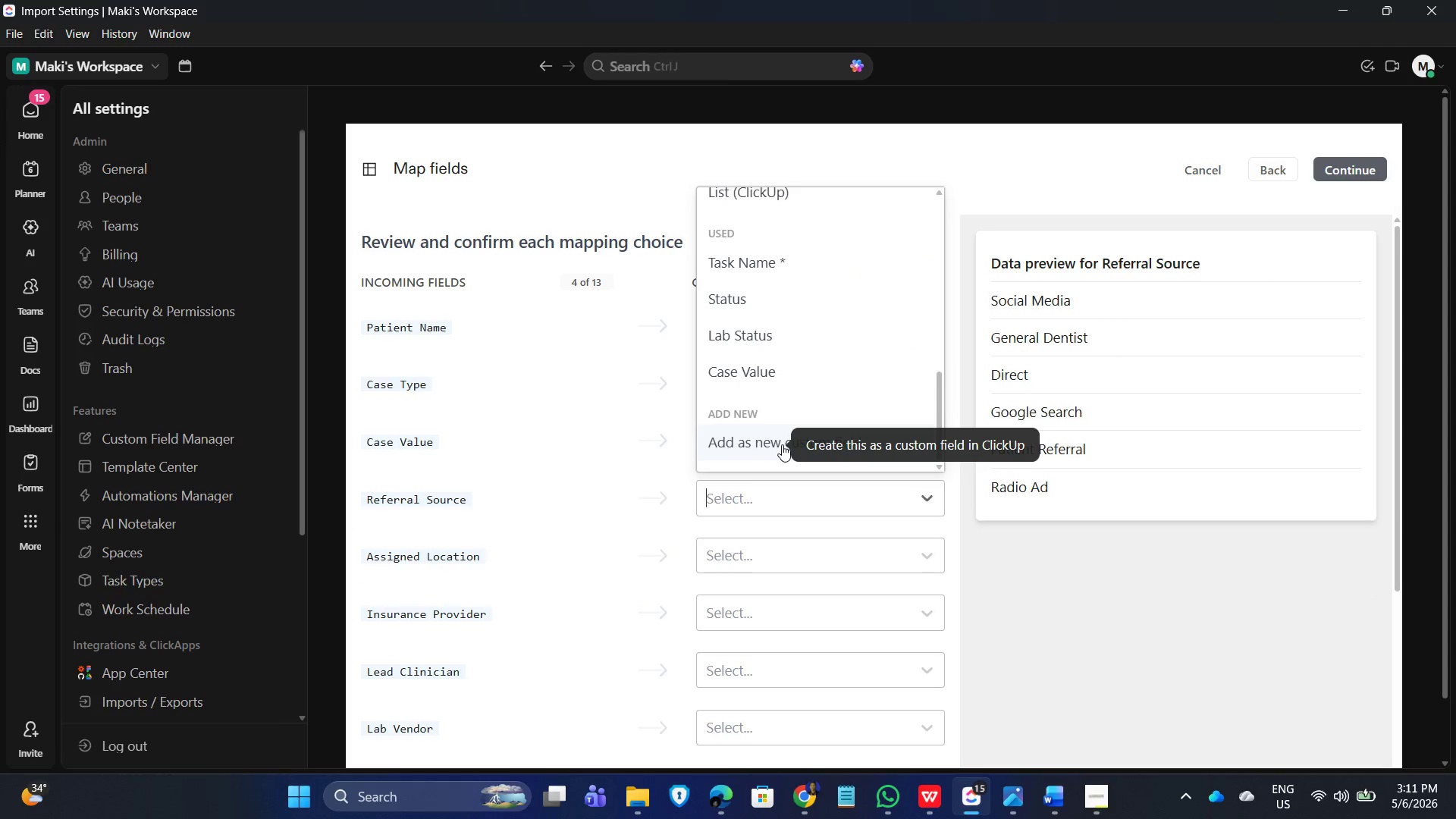 
scroll: coordinate [760, 354], scroll_direction: up, amount: 2.0
 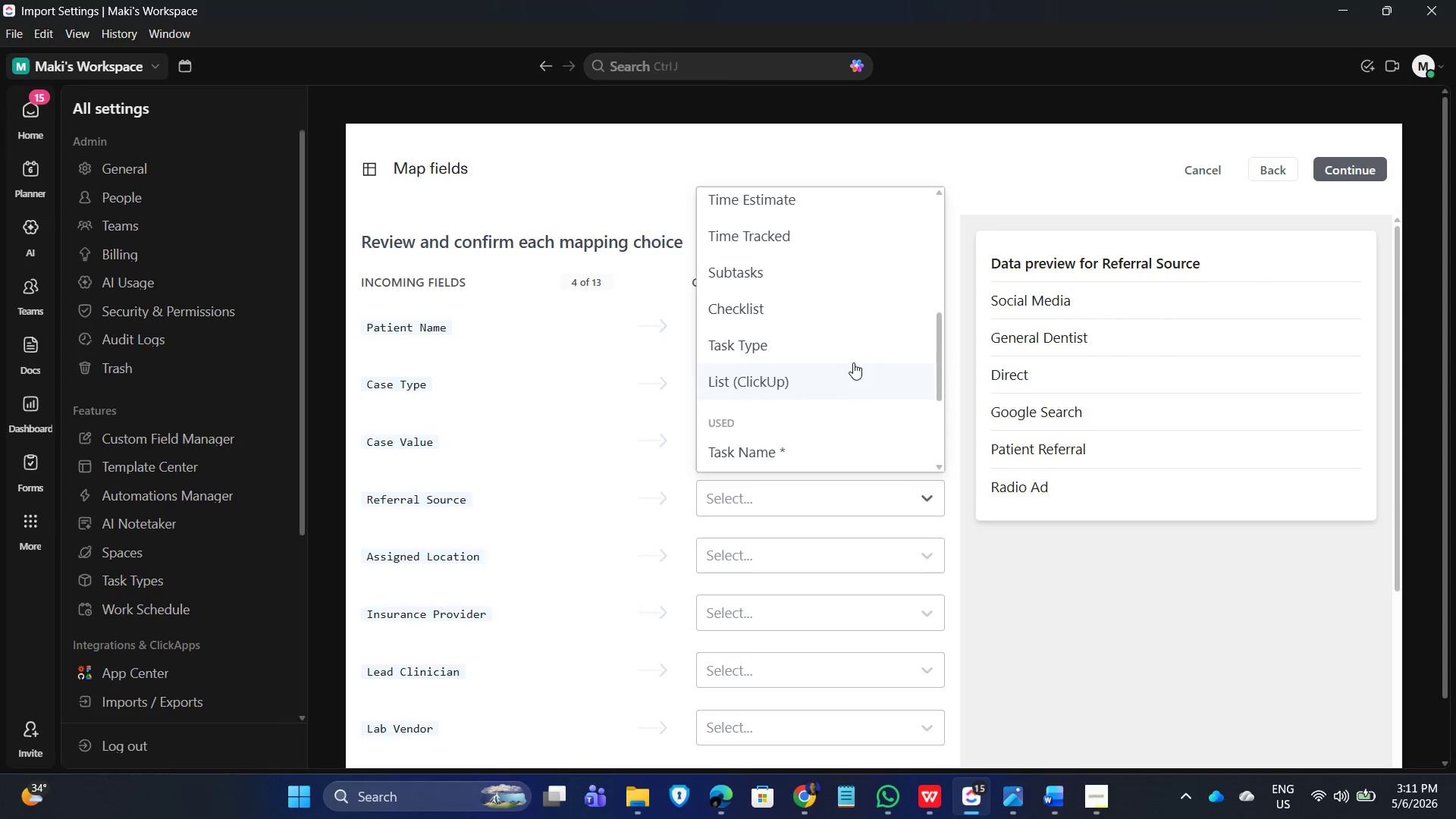 
scroll: coordinate [748, 559], scroll_direction: down, amount: 7.0
 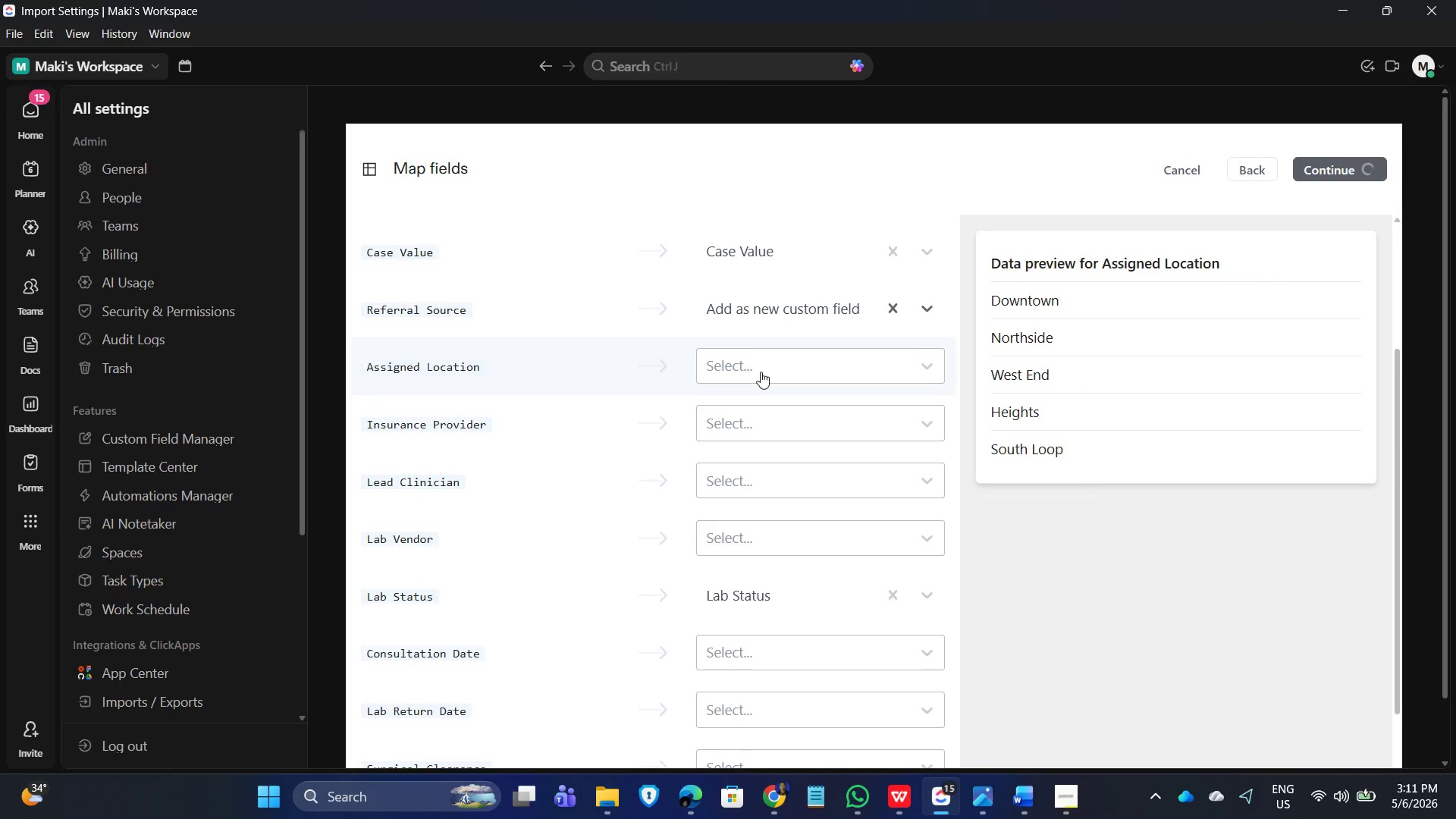 
left_click([761, 372])
 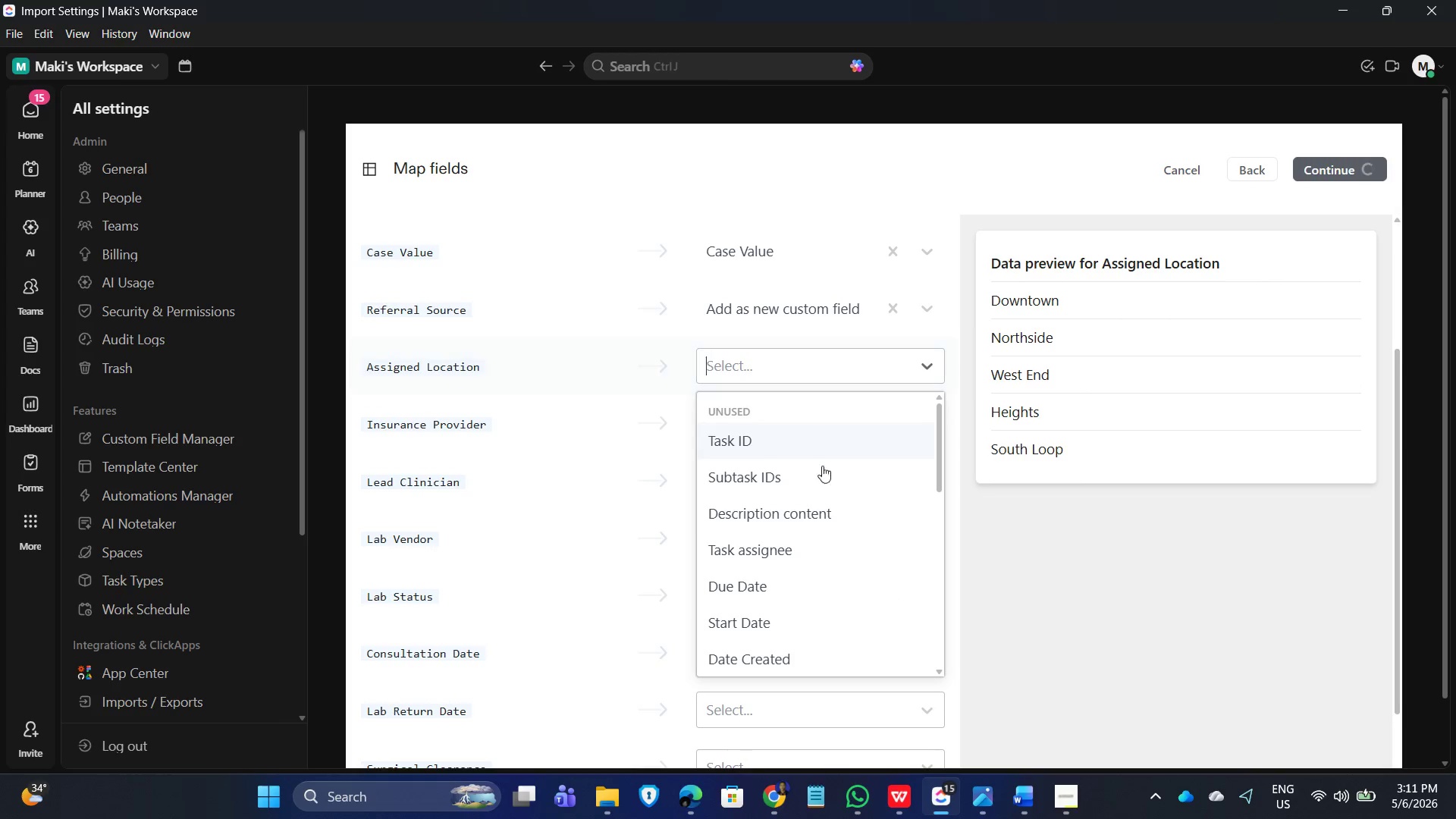 
scroll: coordinate [780, 620], scroll_direction: down, amount: 10.0
 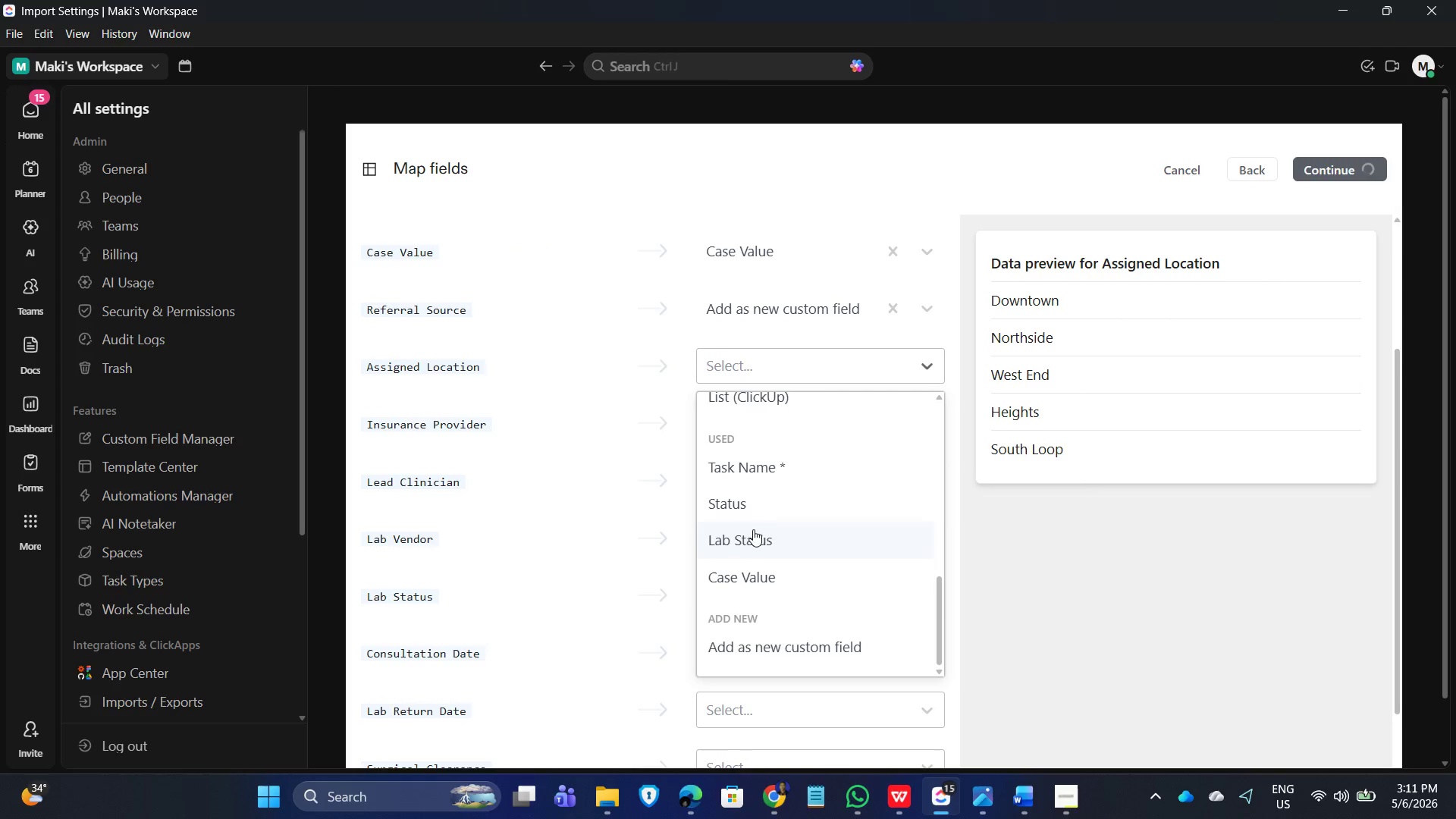 
scroll: coordinate [762, 529], scroll_direction: up, amount: 5.0
 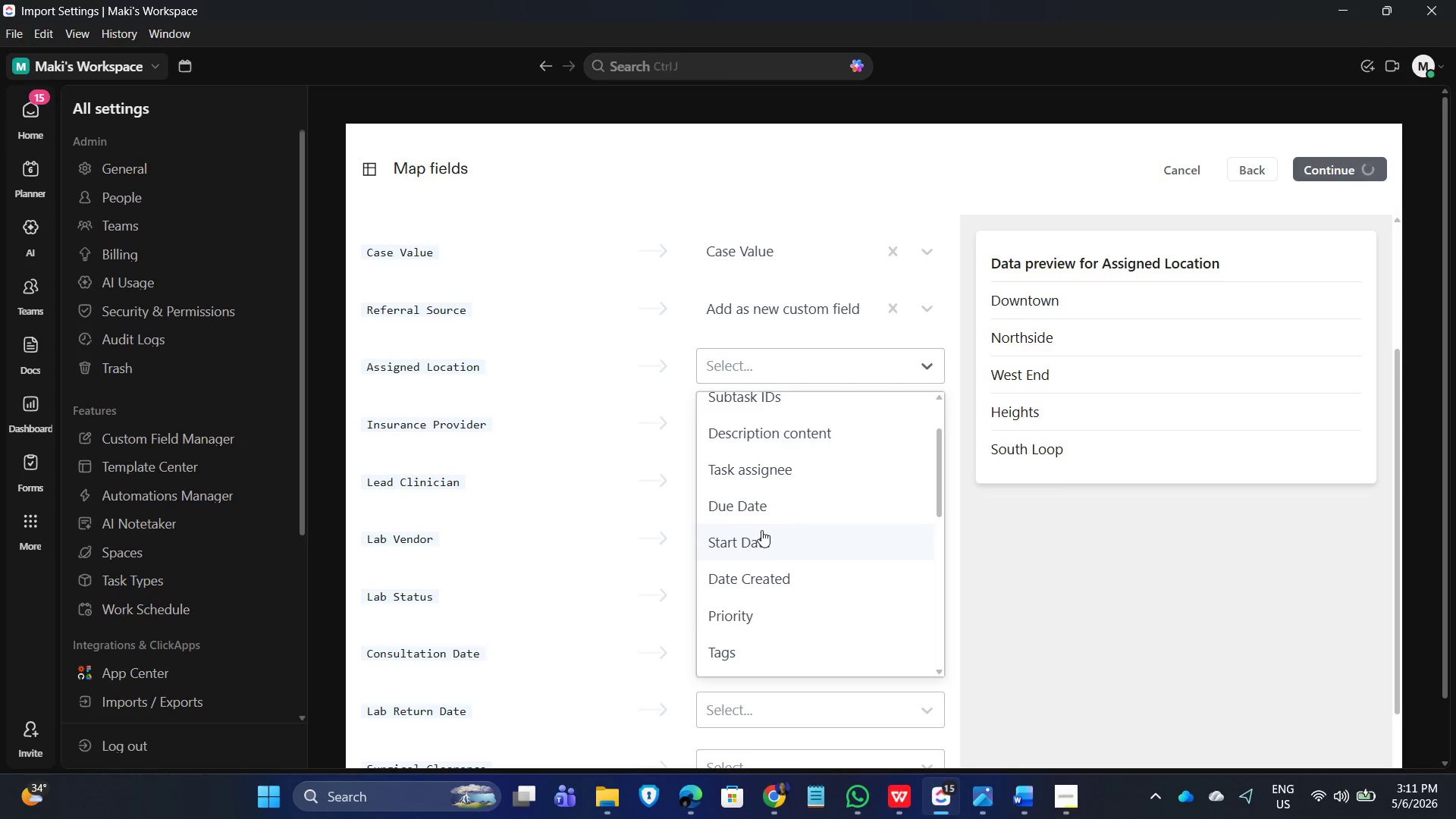 
scroll: coordinate [801, 568], scroll_direction: down, amount: 10.0
 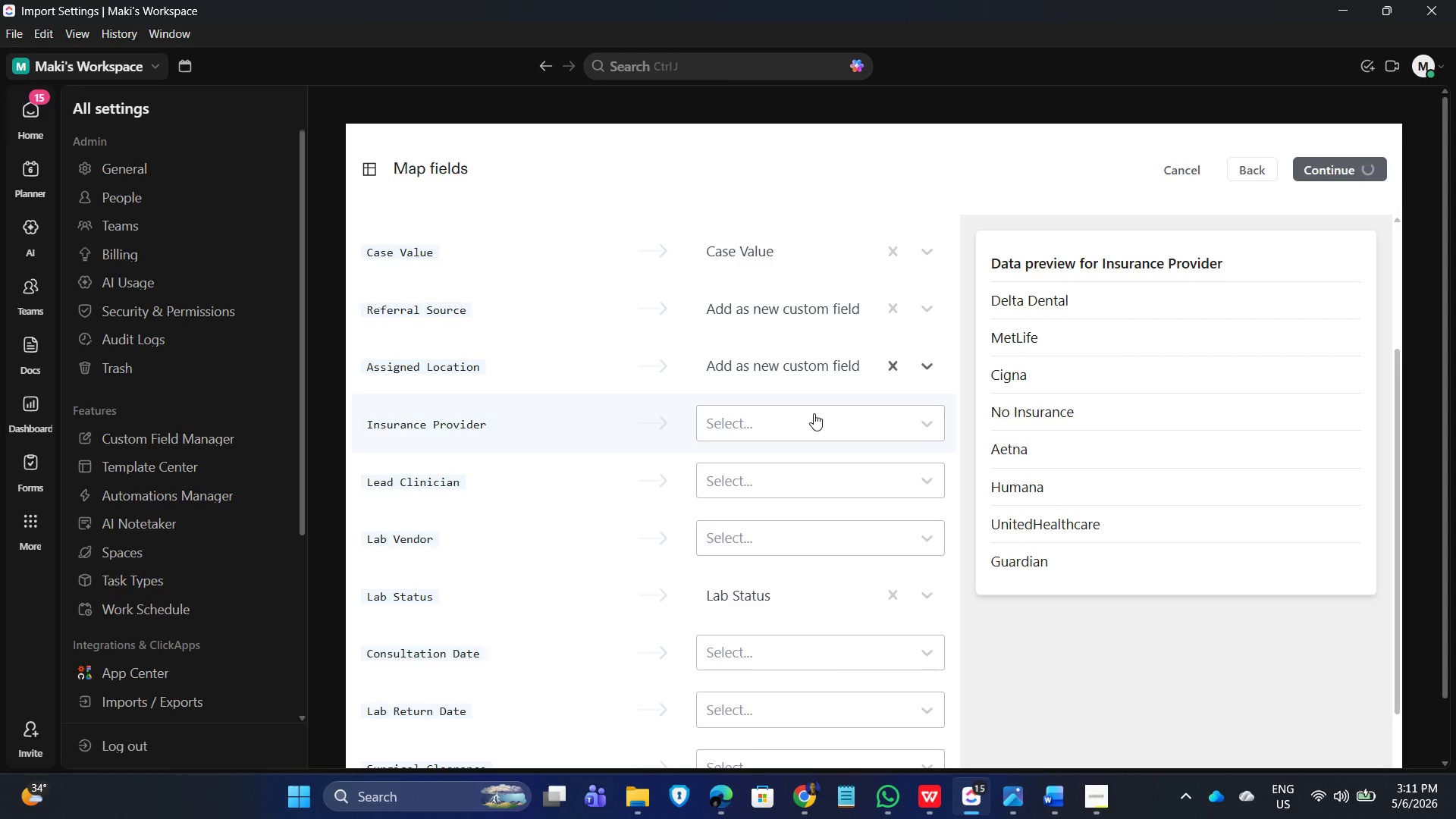 
left_click([814, 417])
 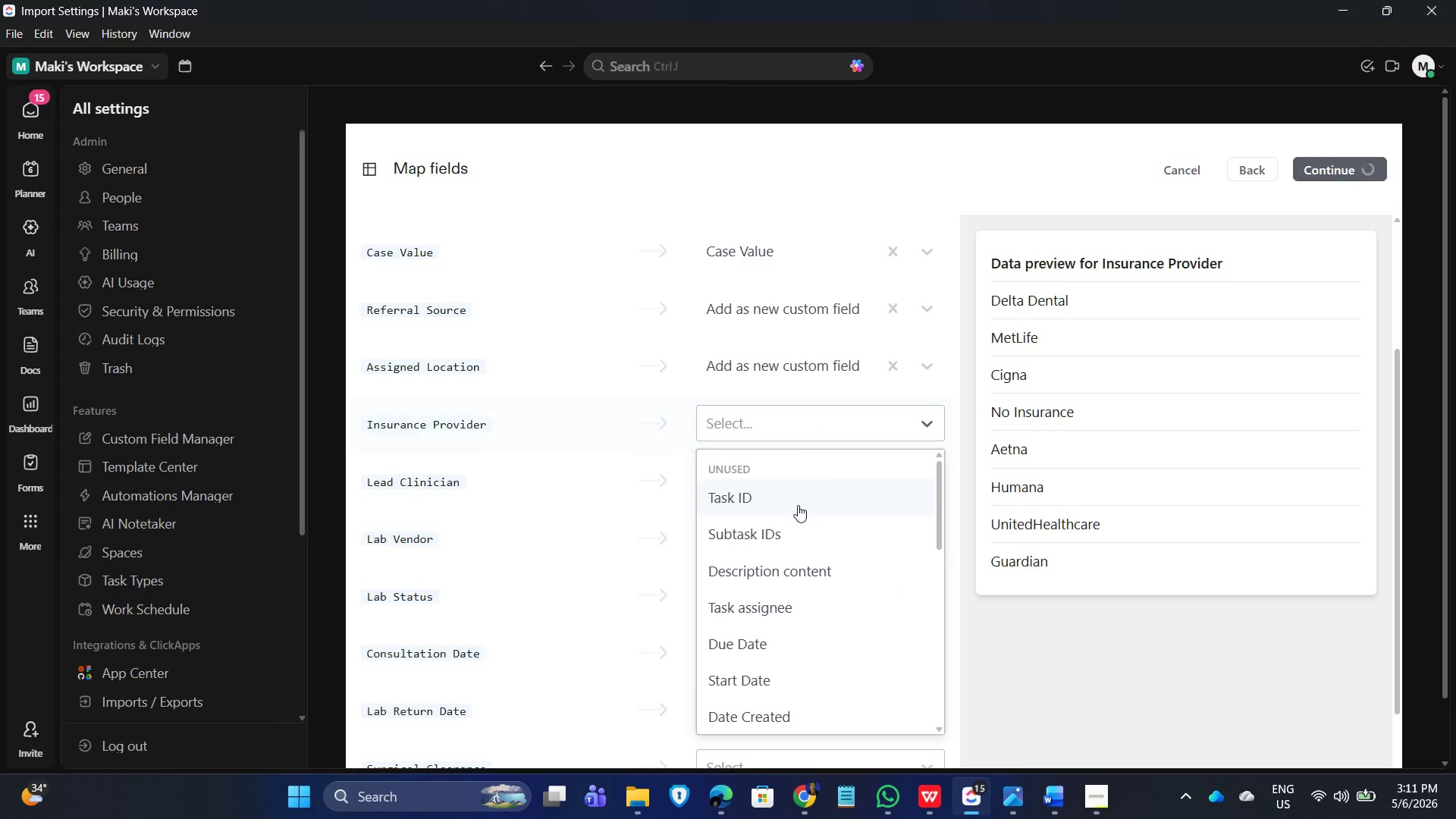 
scroll: coordinate [794, 580], scroll_direction: down, amount: 6.0
 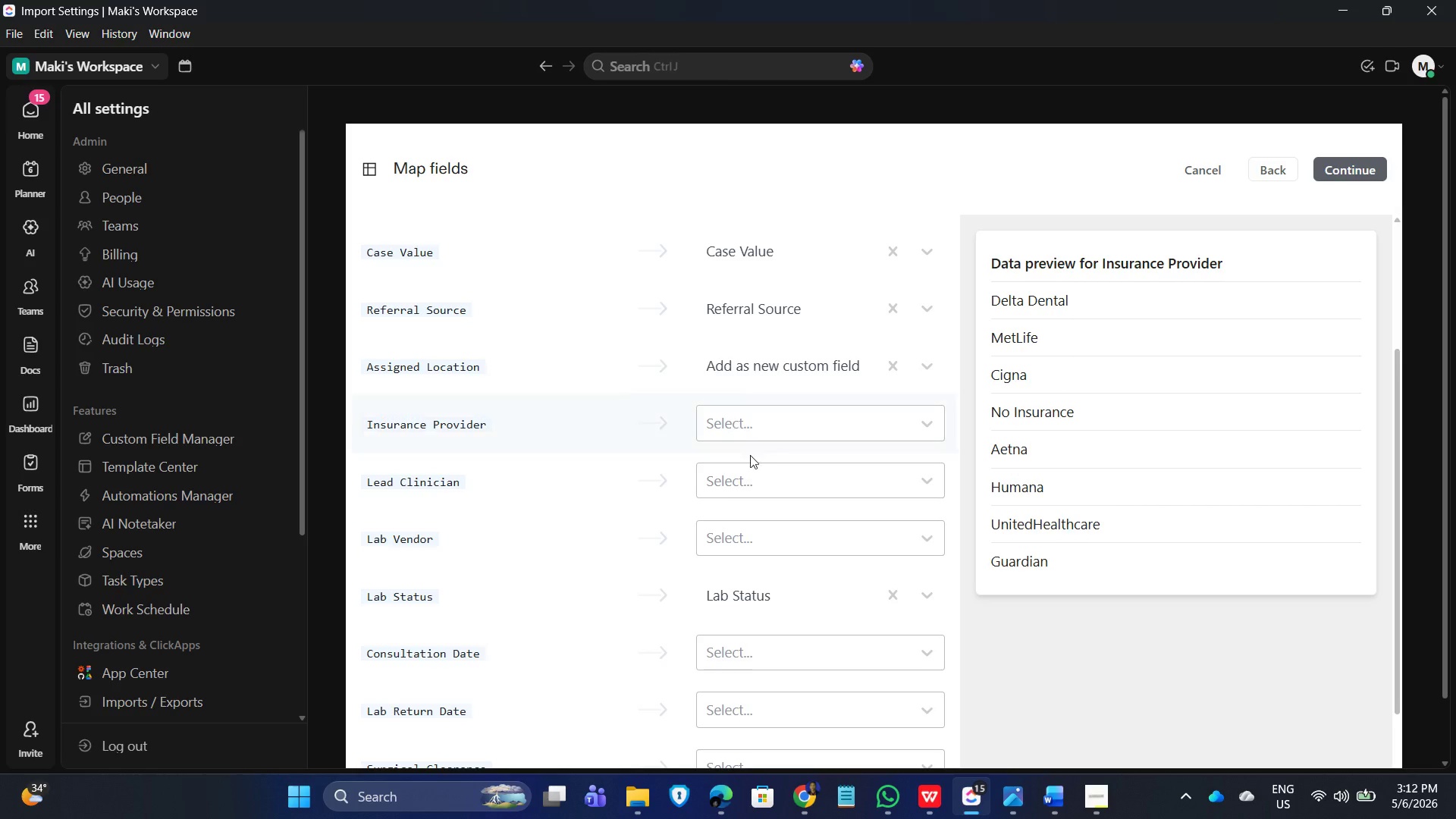 
left_click([839, 426])
 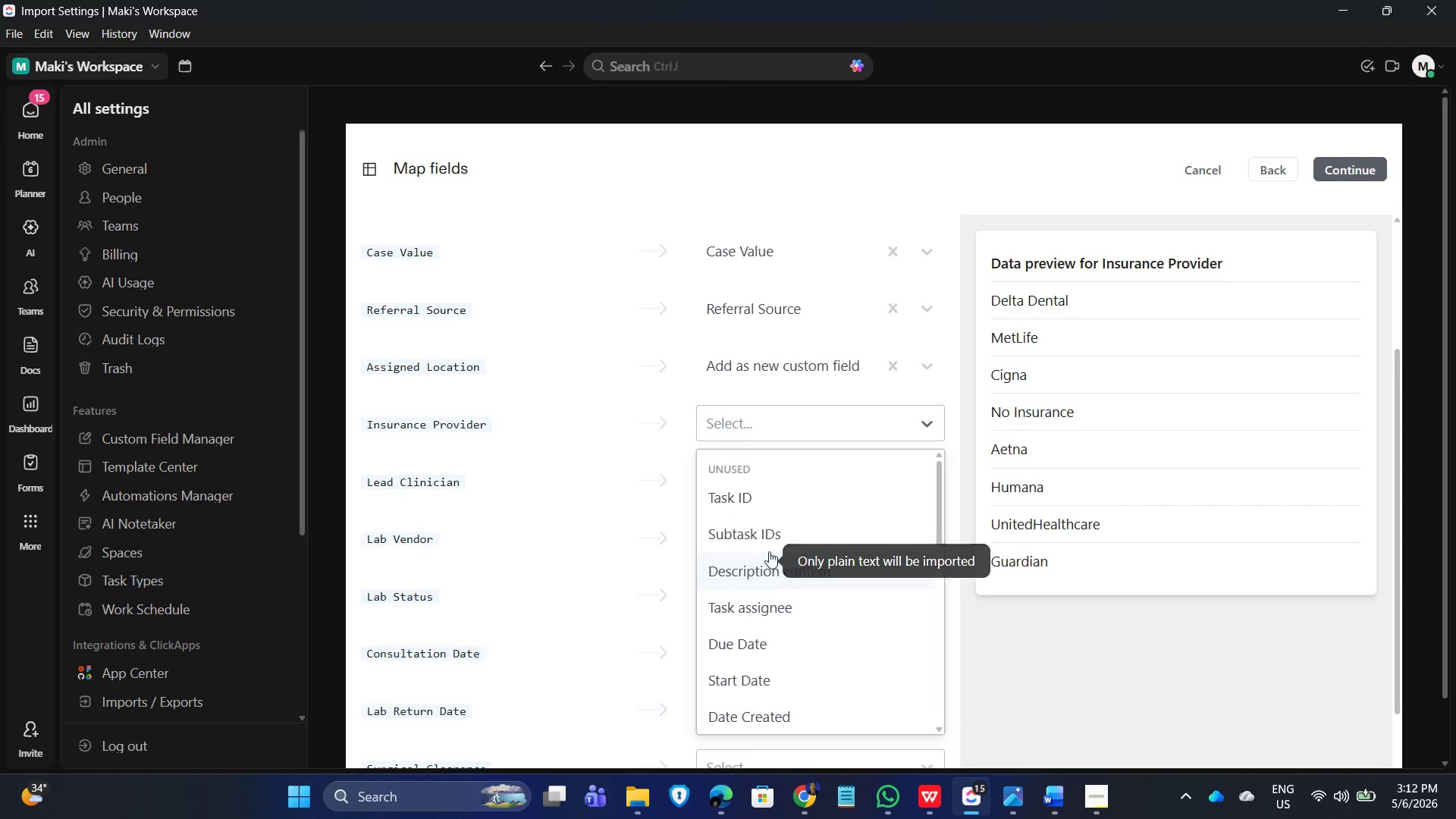 
scroll: coordinate [761, 720], scroll_direction: down, amount: 12.0
 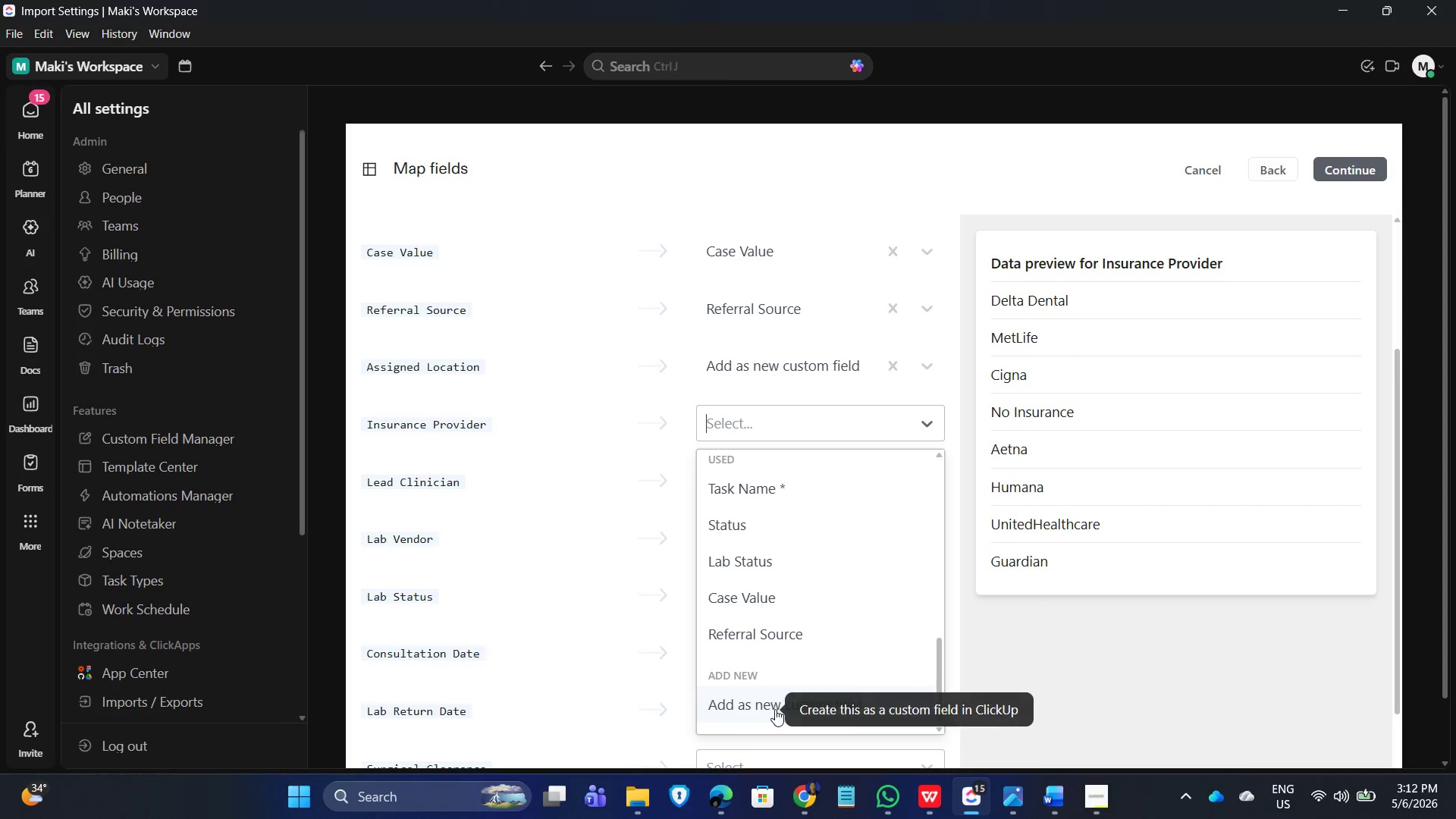 
left_click([775, 709])
 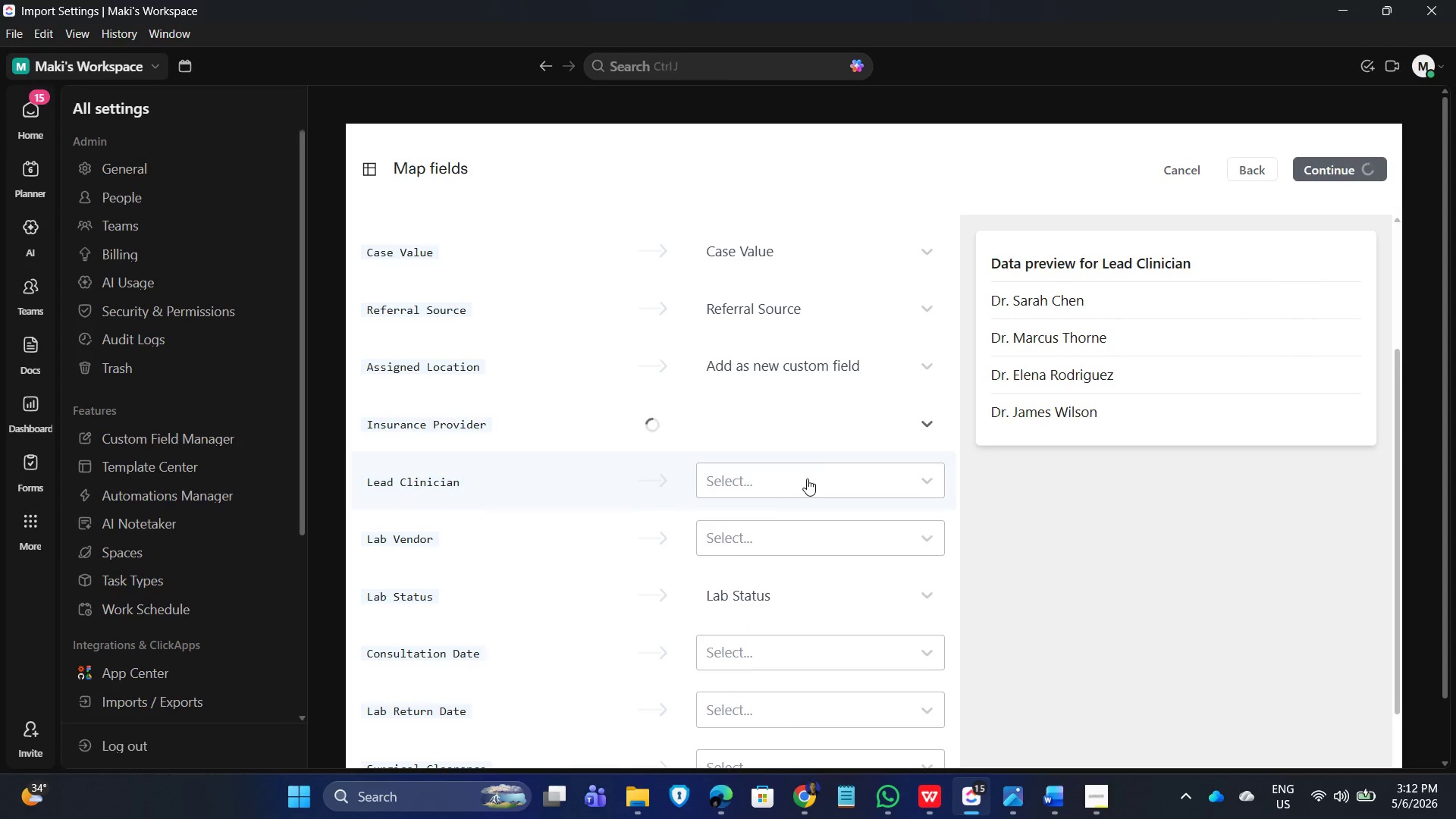 
left_click([807, 479])
 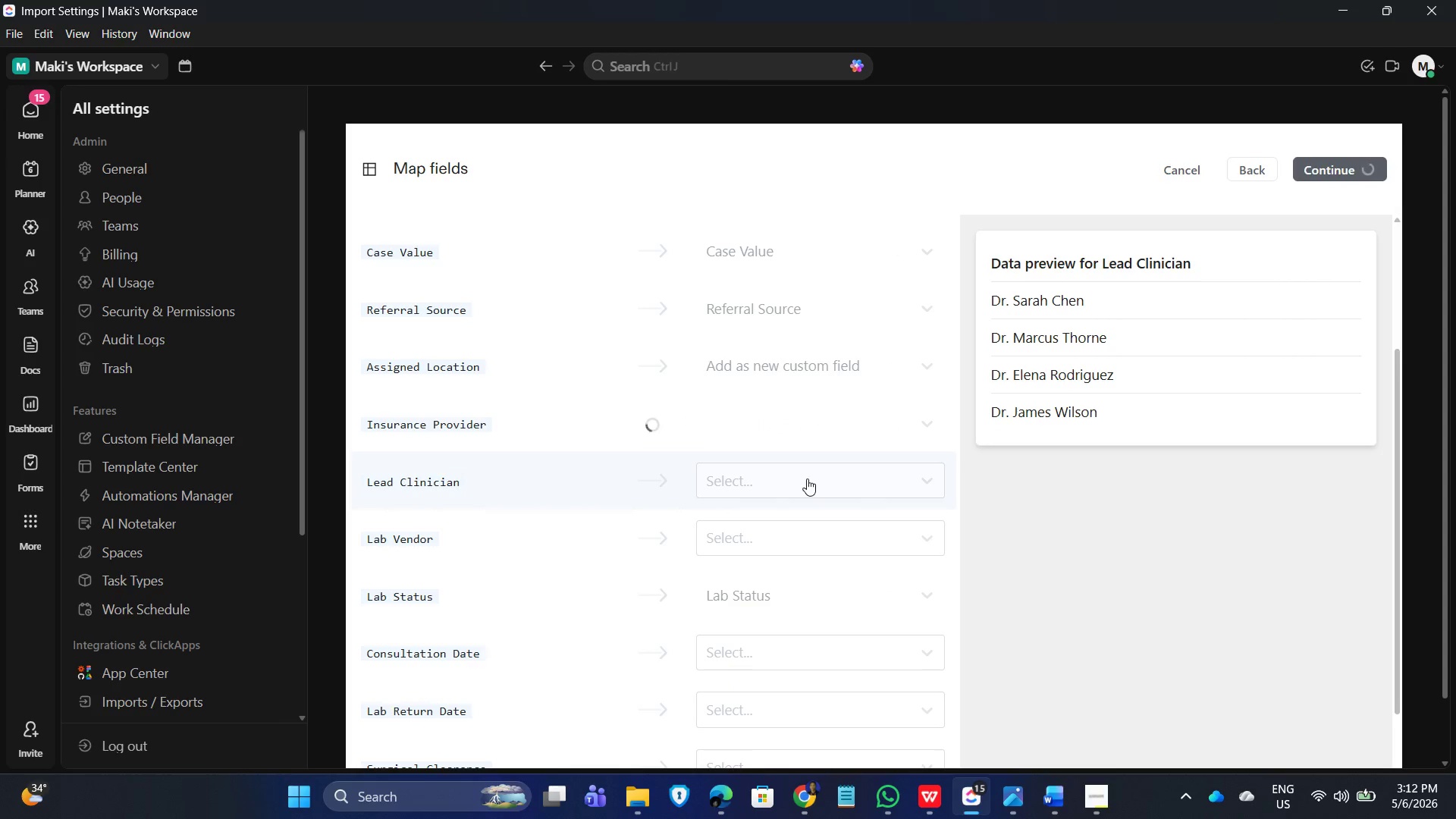 
left_click([807, 479])
 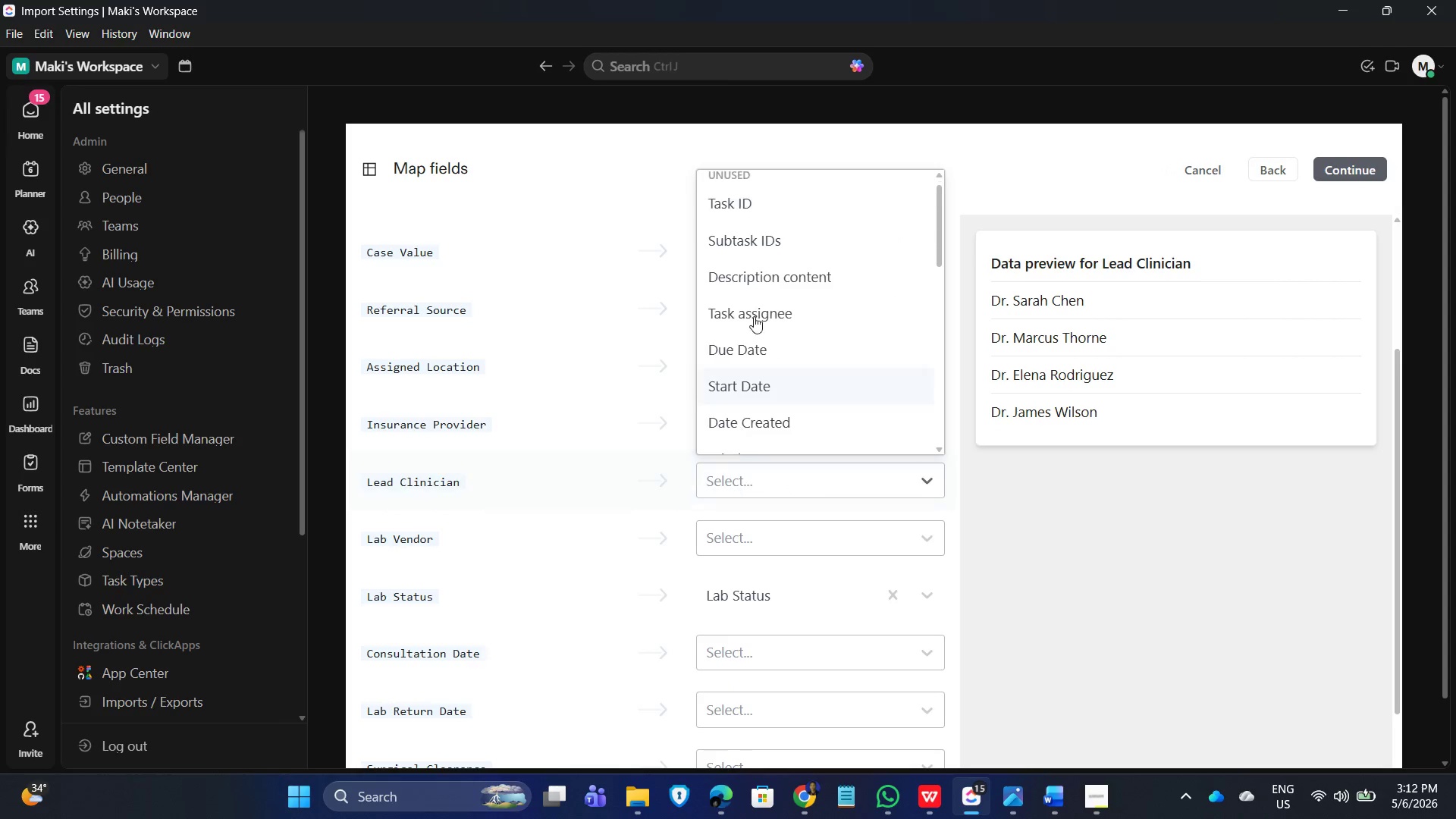 
scroll: coordinate [741, 397], scroll_direction: down, amount: 12.0
 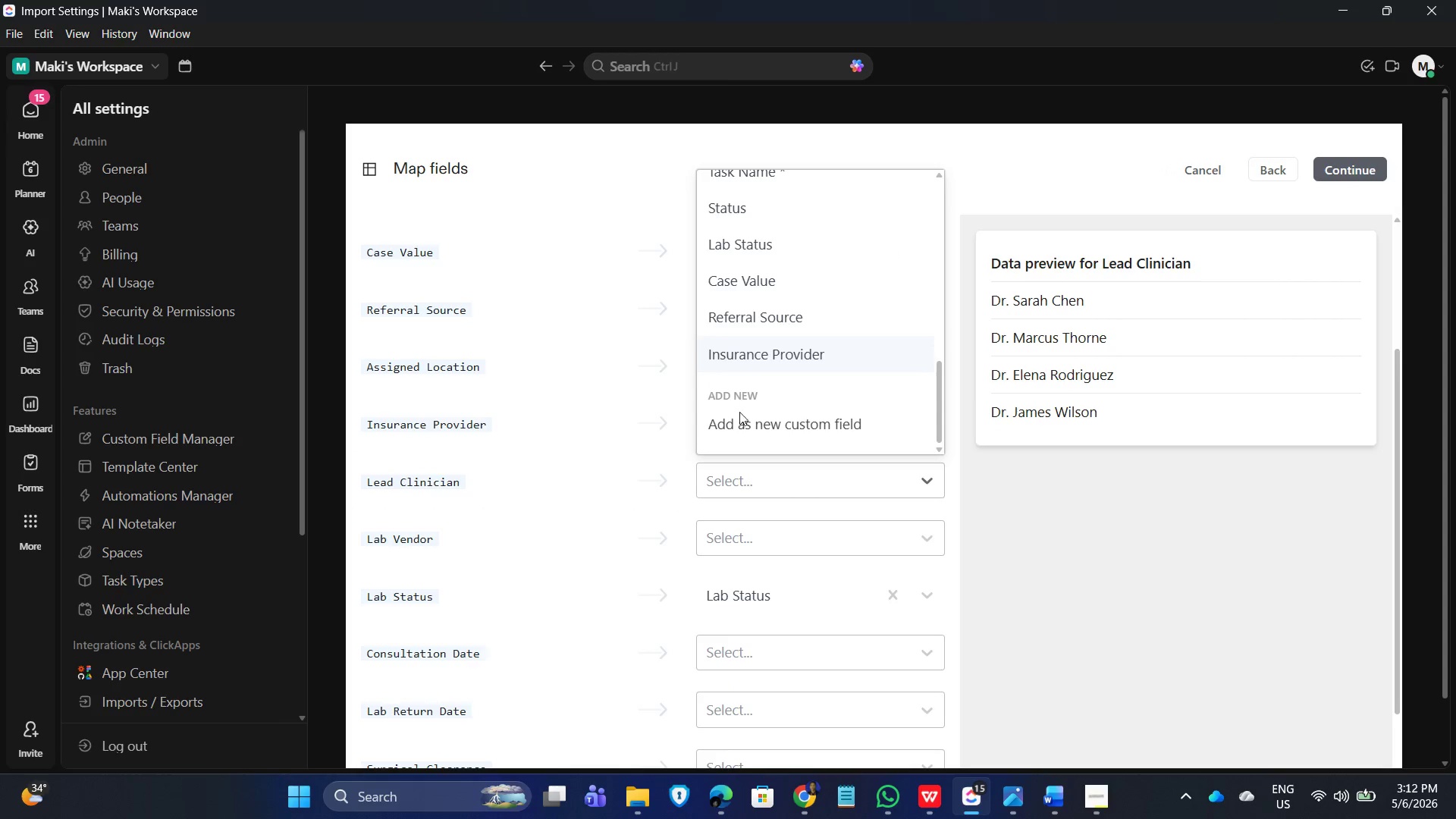 
mouse_move([747, 389])
 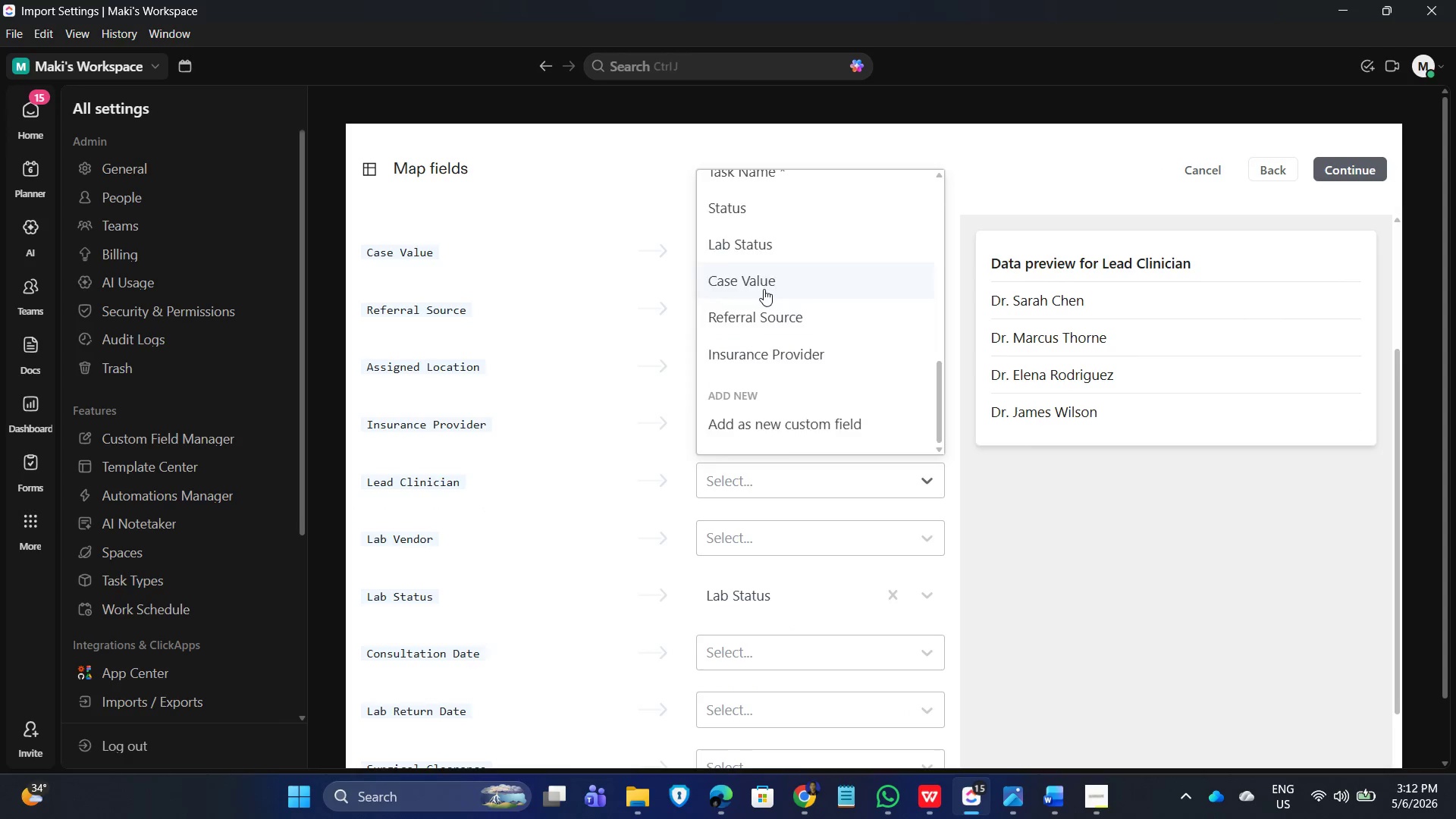 
left_click([795, 430])
 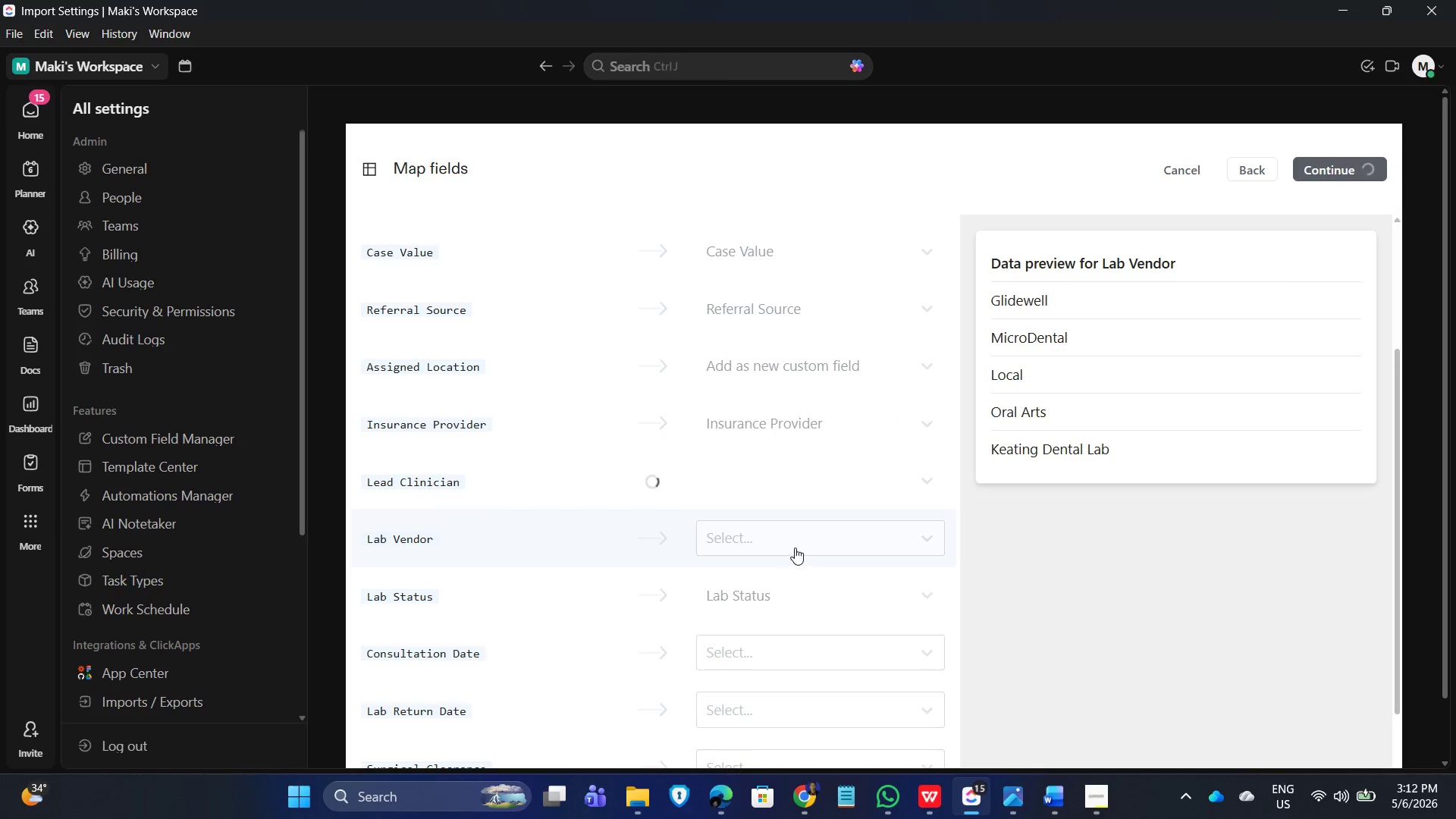 
scroll: coordinate [791, 403], scroll_direction: down, amount: 4.0
 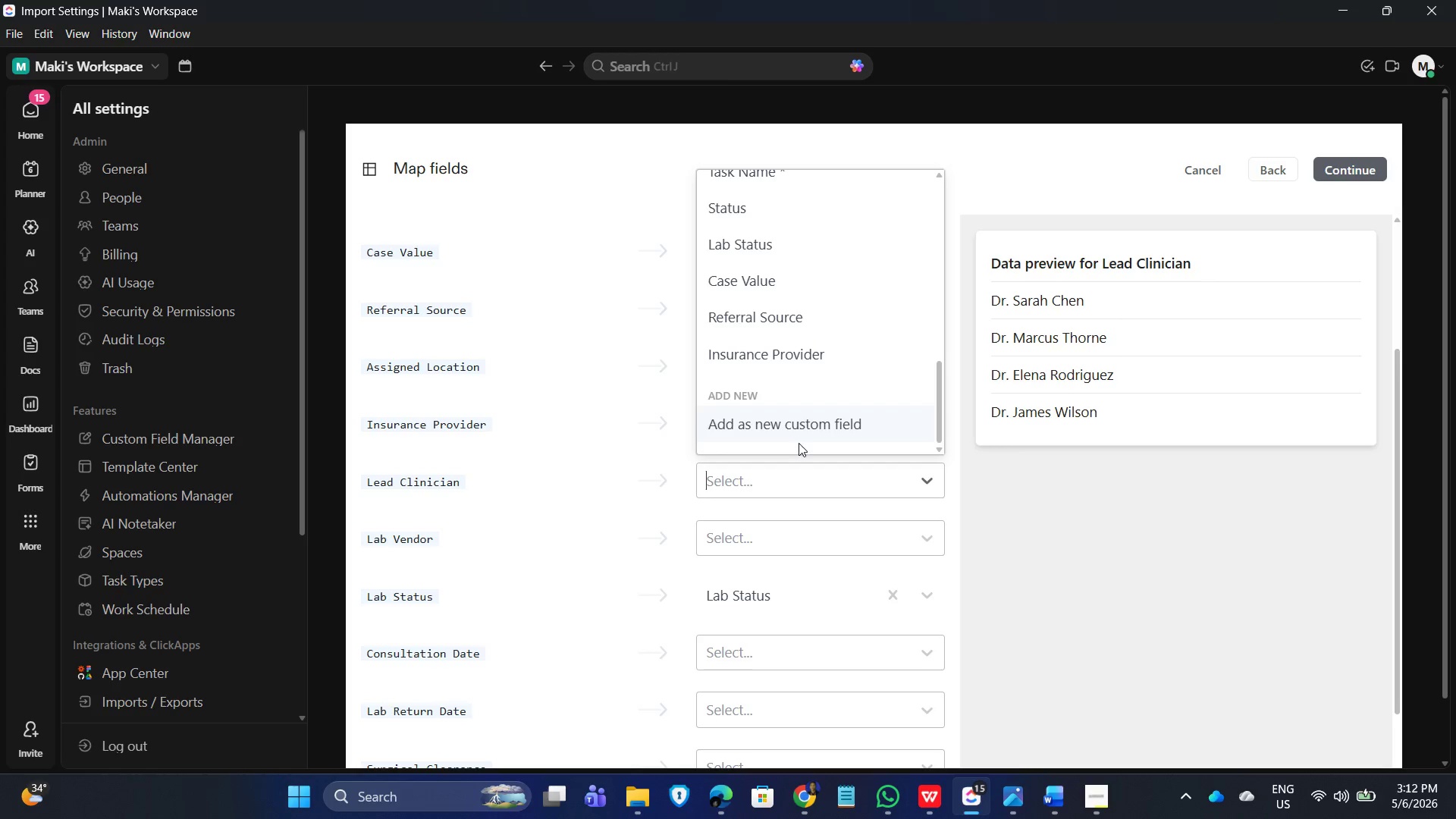 
left_click([821, 535])
 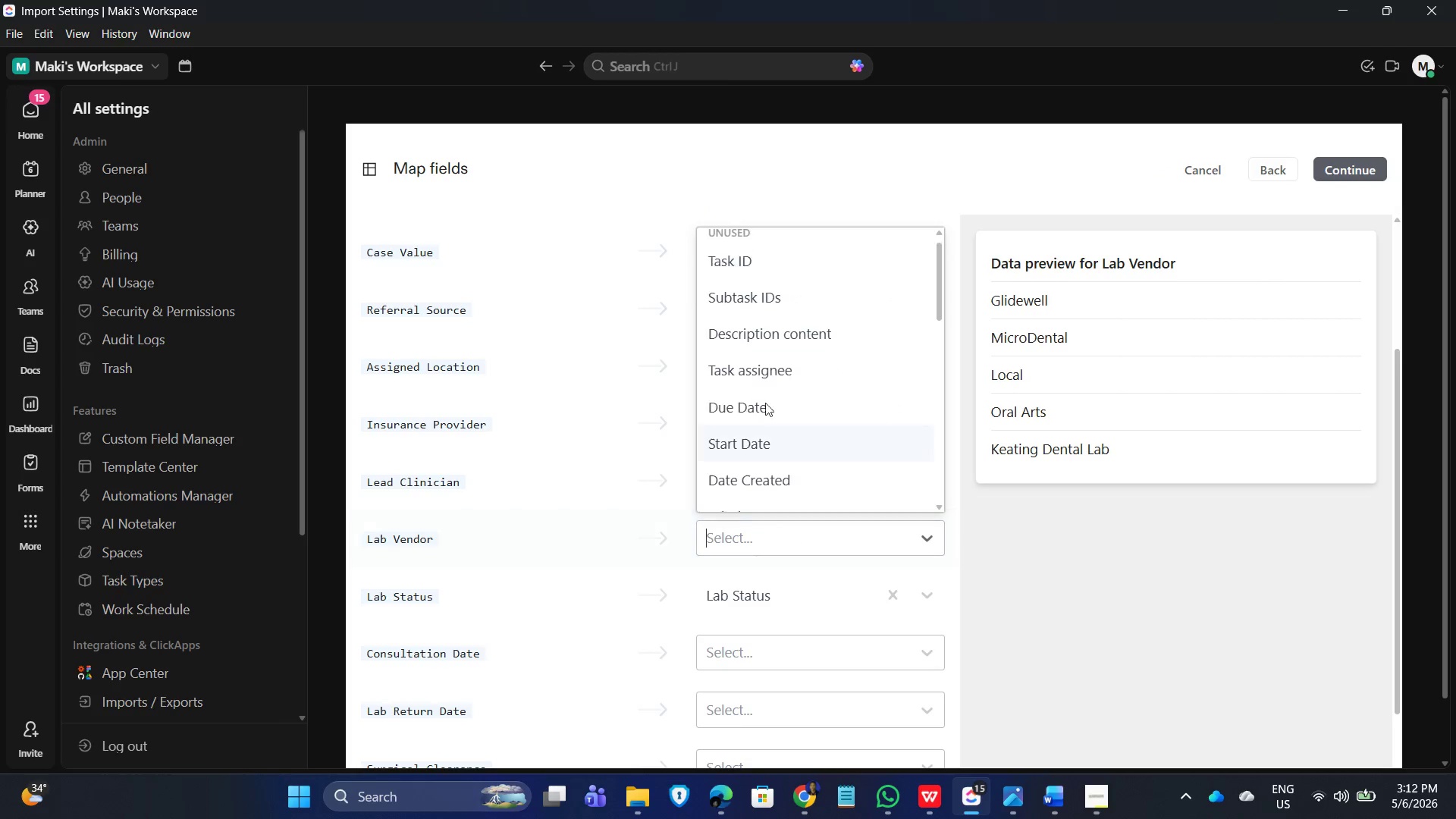 
left_click([774, 491])
 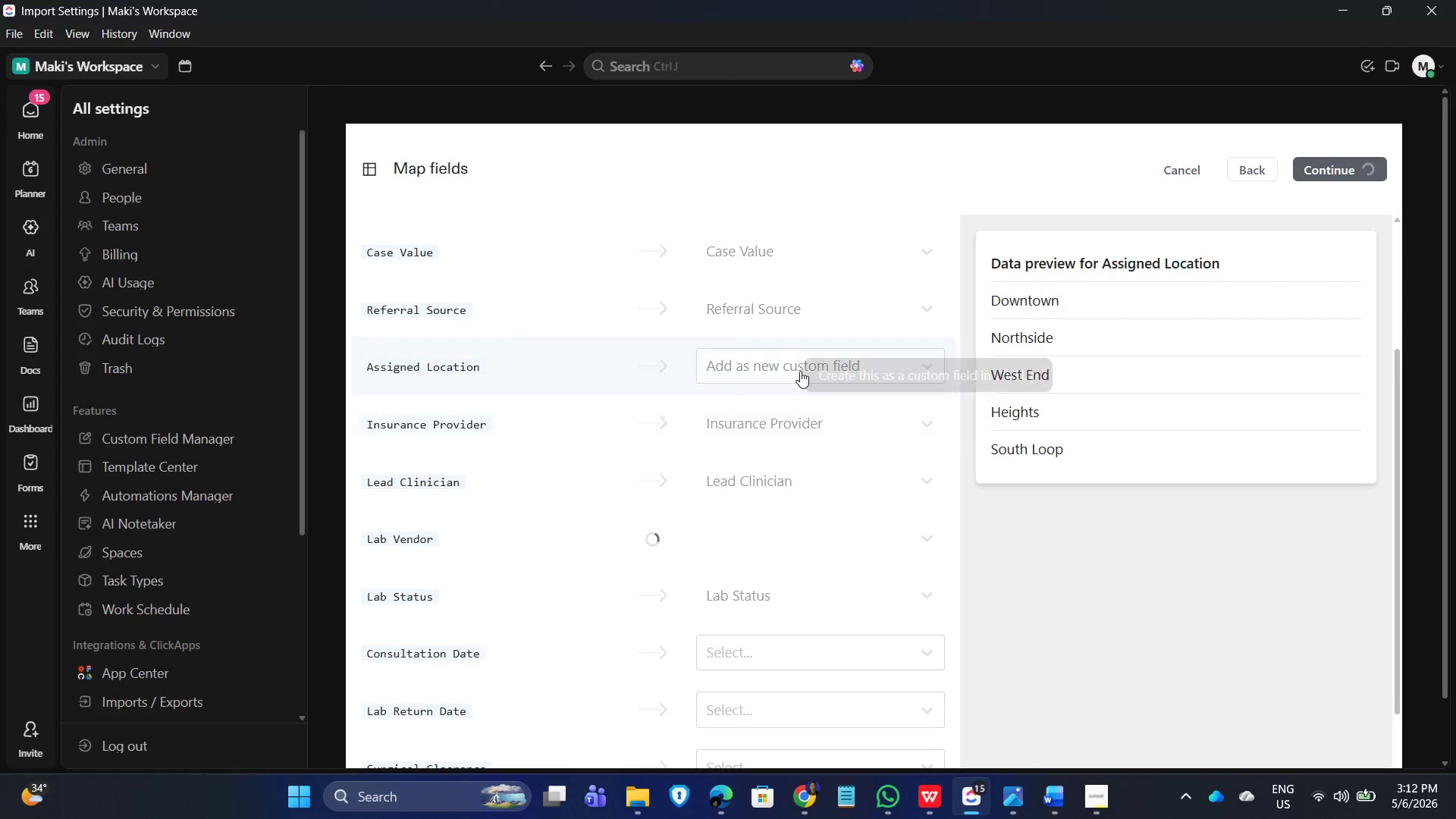 
scroll: coordinate [766, 469], scroll_direction: down, amount: 15.0
 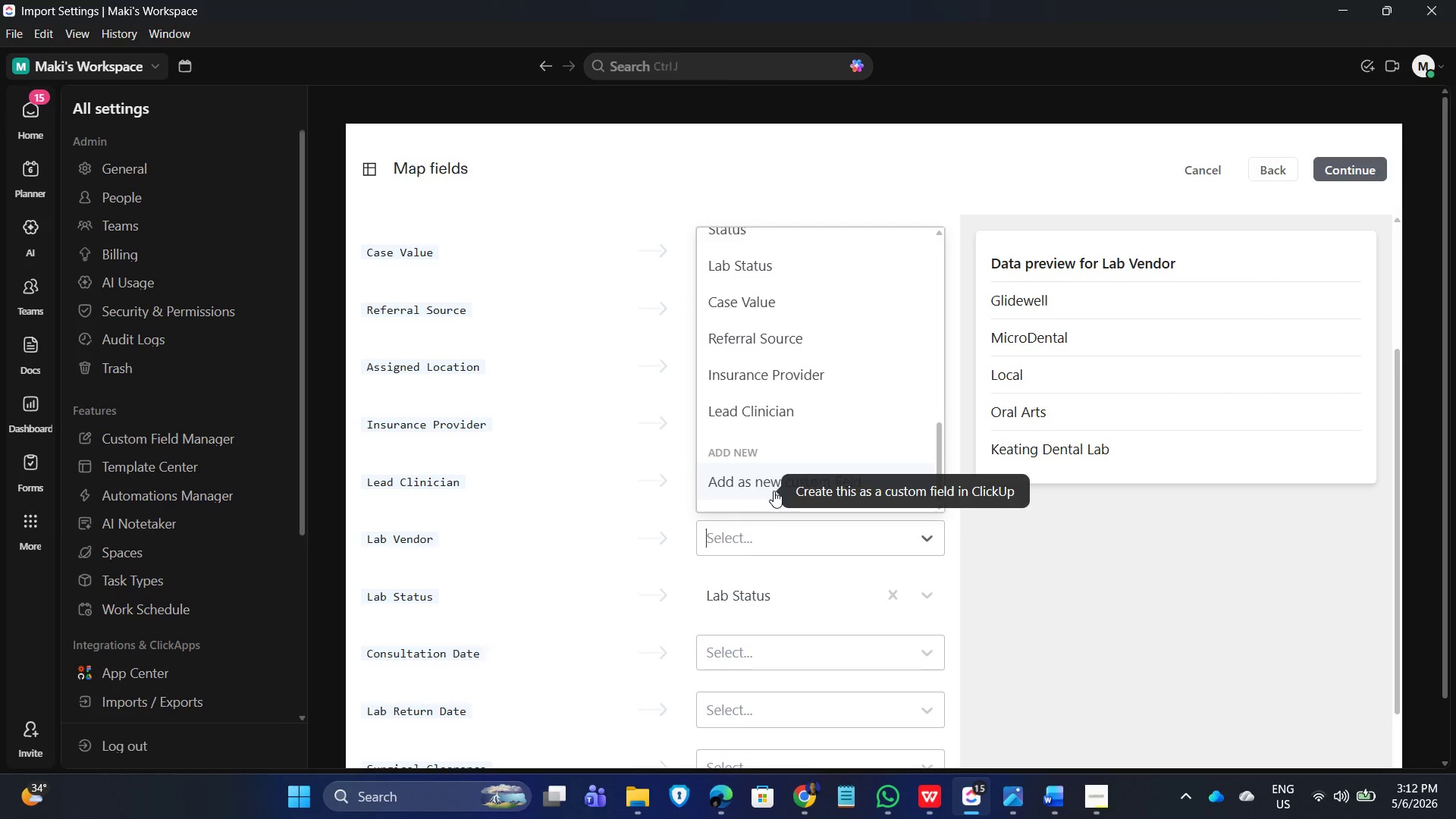 
left_click([799, 367])
 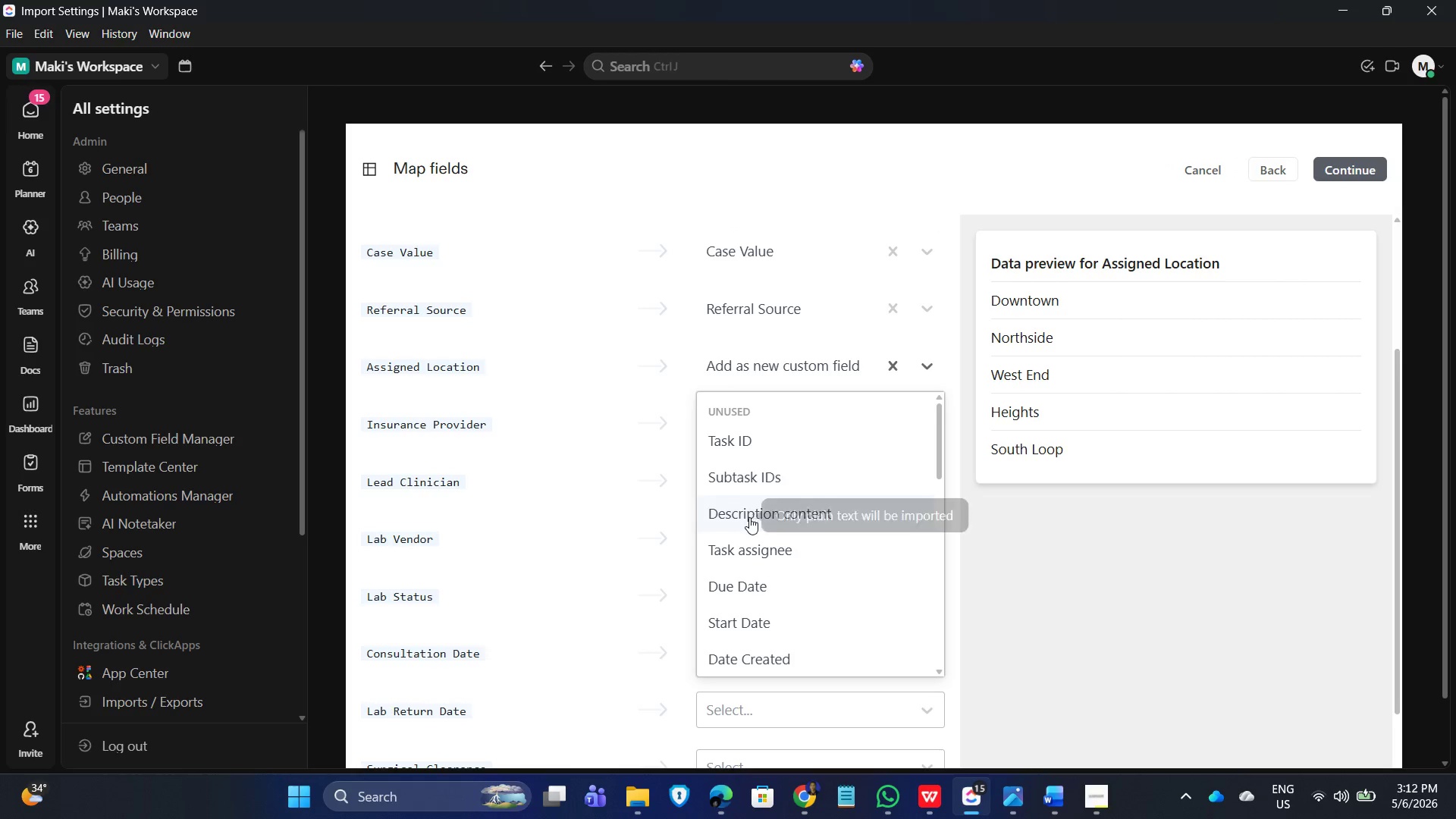 
scroll: coordinate [741, 565], scroll_direction: down, amount: 8.0
 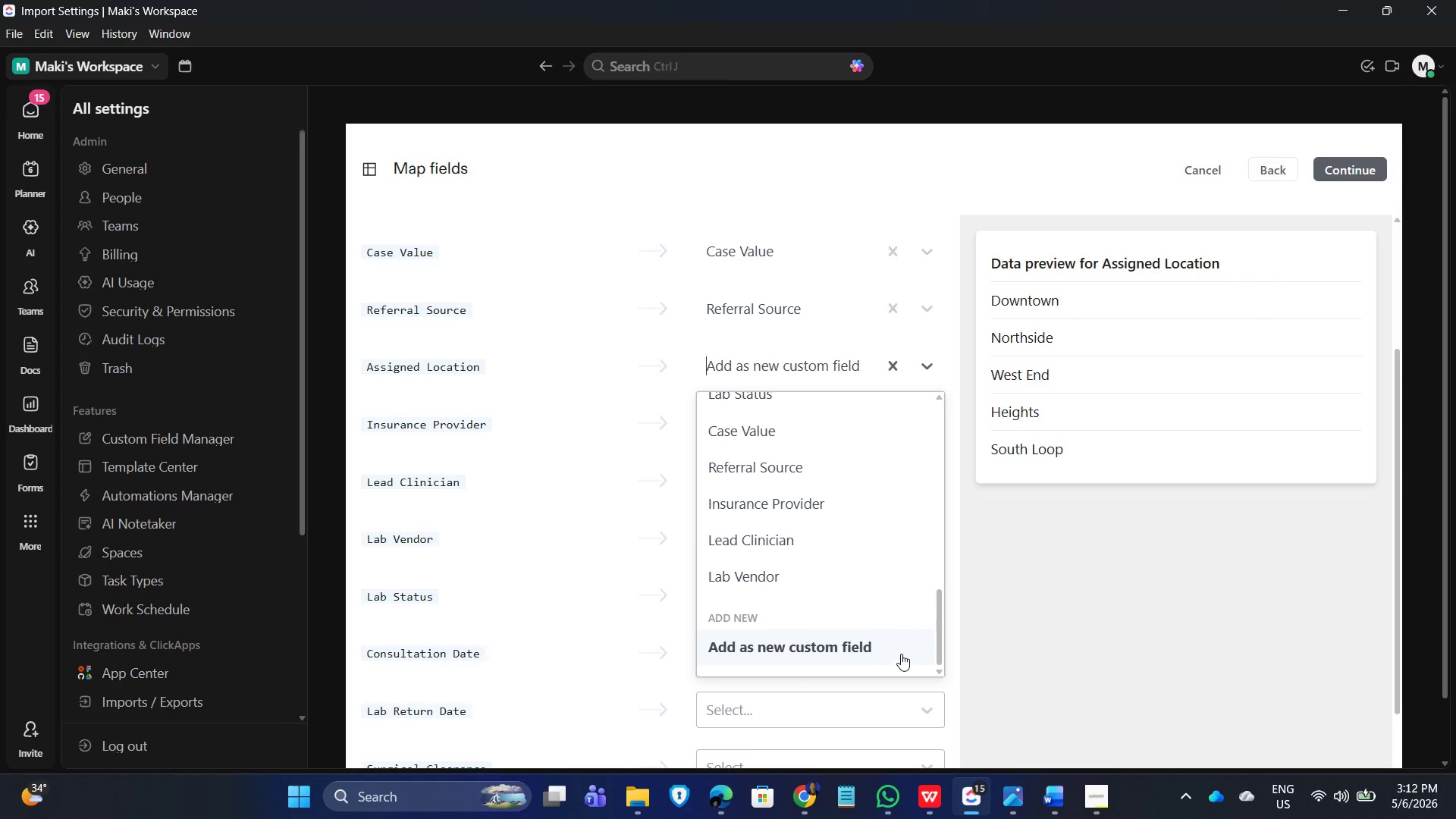 
scroll: coordinate [799, 565], scroll_direction: up, amount: 2.0
 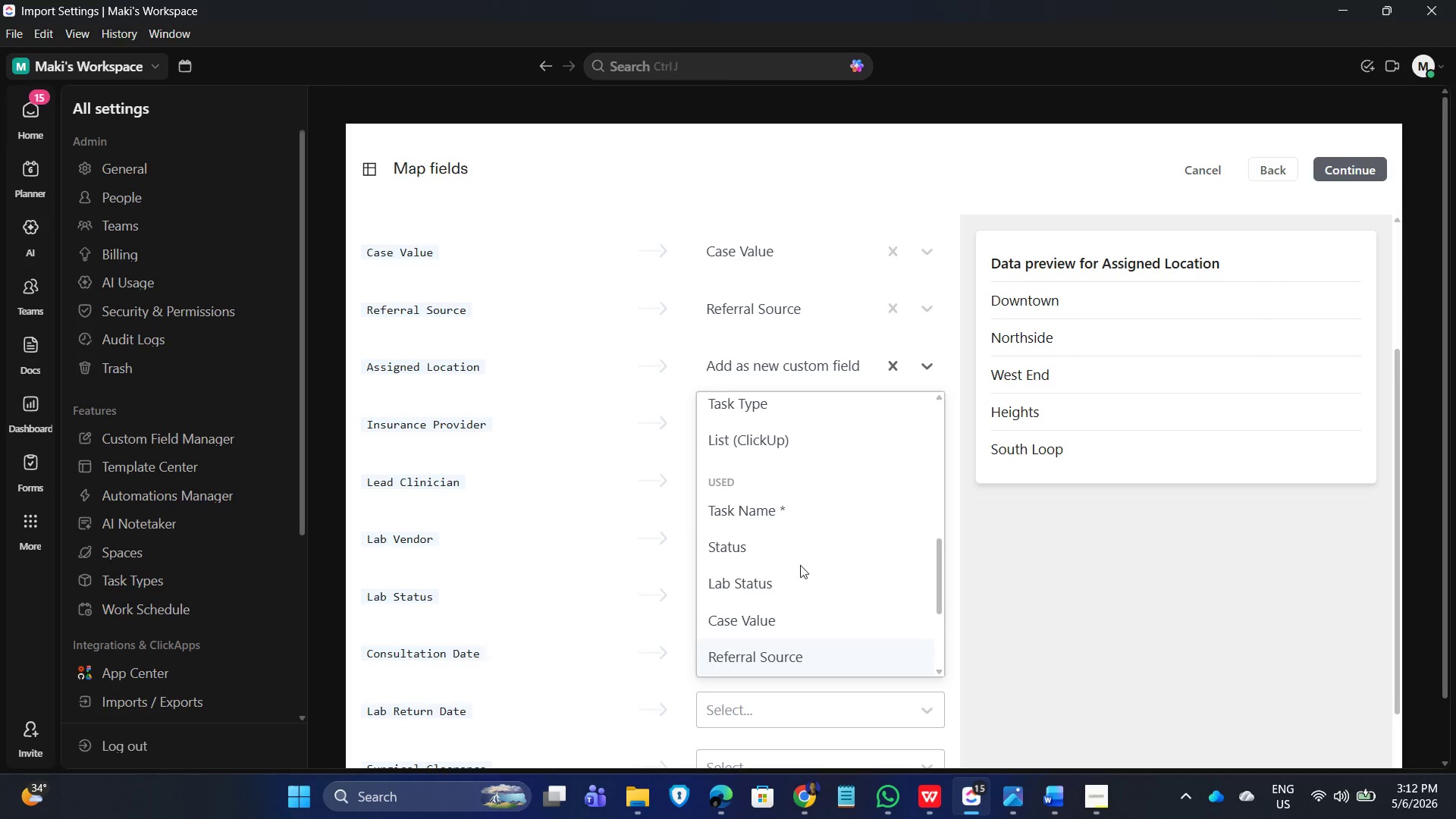 
scroll: coordinate [836, 583], scroll_direction: down, amount: 6.0
 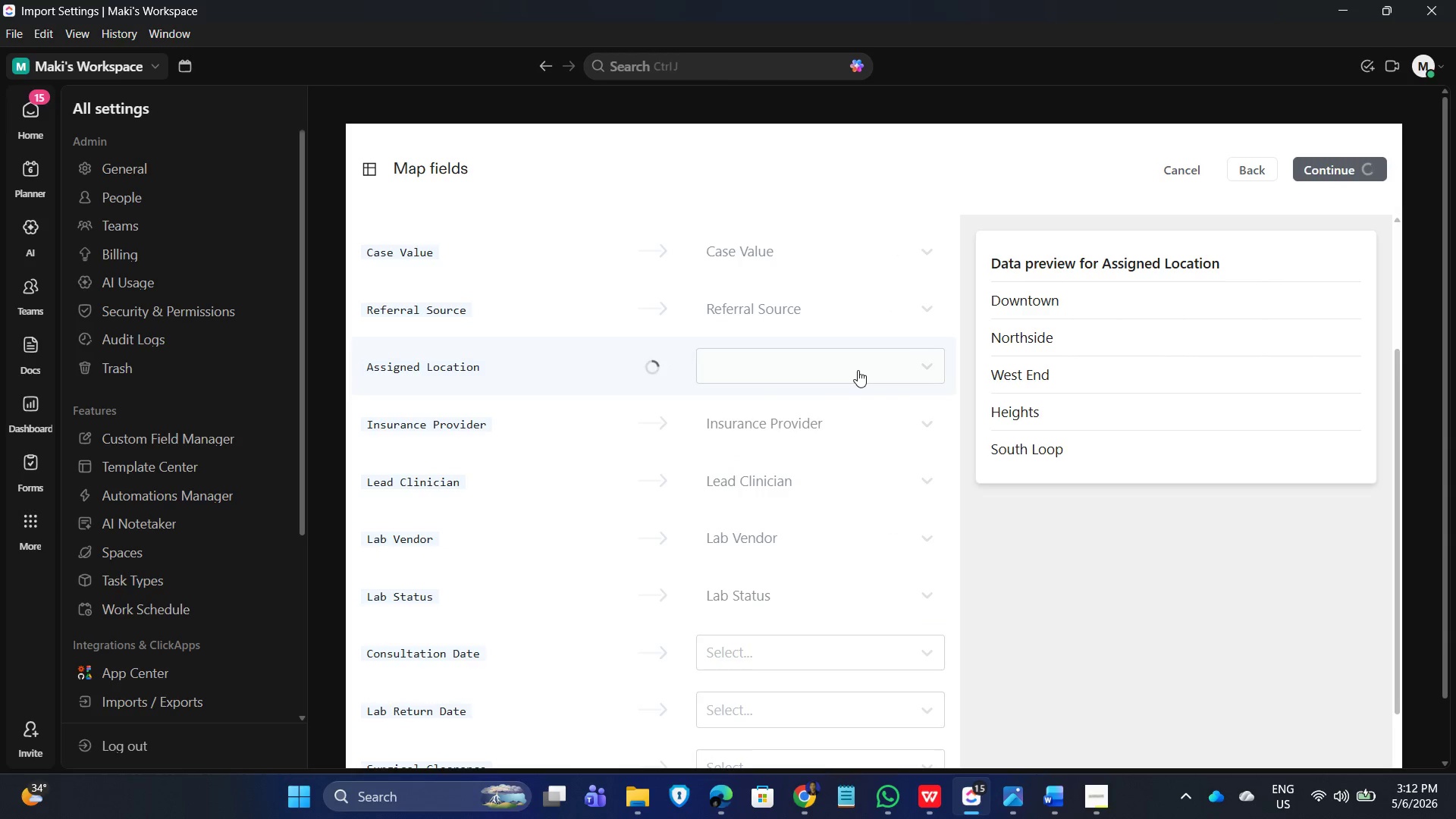 
left_click([833, 366])
 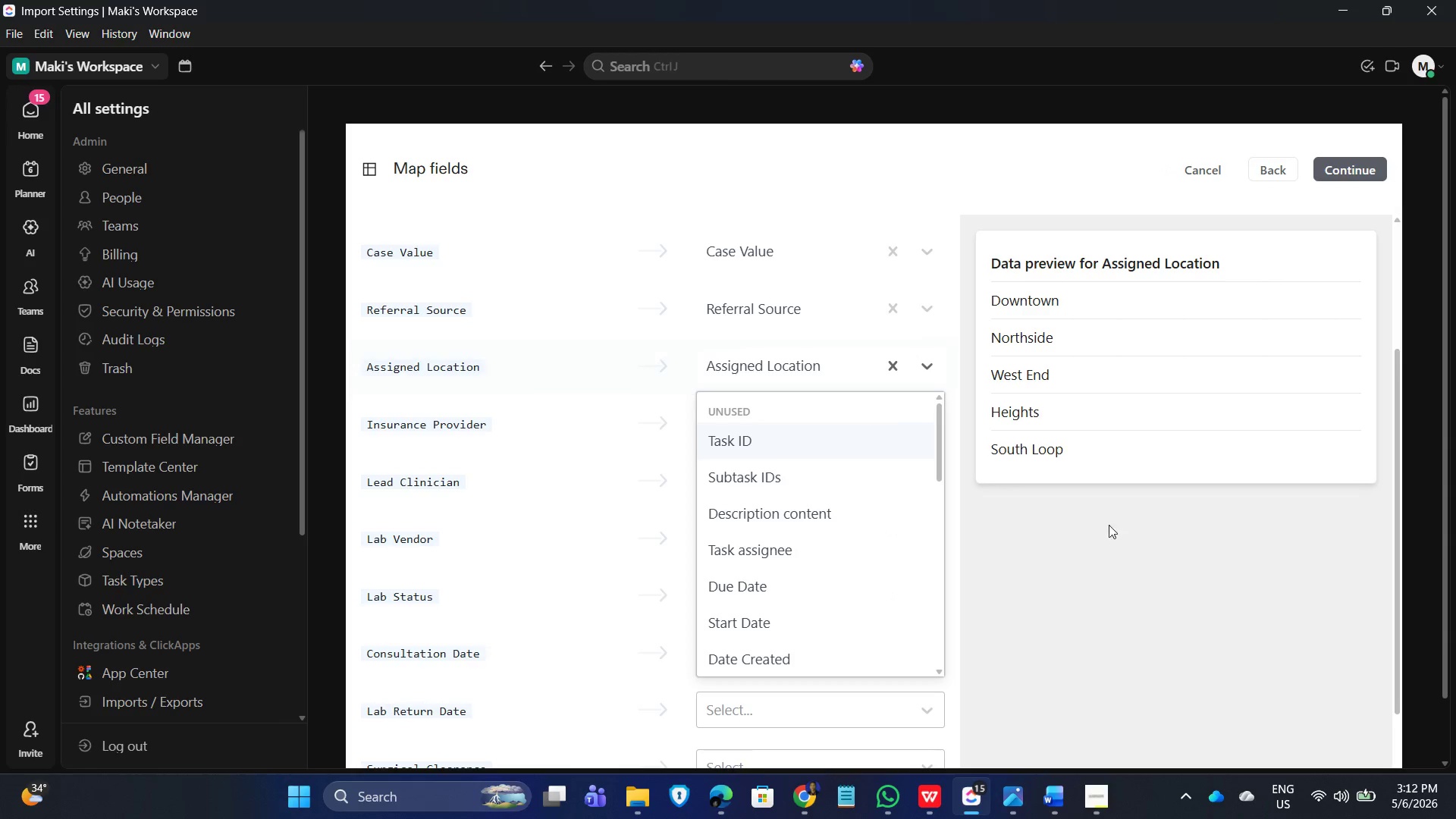 
left_click([1207, 565])
 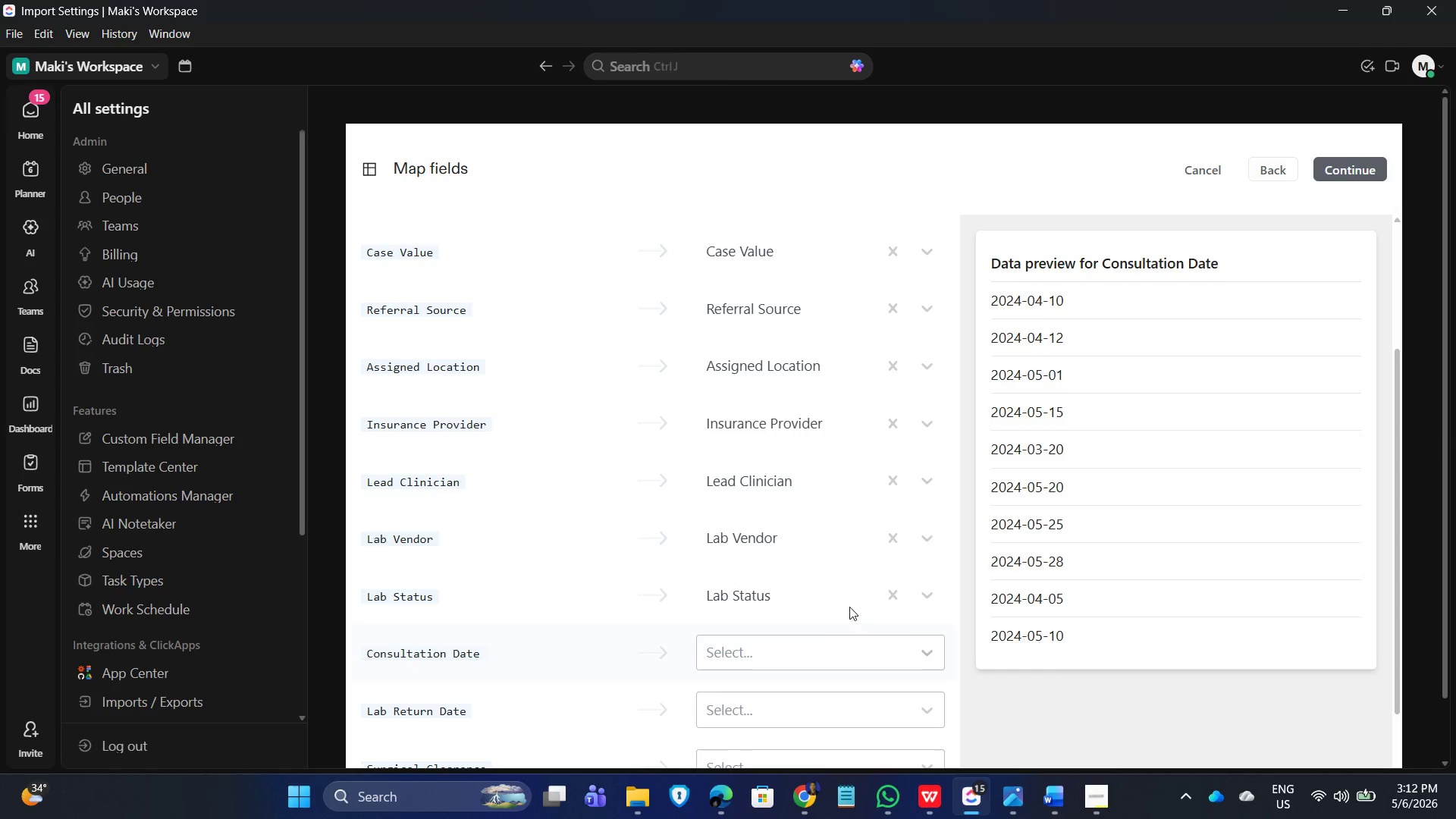 
scroll: coordinate [811, 566], scroll_direction: down, amount: 2.0
 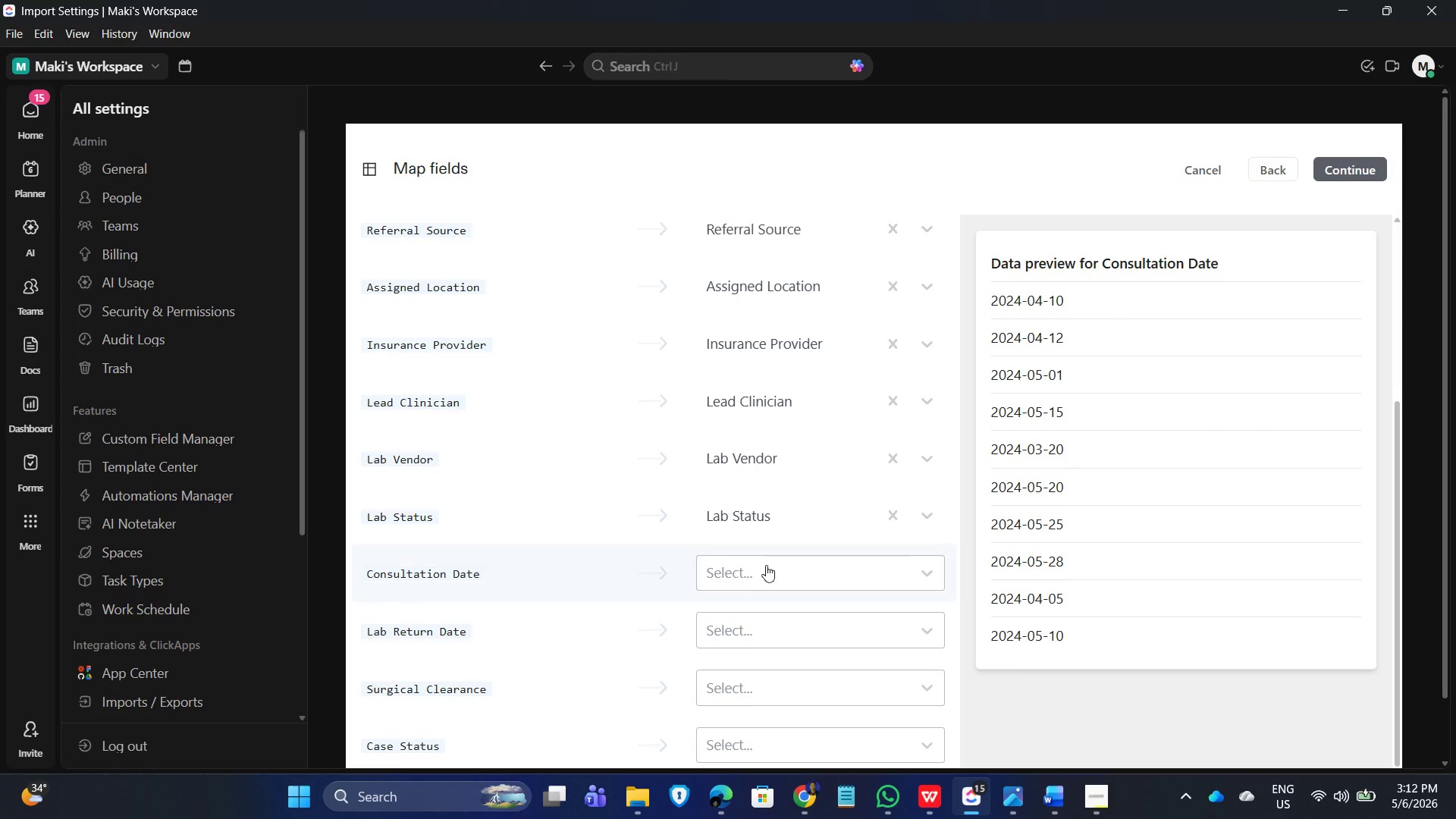 
left_click([777, 571])
 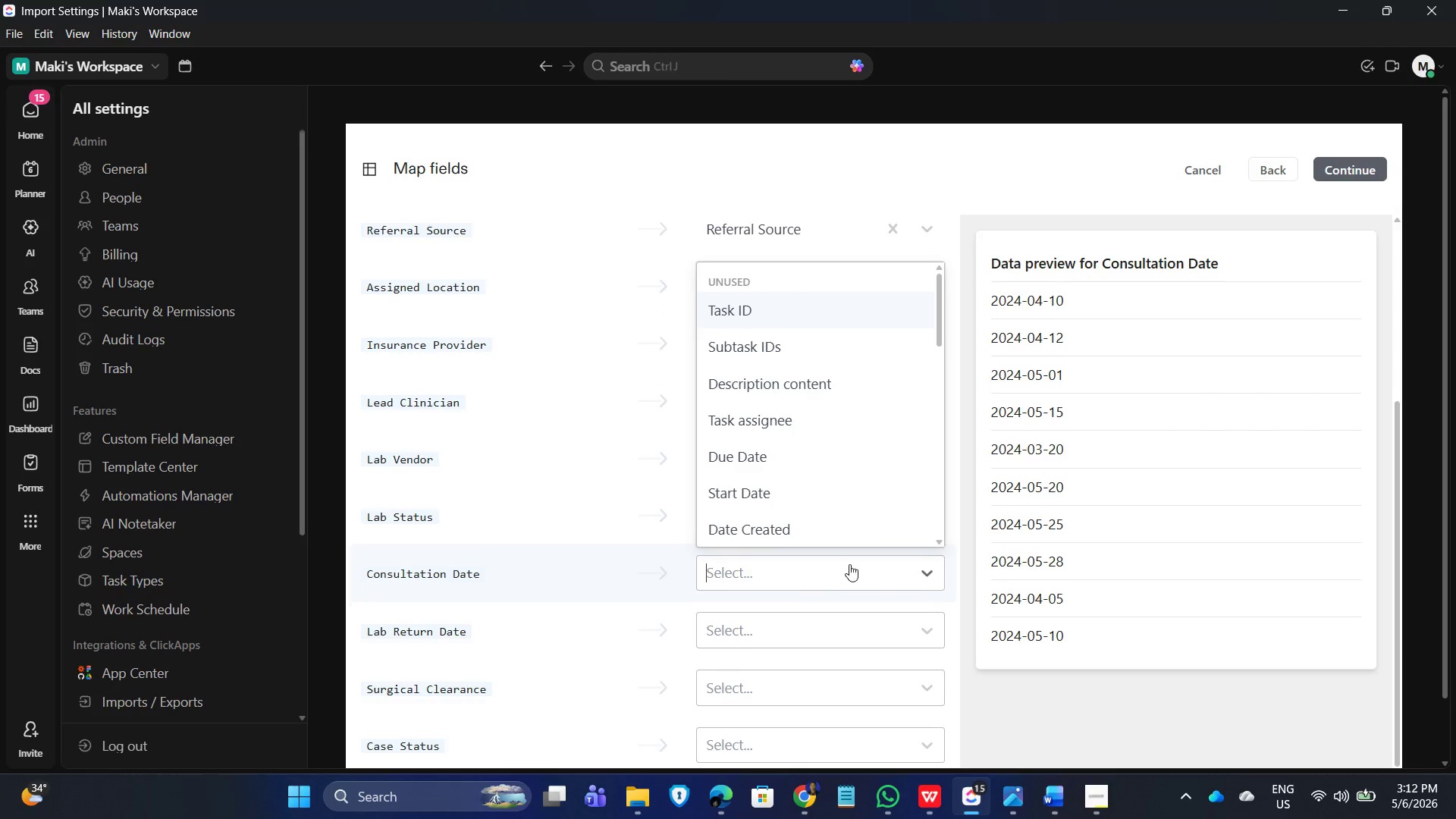 
scroll: coordinate [848, 564], scroll_direction: down, amount: 3.0
 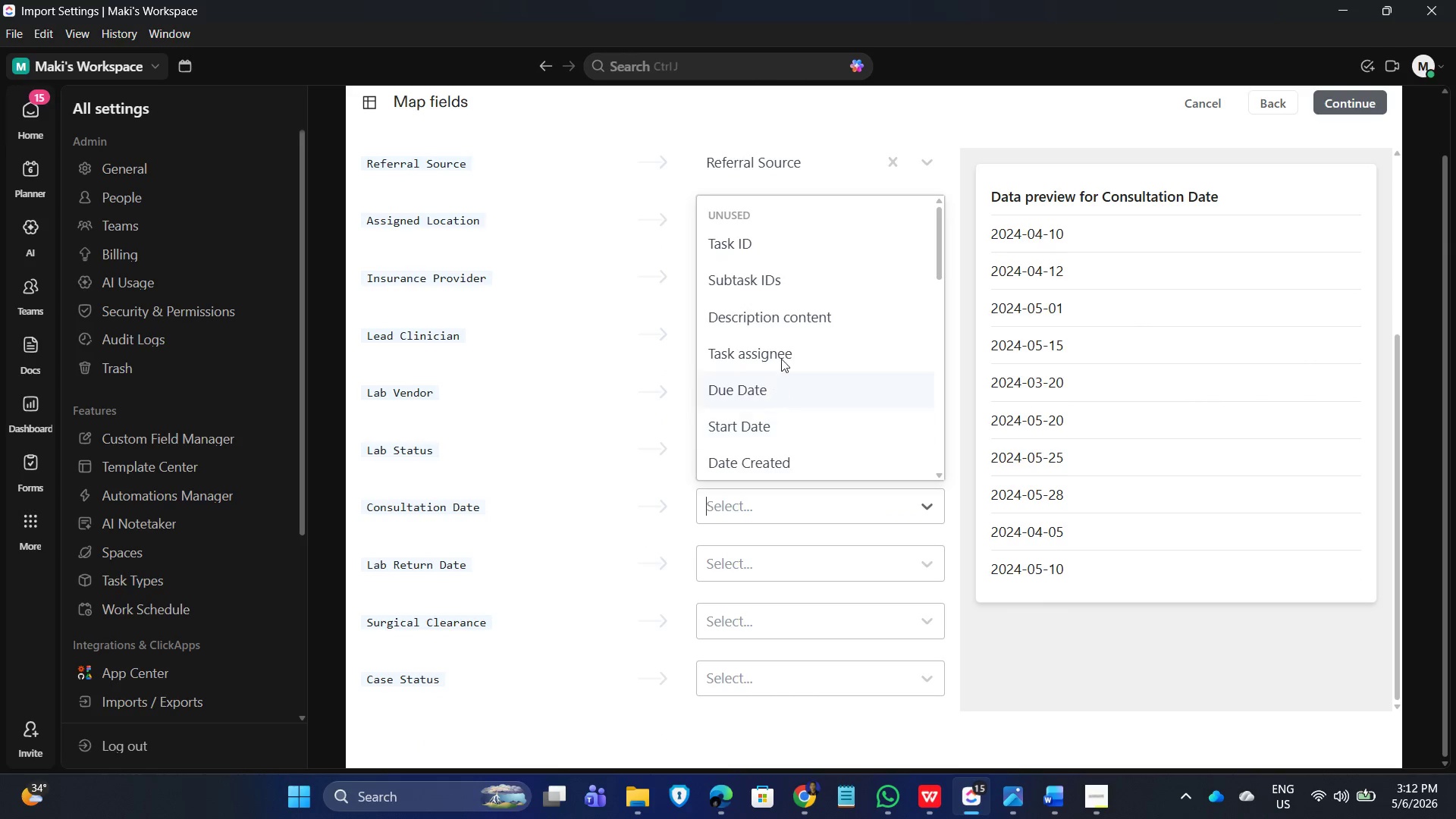 
left_click([762, 449])
 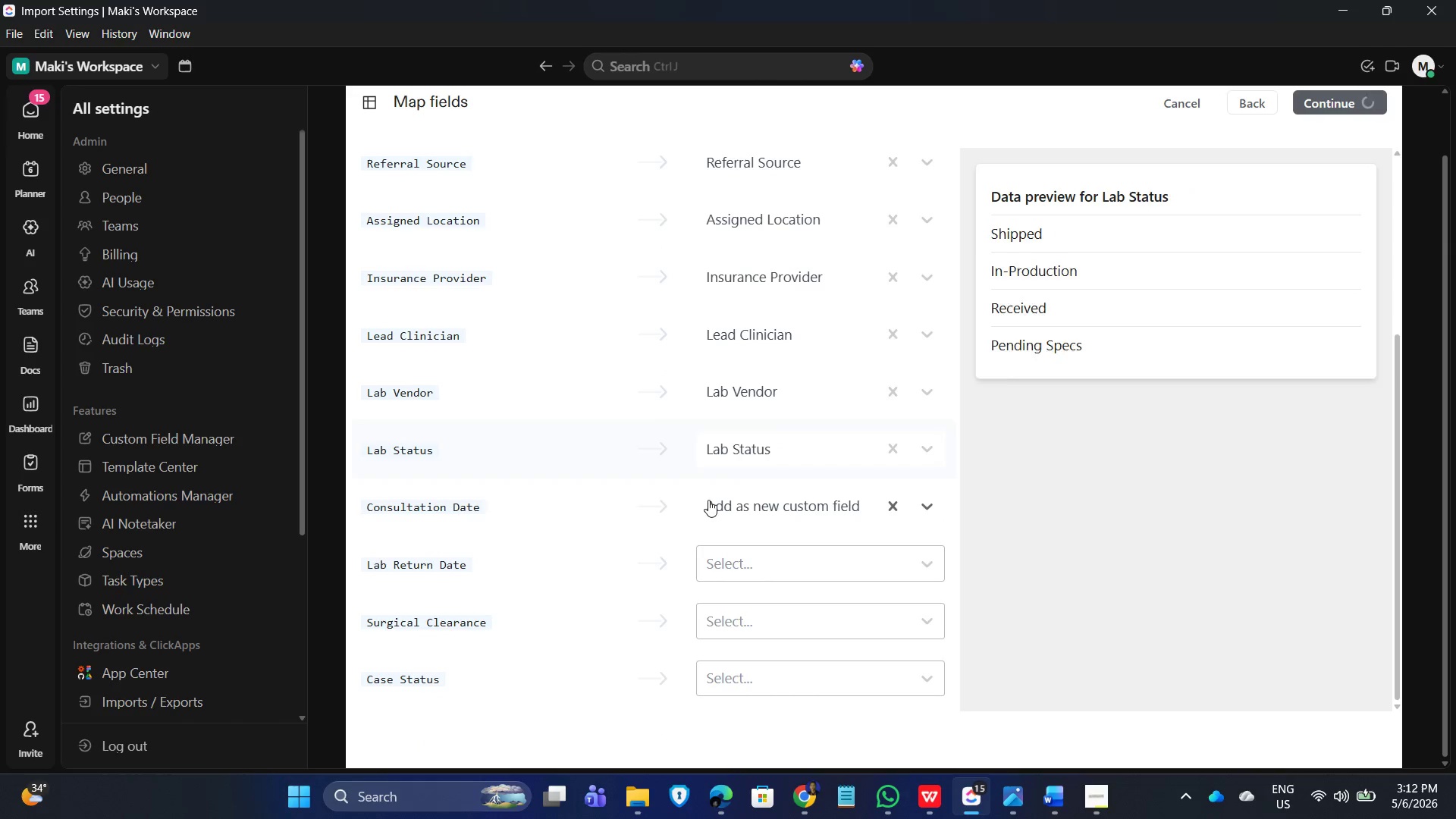 
scroll: coordinate [615, 529], scroll_direction: down, amount: 16.0
 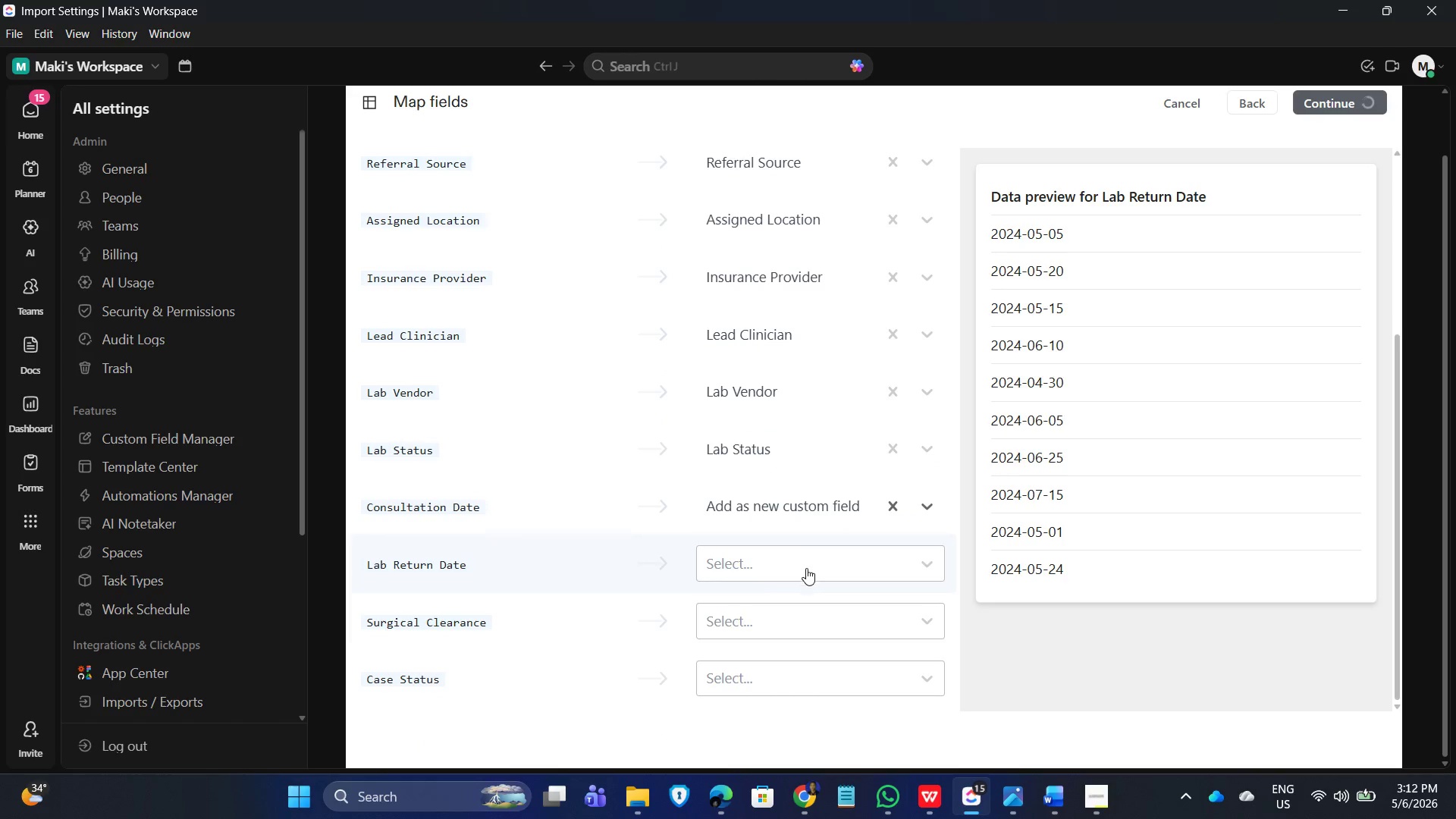 
left_click([780, 679])
 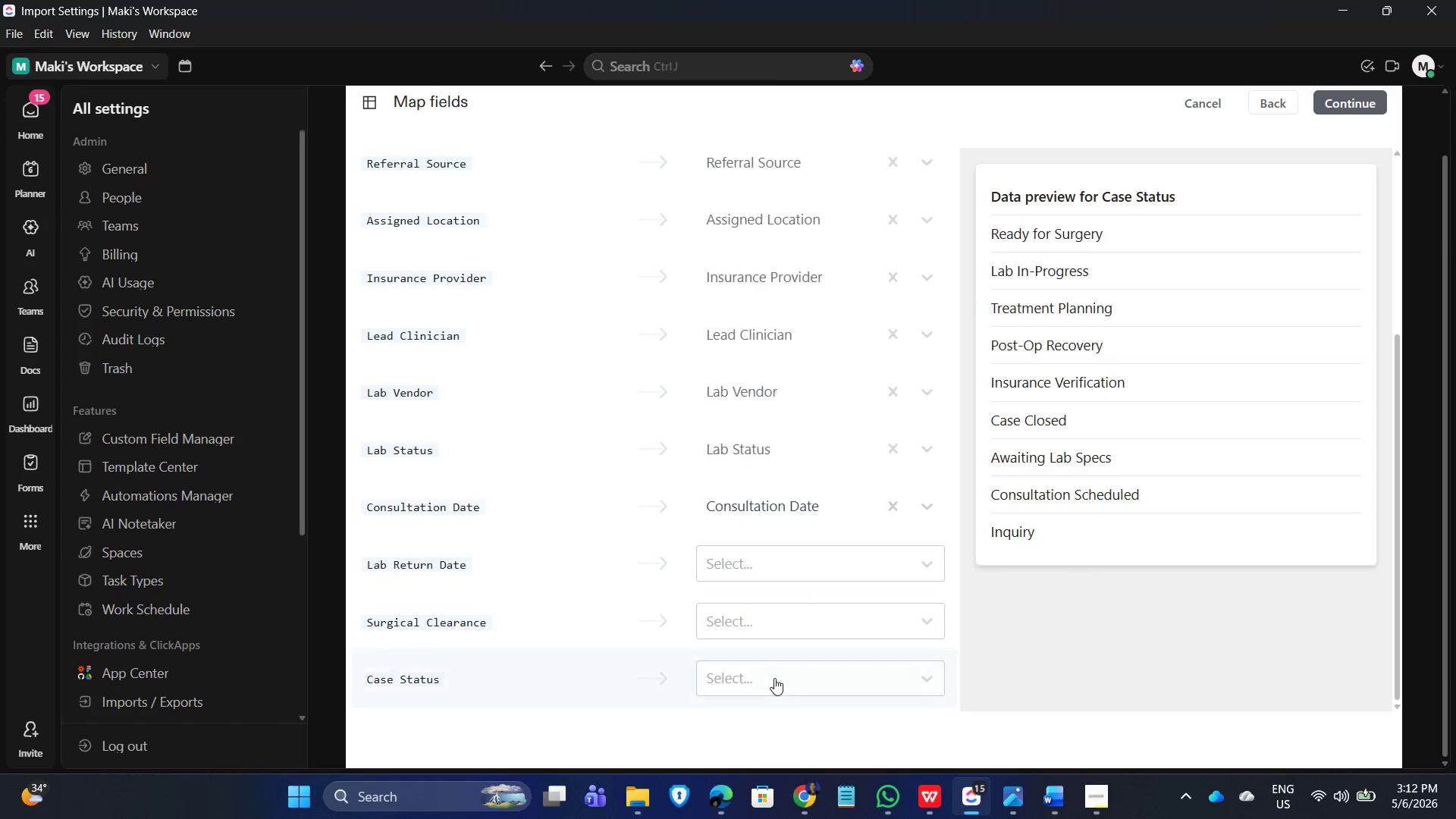 
left_click([757, 678])
 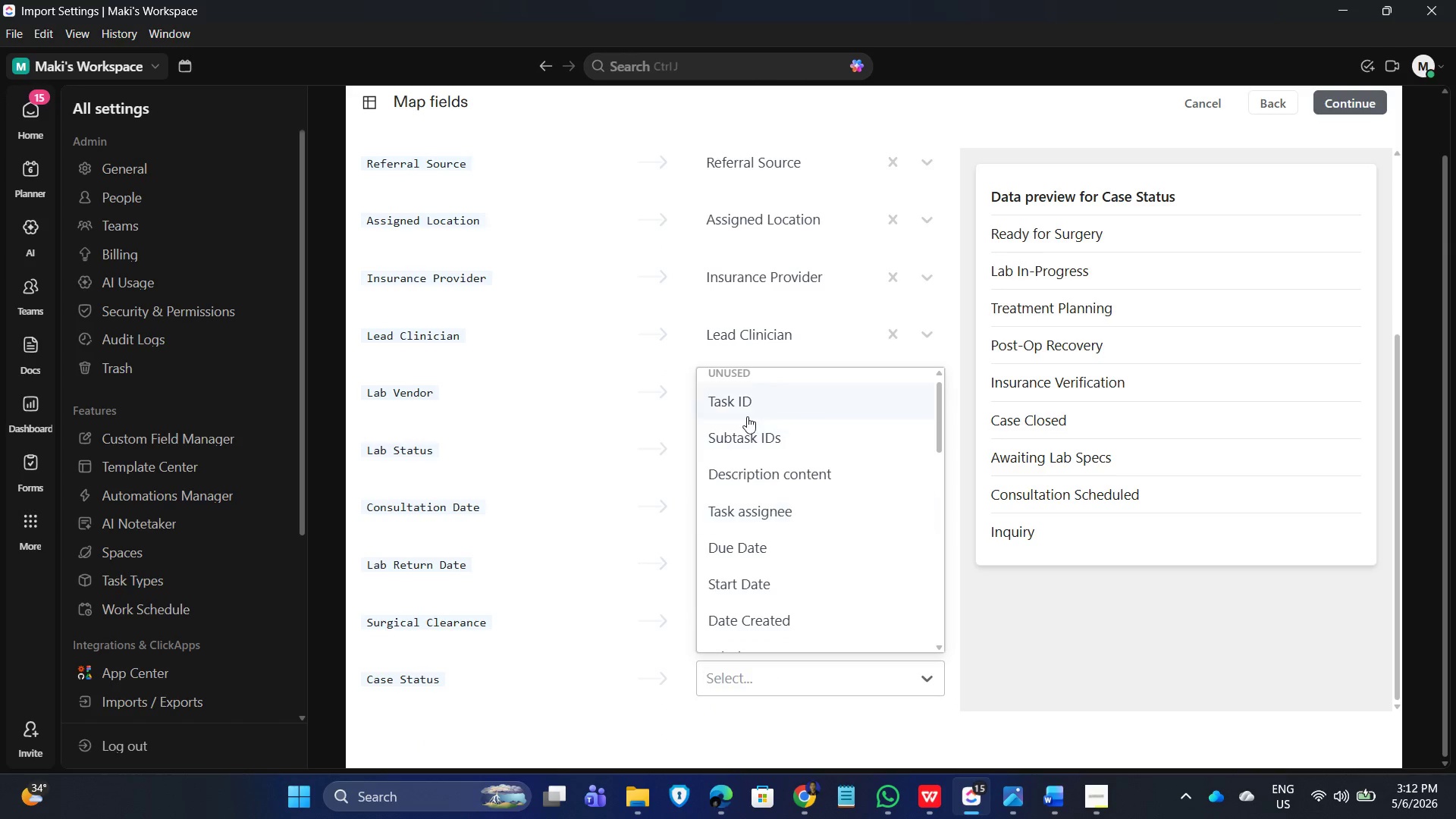 
scroll: coordinate [752, 551], scroll_direction: down, amount: 7.0
 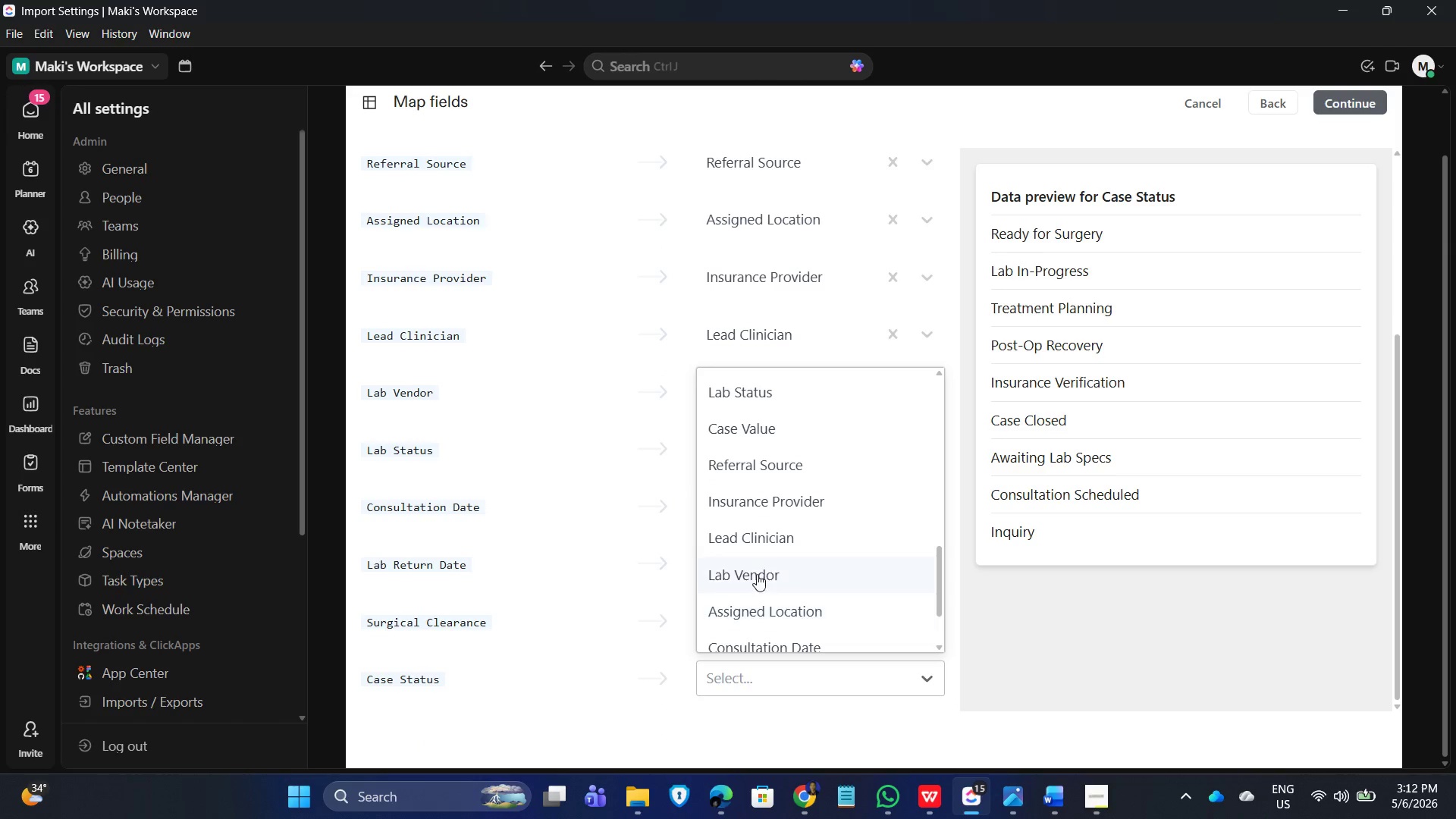 
scroll: coordinate [755, 557], scroll_direction: up, amount: 7.0
 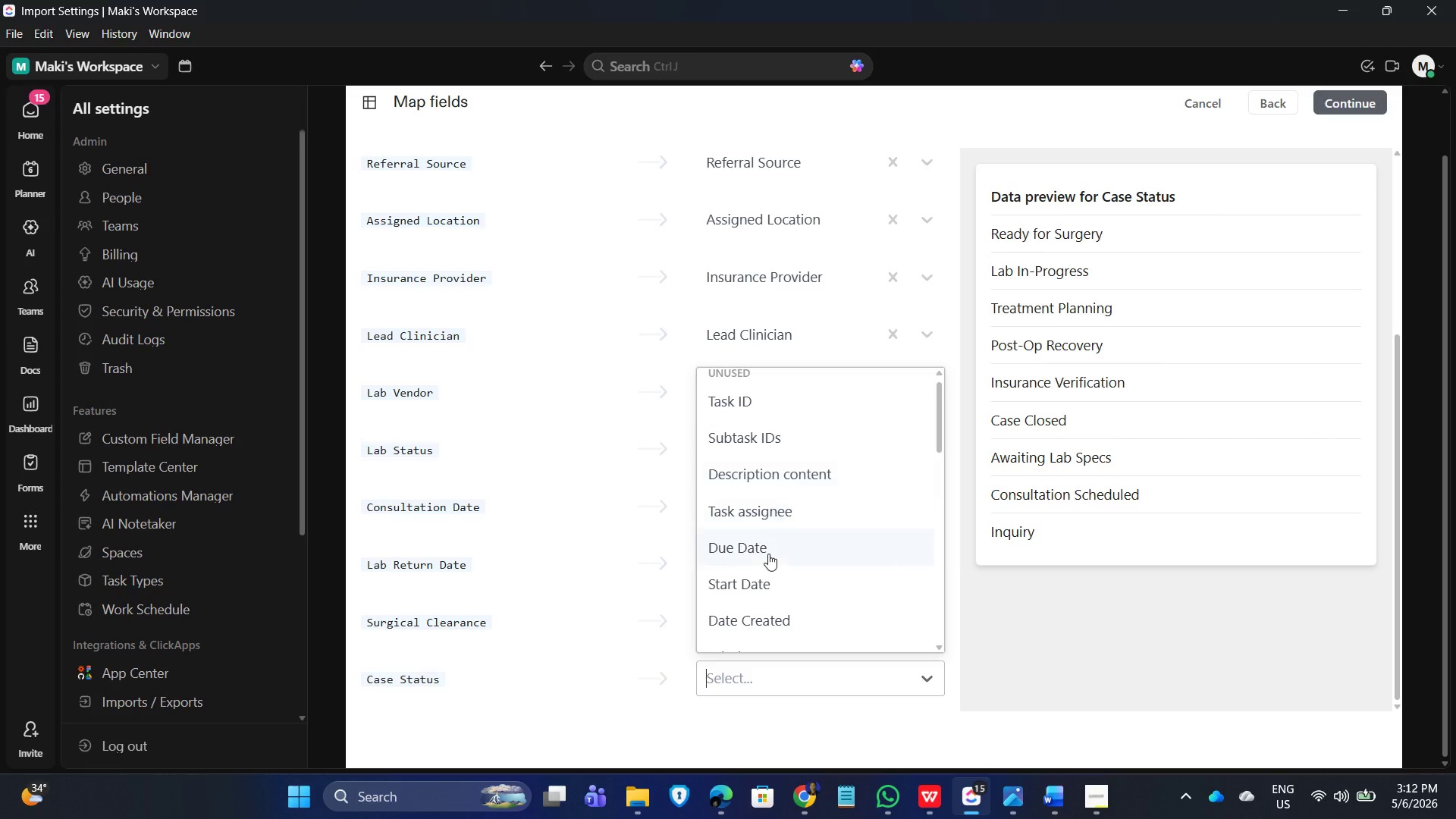 
scroll: coordinate [770, 577], scroll_direction: down, amount: 9.0
 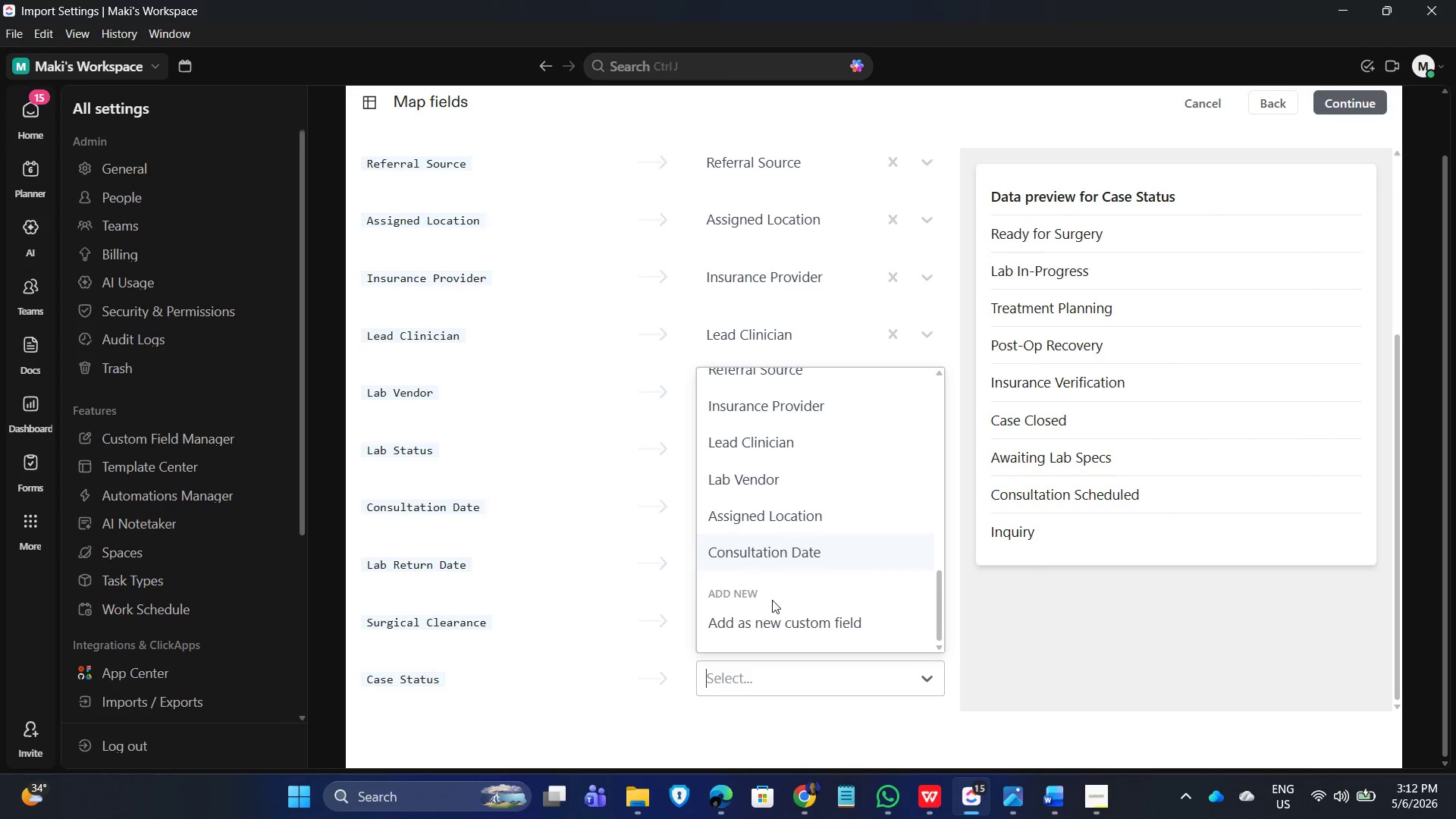 
scroll: coordinate [774, 582], scroll_direction: up, amount: 10.0
 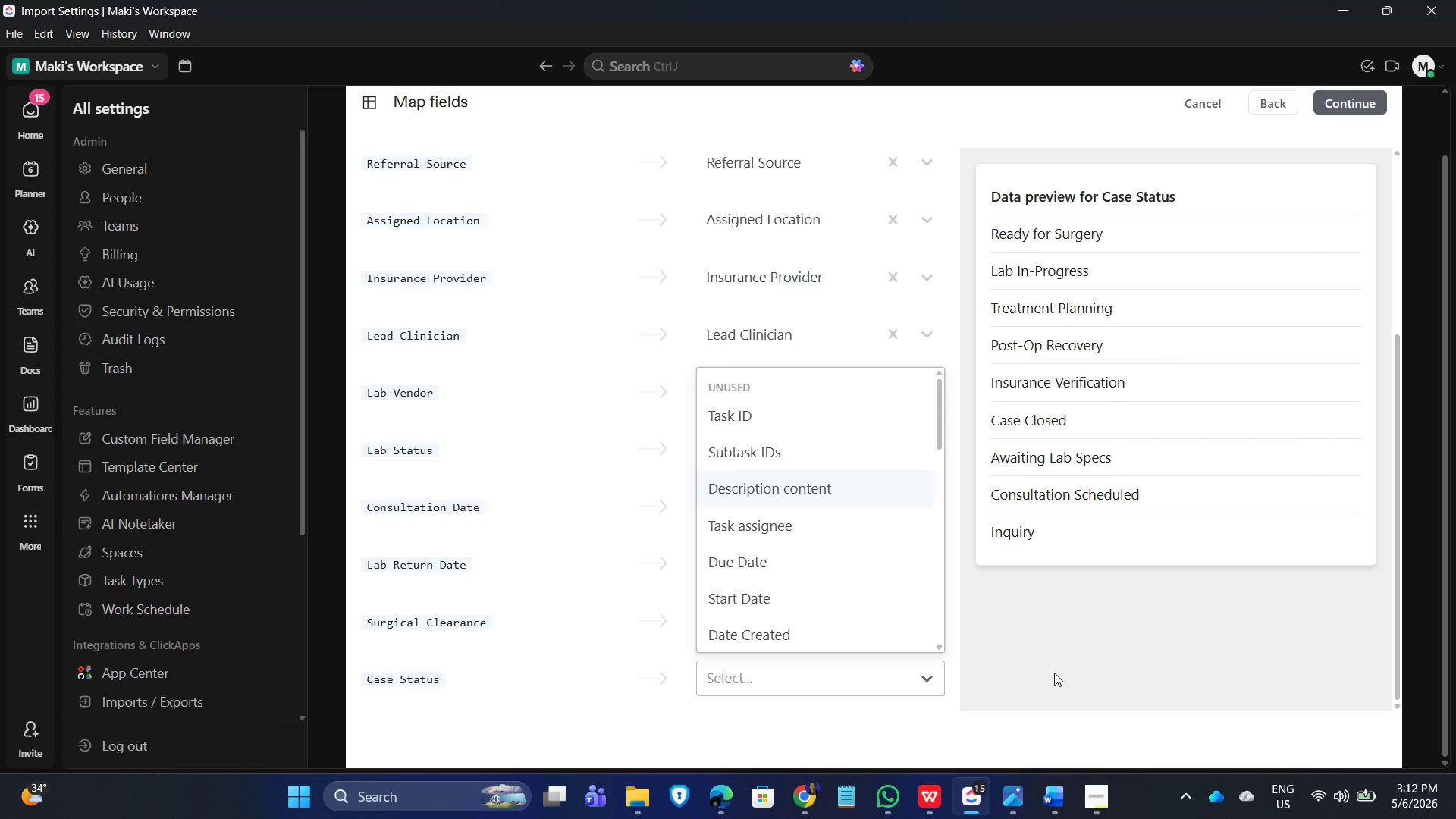 
scroll: coordinate [798, 545], scroll_direction: down, amount: 7.0
 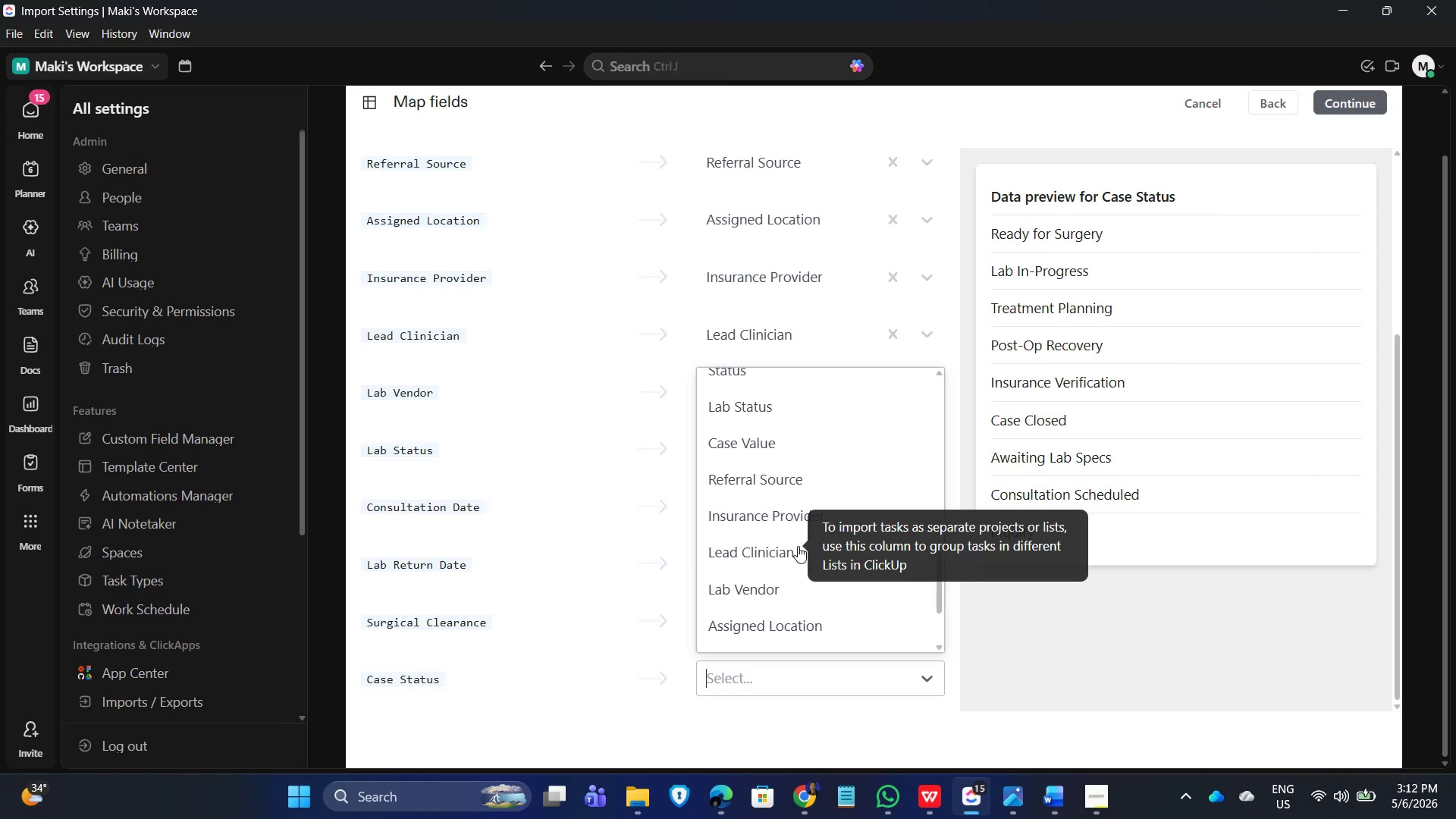 
scroll: coordinate [795, 544], scroll_direction: up, amount: 5.0
 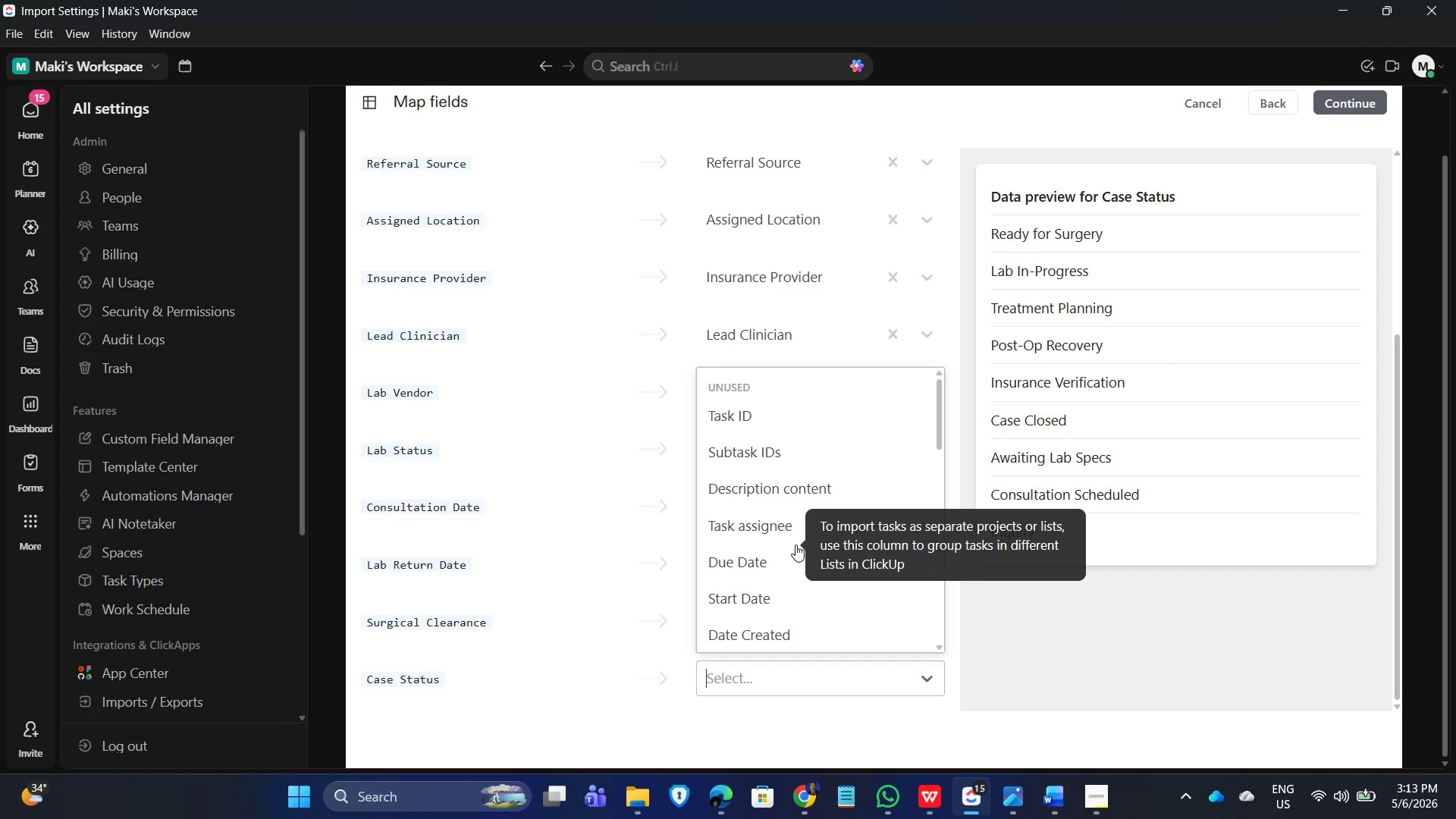 
left_click([1153, 635])
 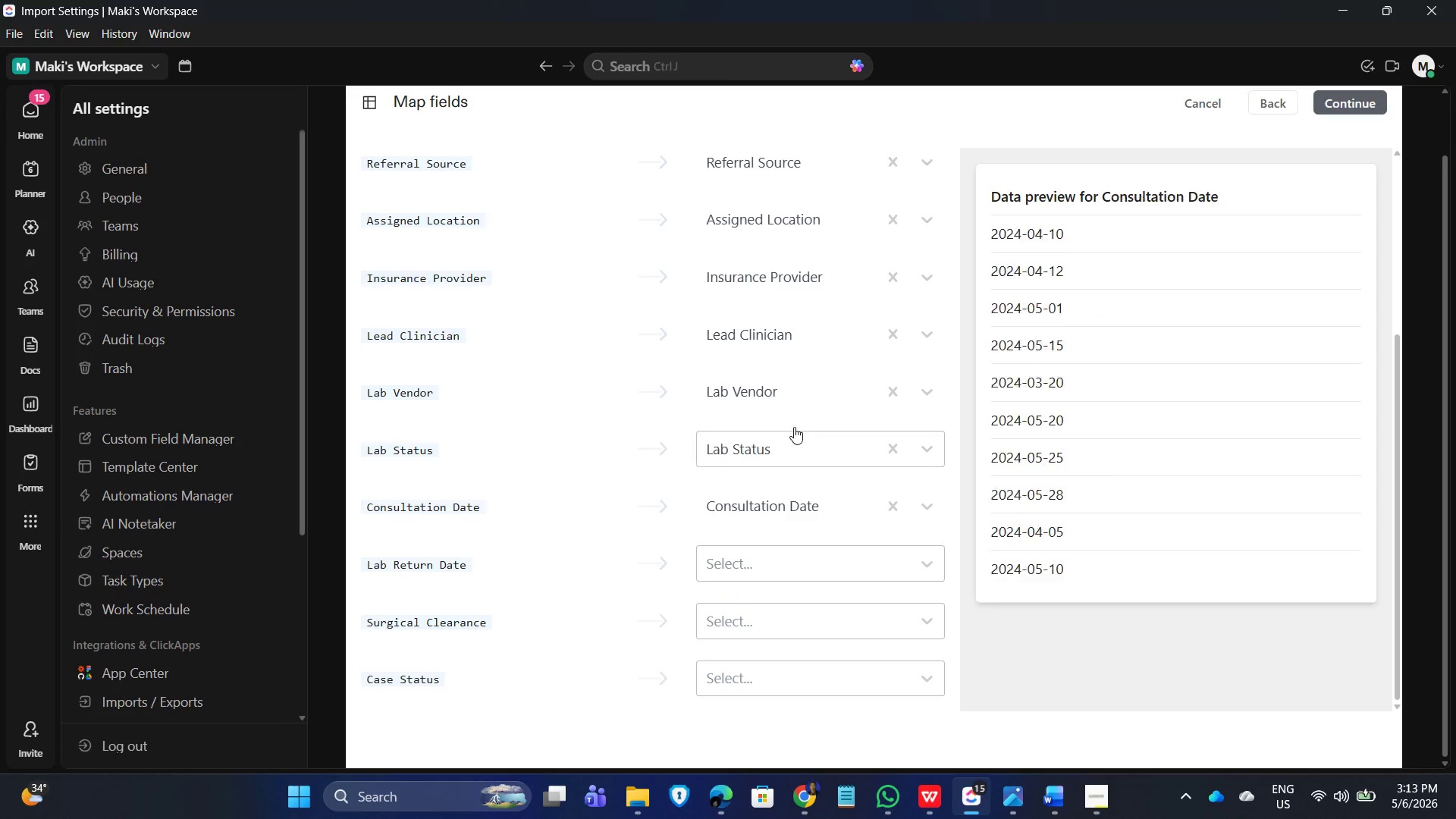 
scroll: coordinate [786, 413], scroll_direction: up, amount: 3.0
 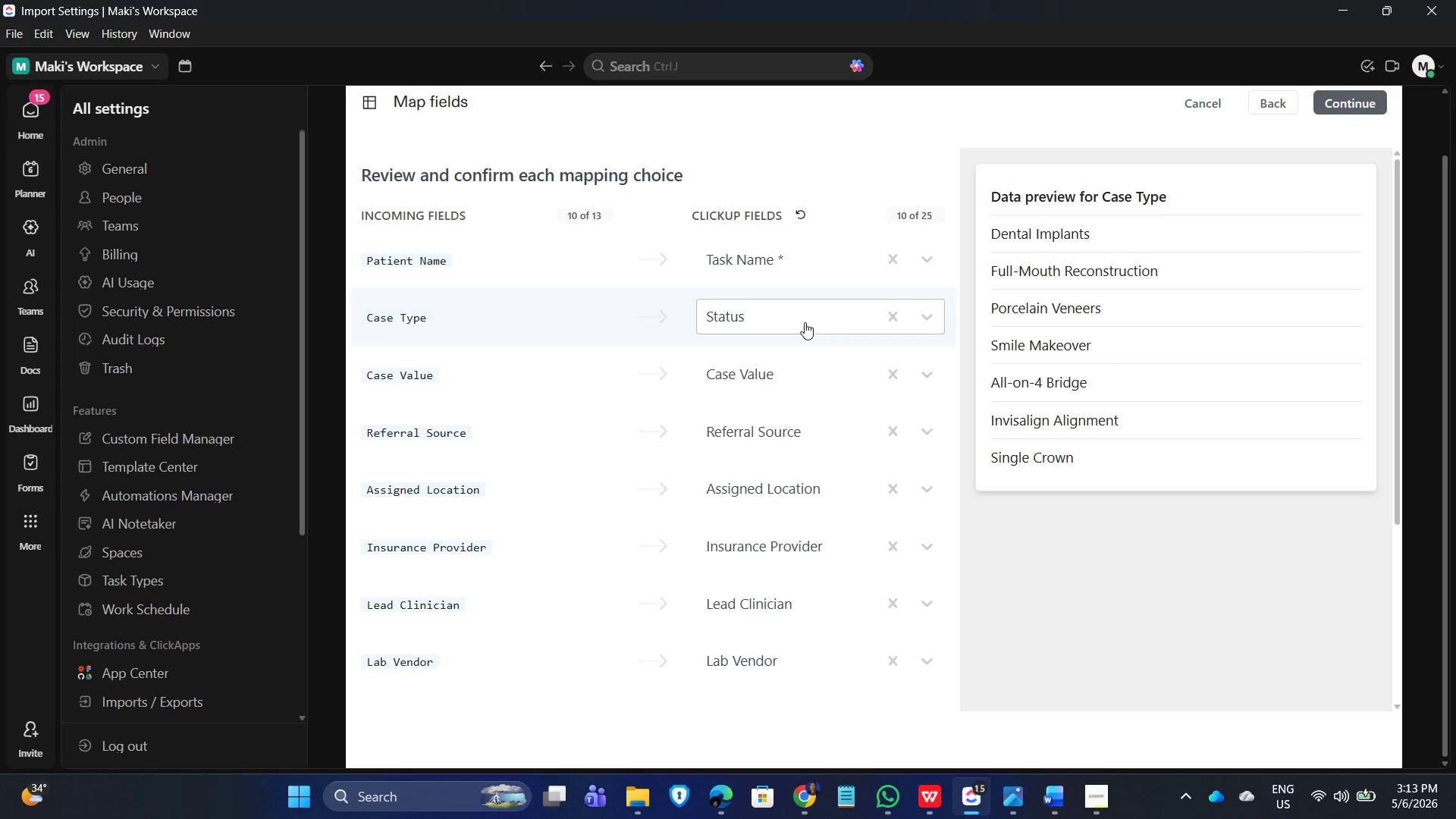 
scroll: coordinate [779, 415], scroll_direction: down, amount: 5.0
 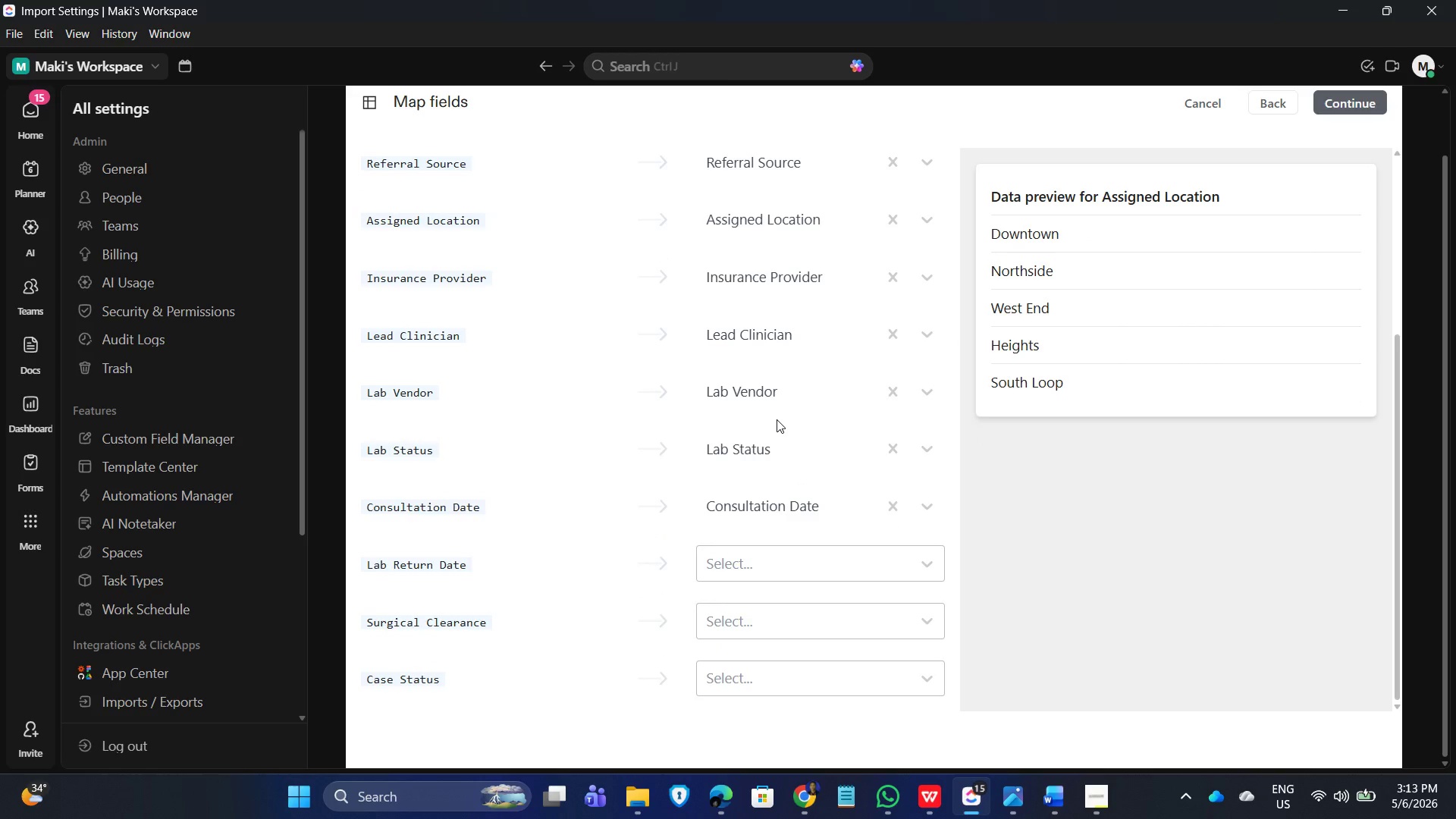 
scroll: coordinate [785, 415], scroll_direction: up, amount: 7.0
 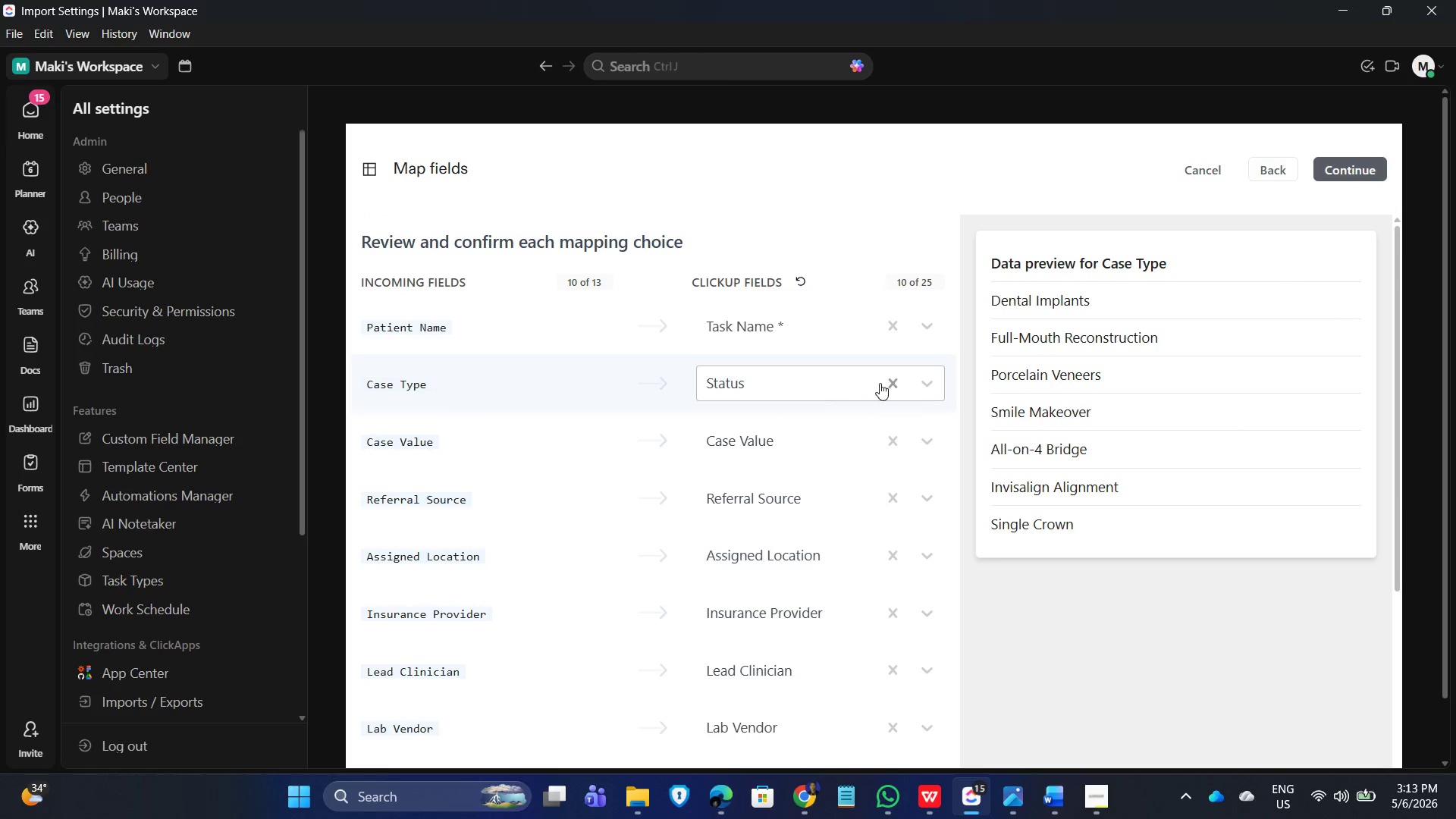 
left_click([886, 383])
 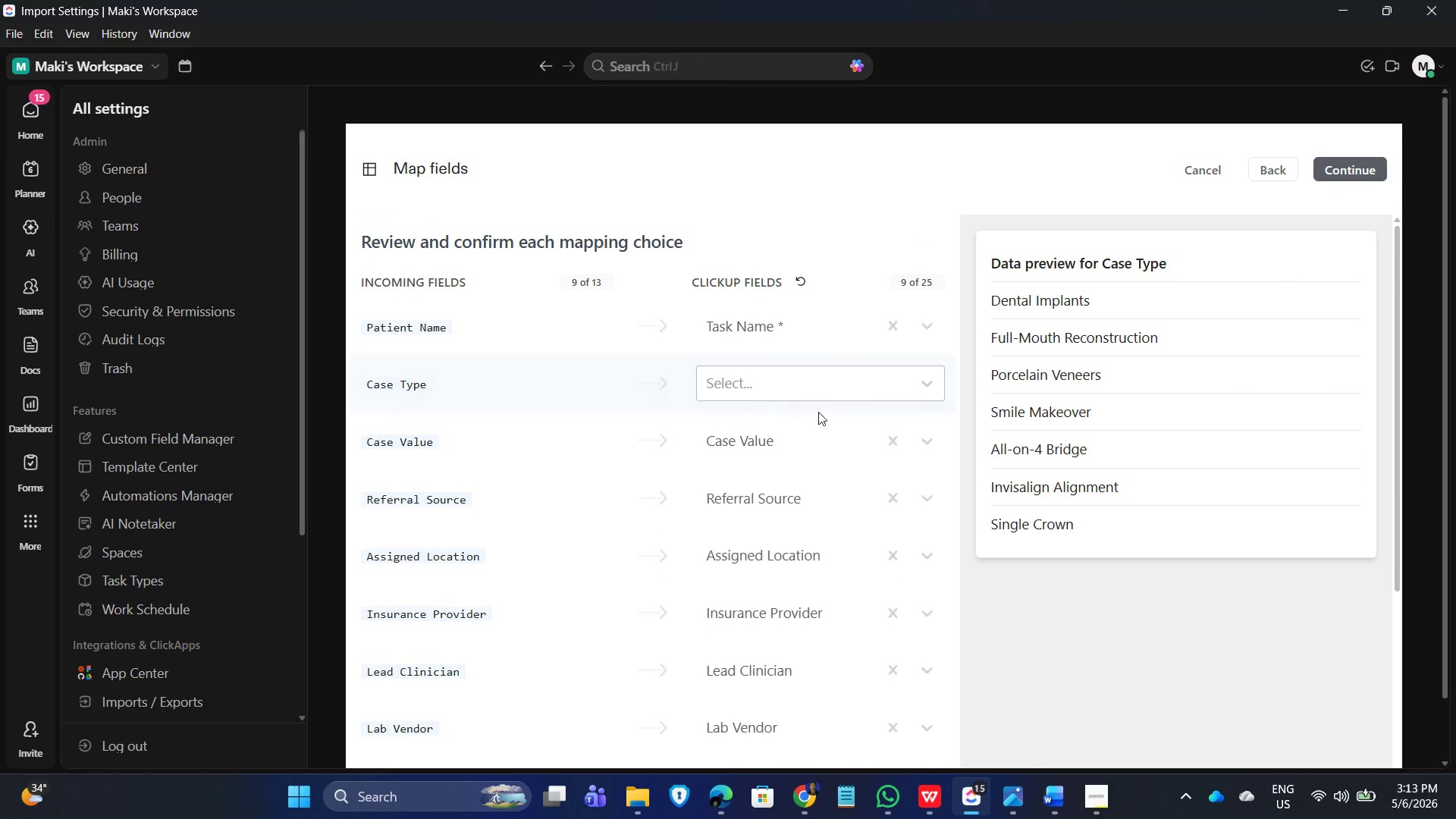 
left_click([780, 384])
 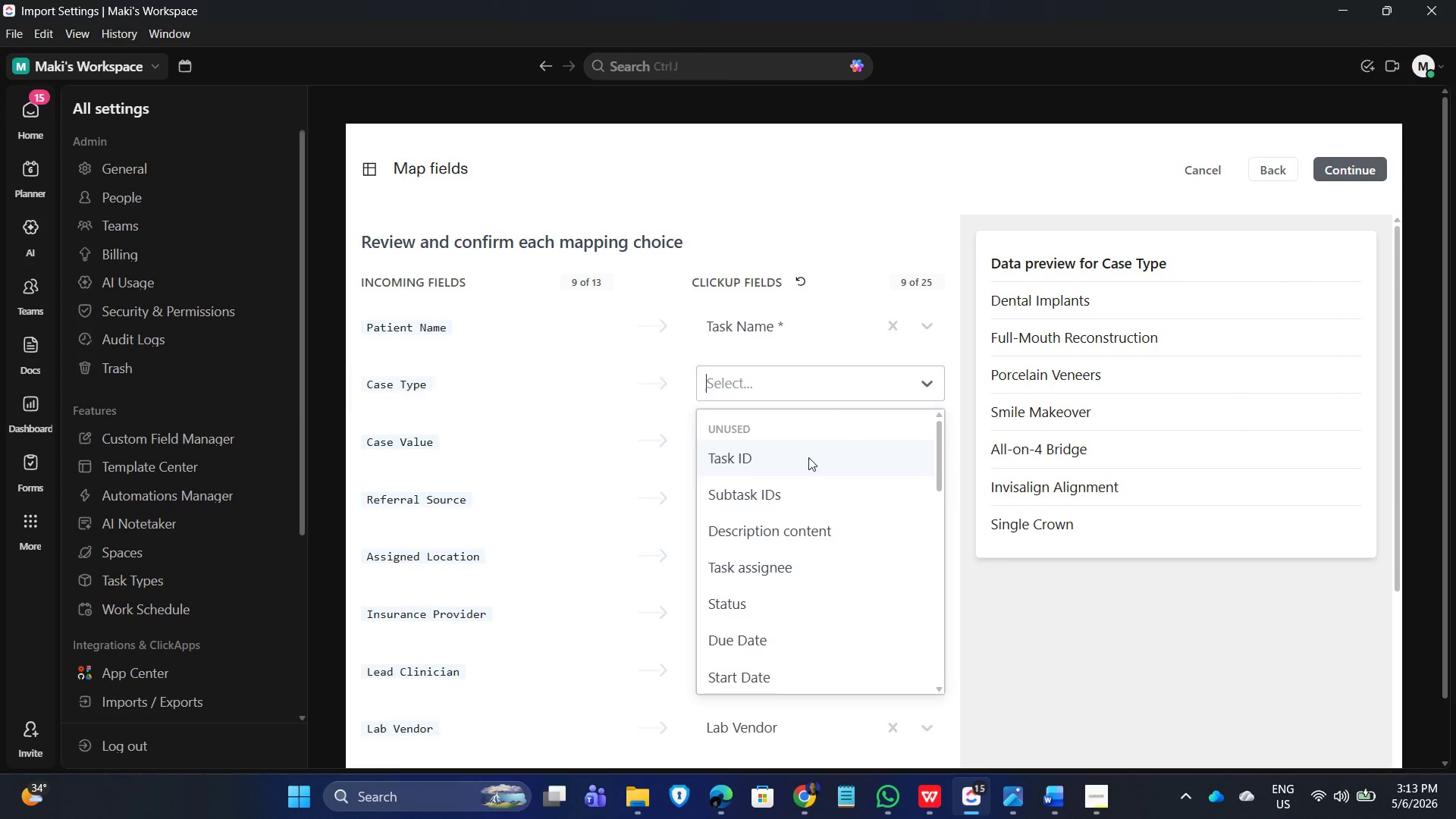 
scroll: coordinate [786, 640], scroll_direction: down, amount: 14.0
 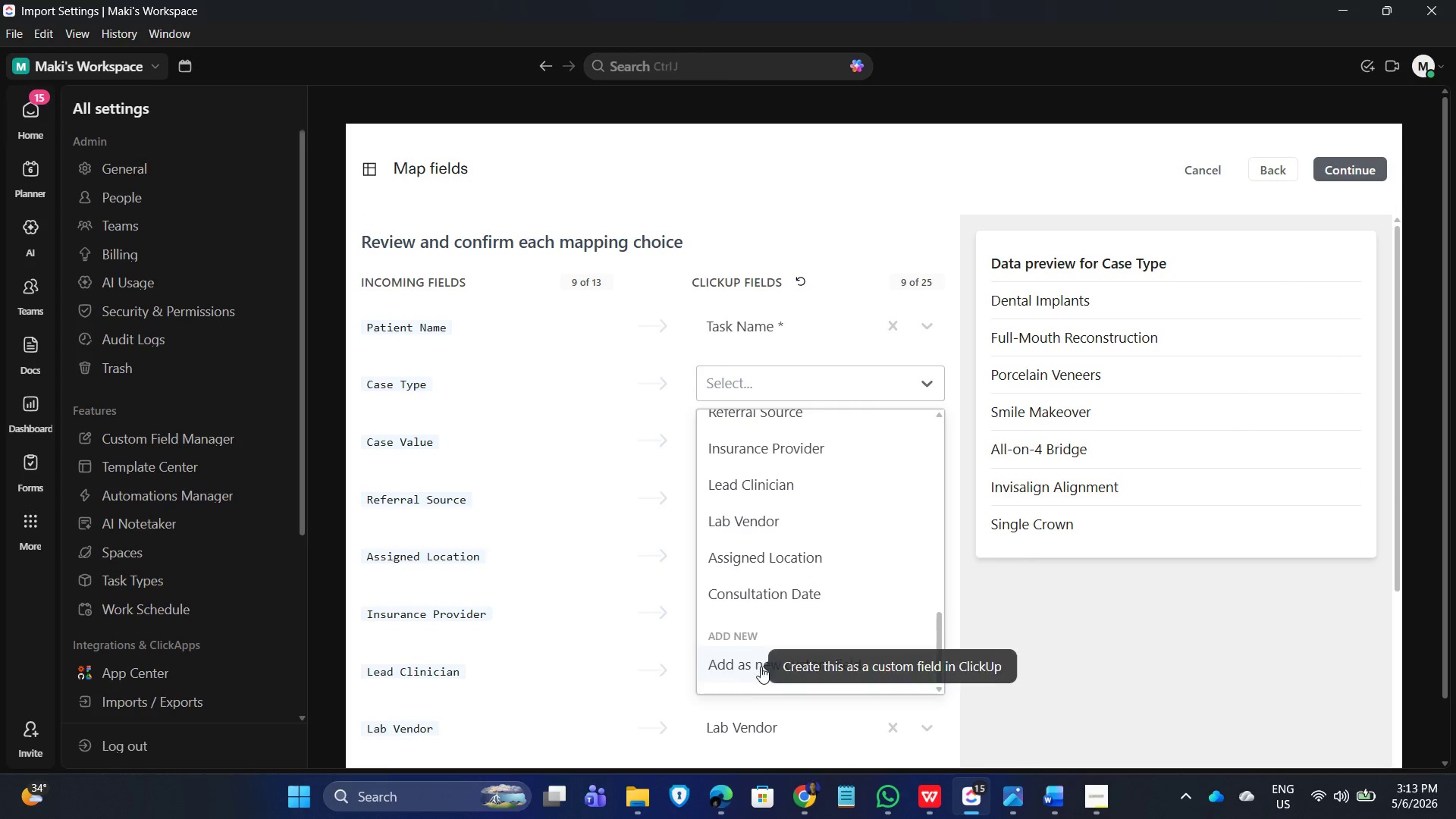 
left_click([761, 666])
 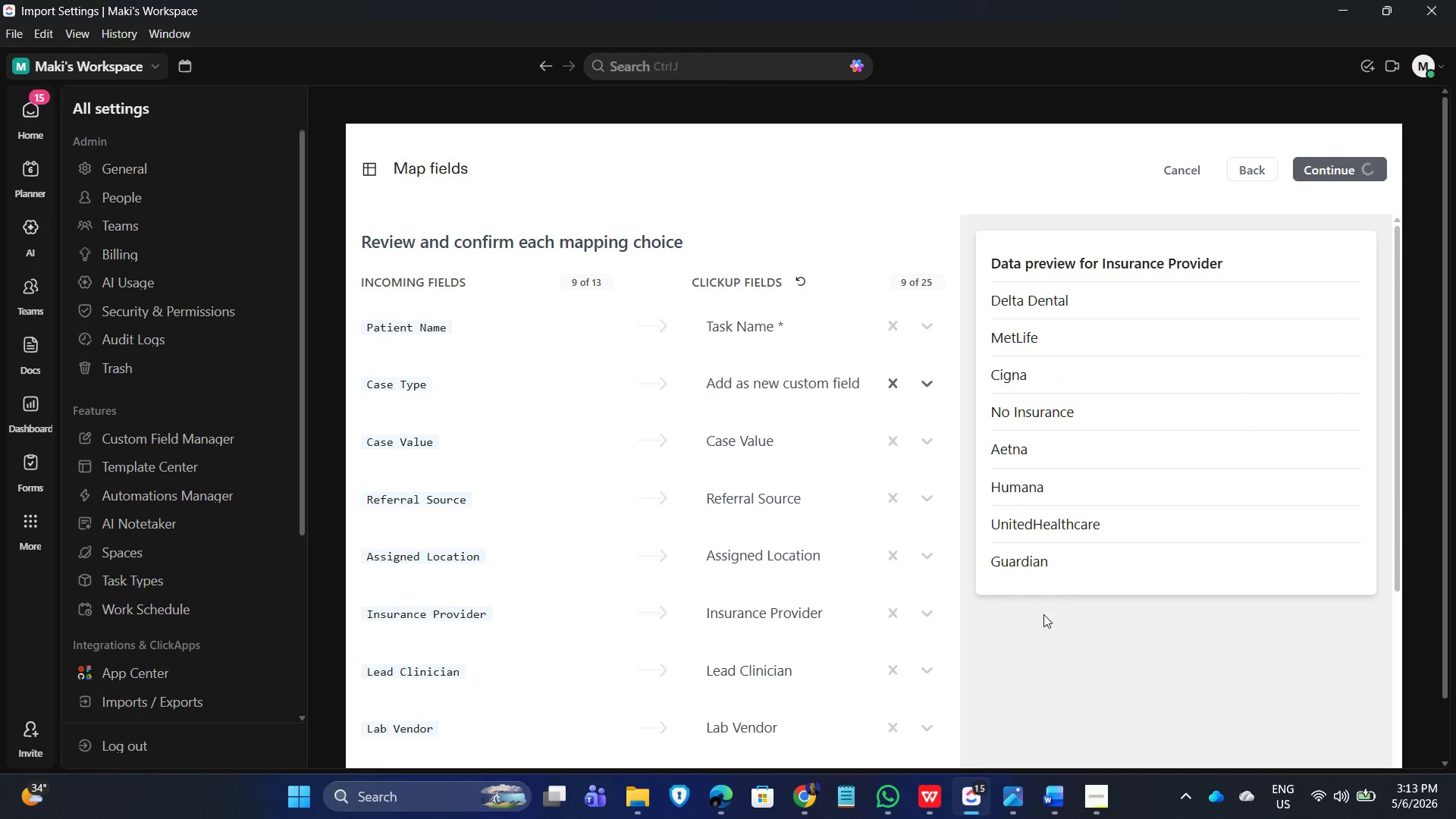 
scroll: coordinate [748, 588], scroll_direction: down, amount: 5.0
 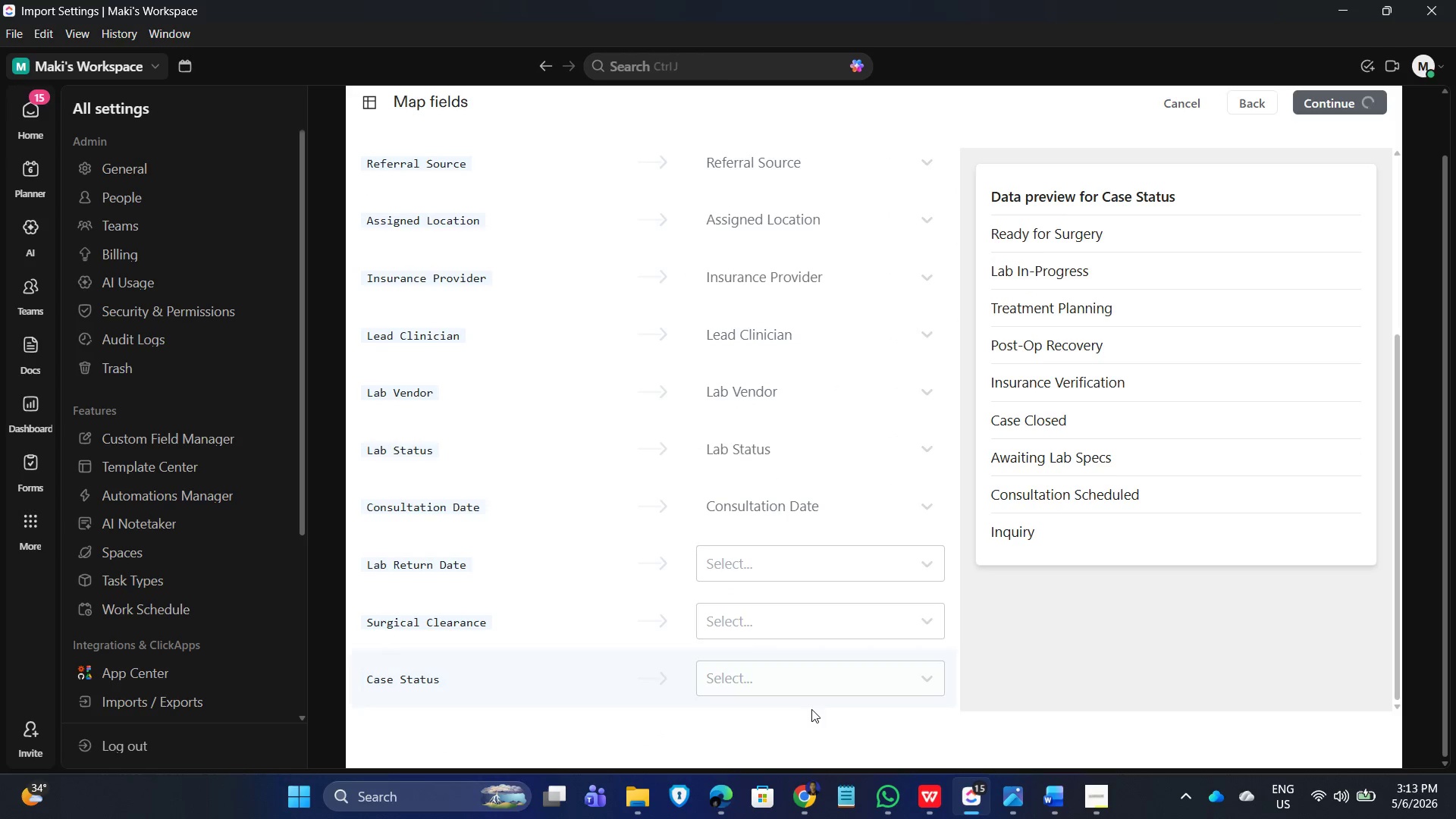 
left_click([823, 683])
 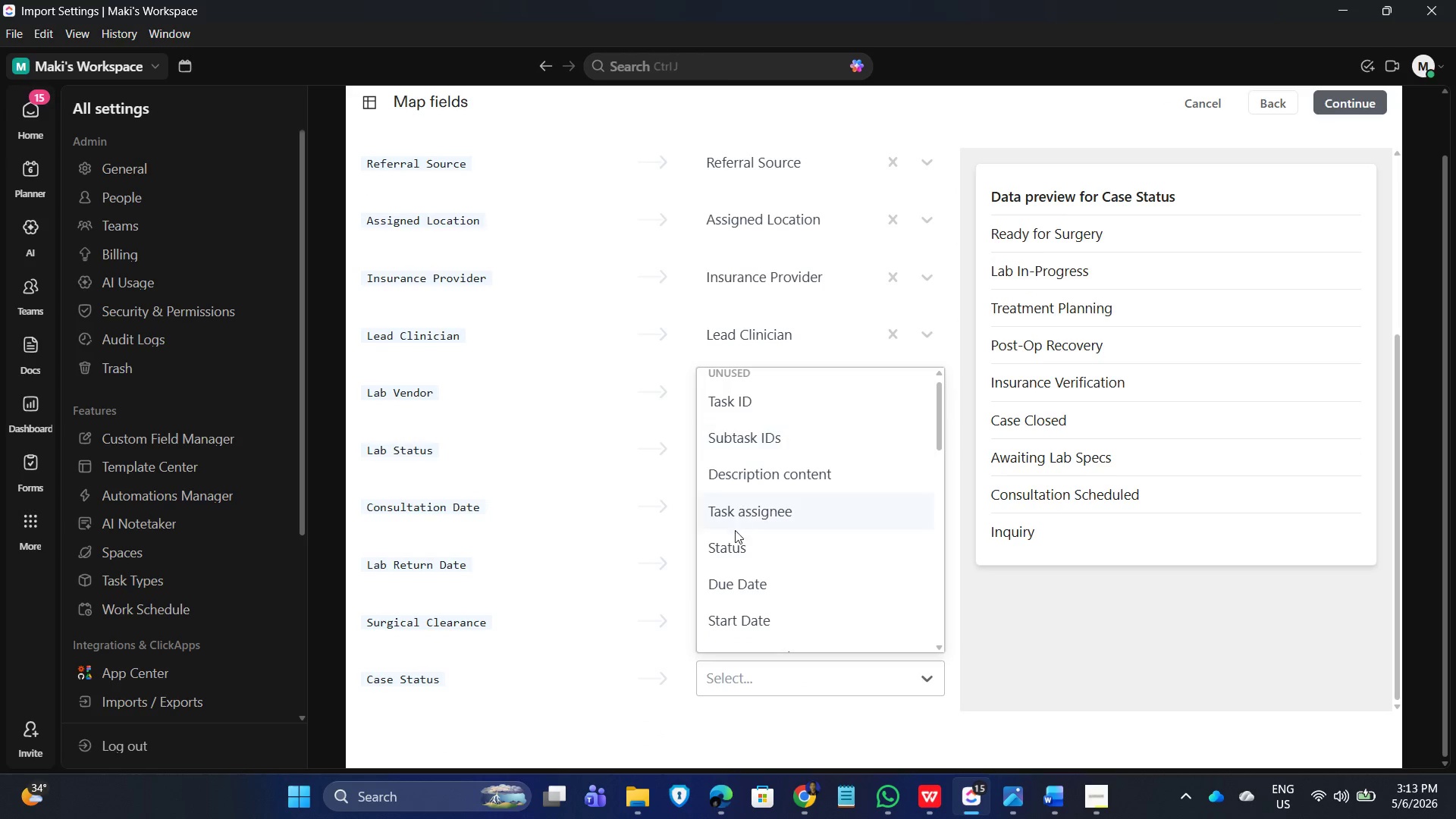 
left_click([733, 551])
 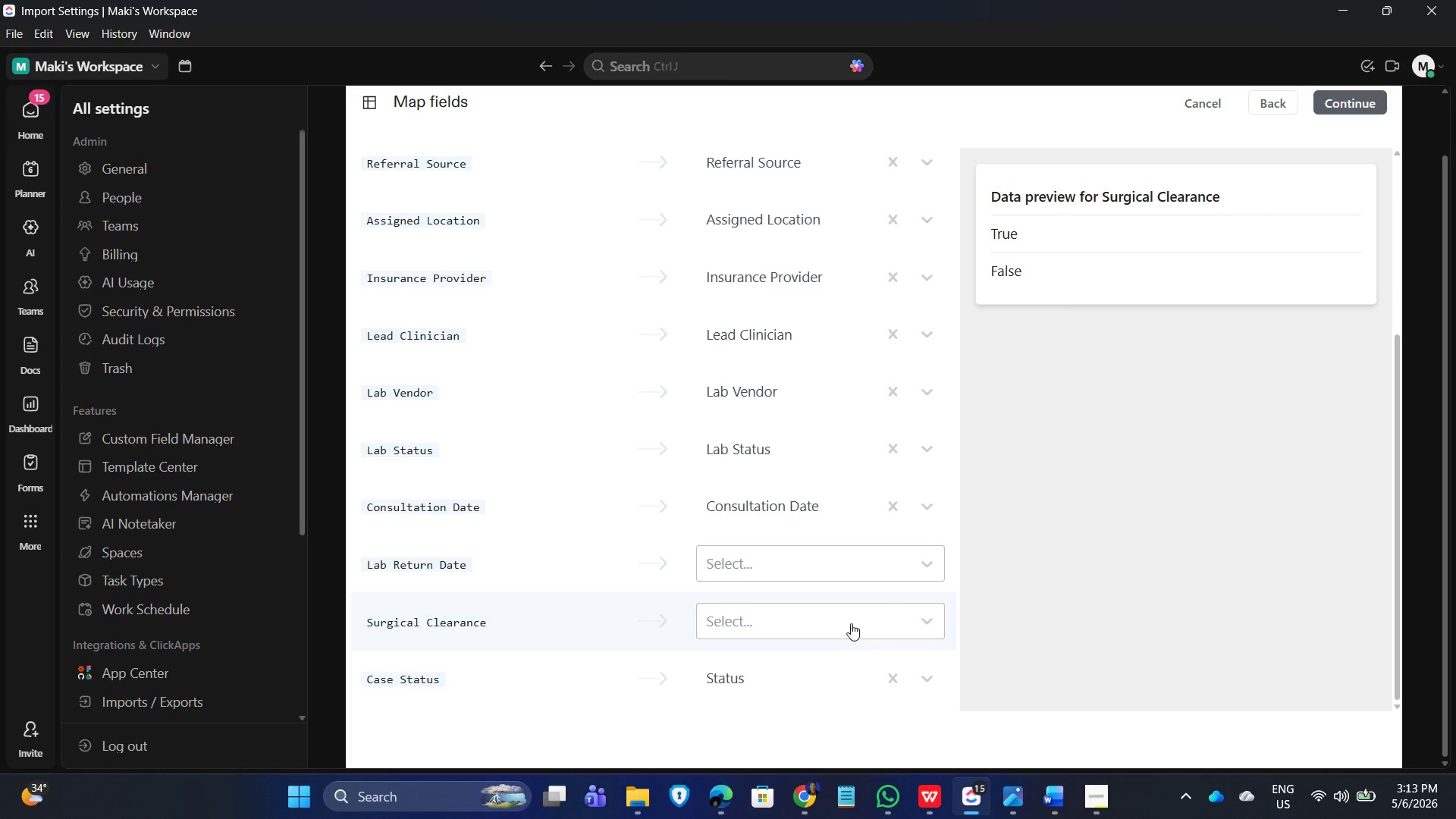 
scroll: coordinate [762, 541], scroll_direction: down, amount: 18.0
 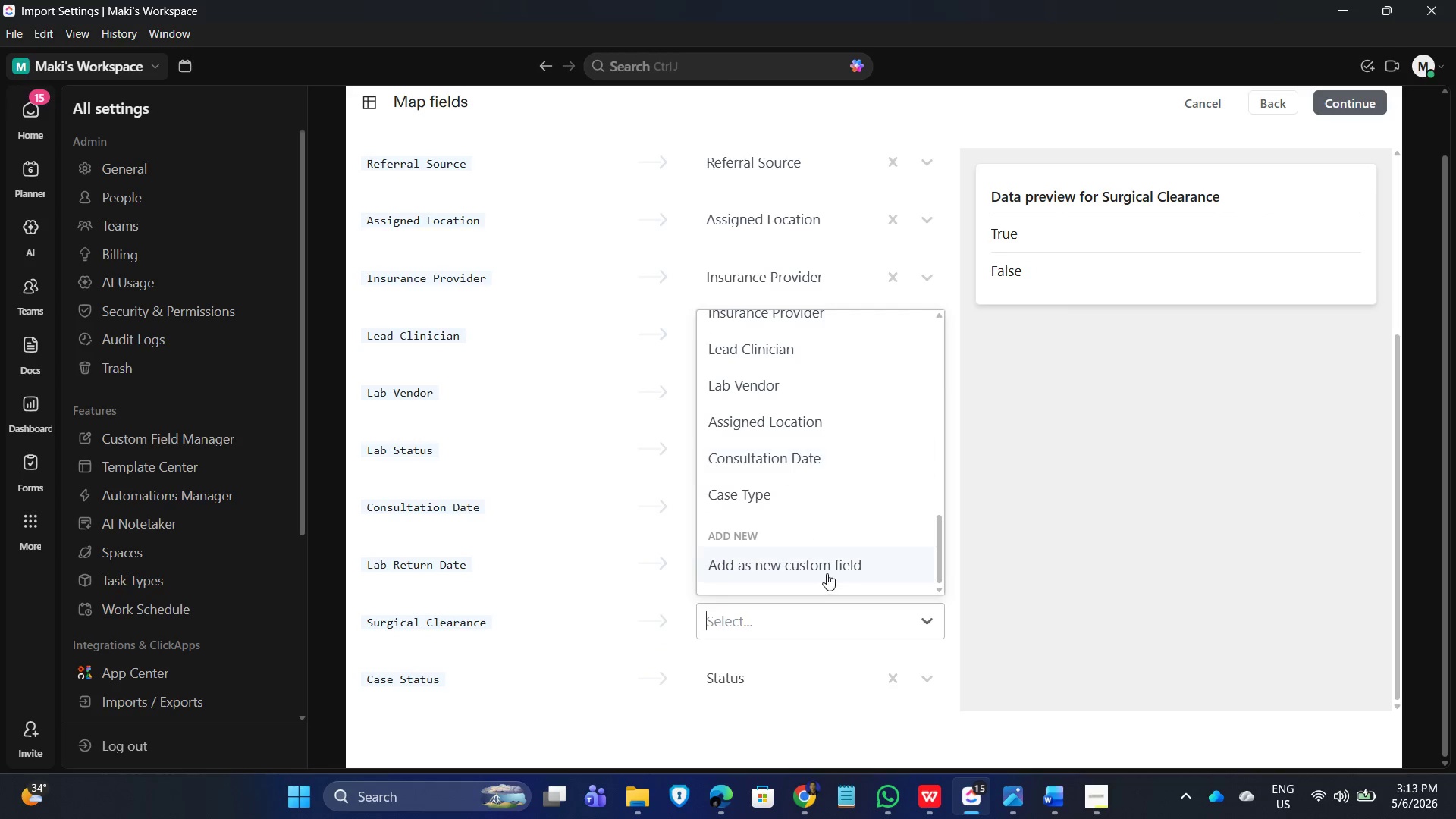 
left_click([833, 557])
 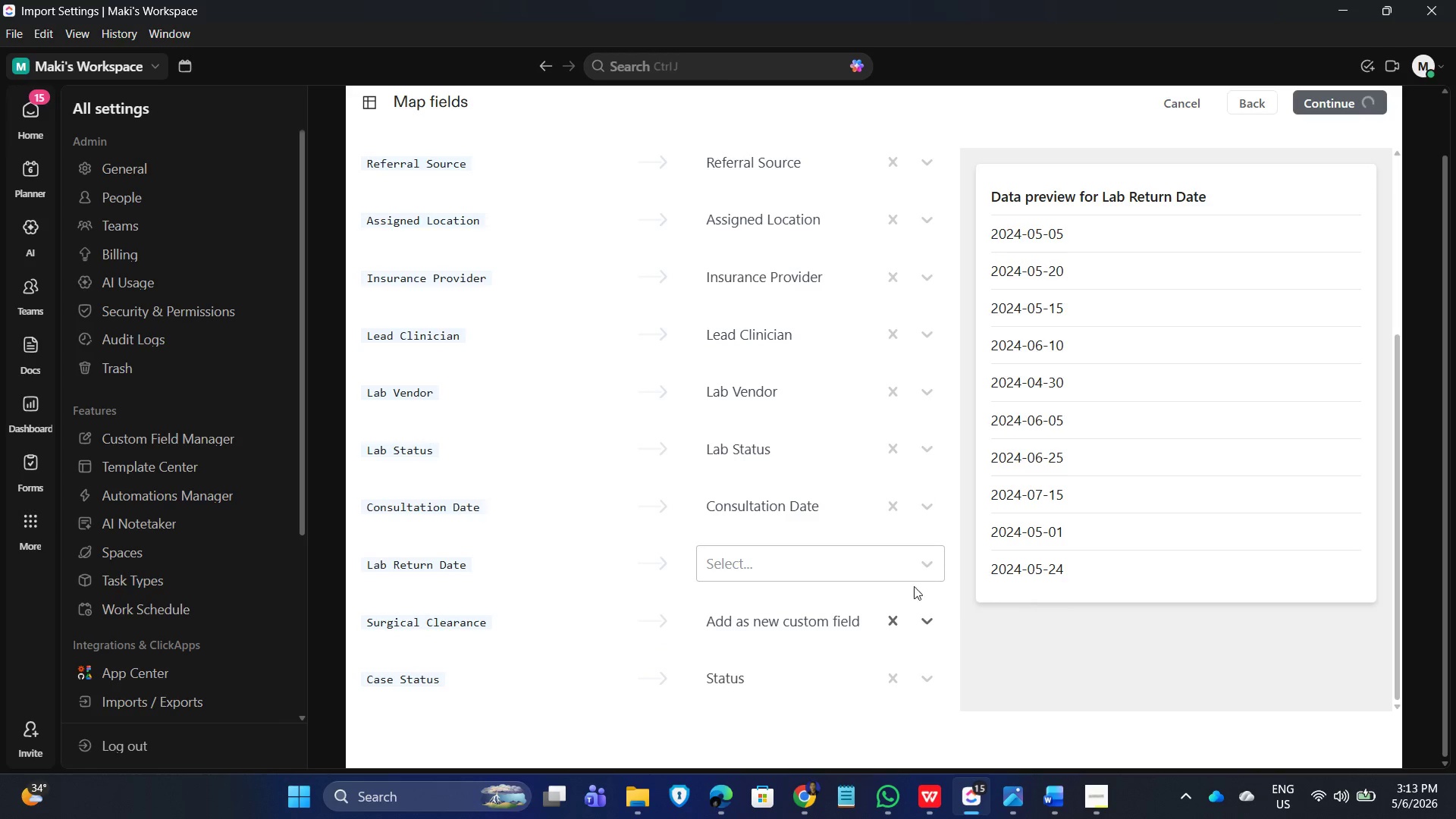 
left_click([841, 569])
 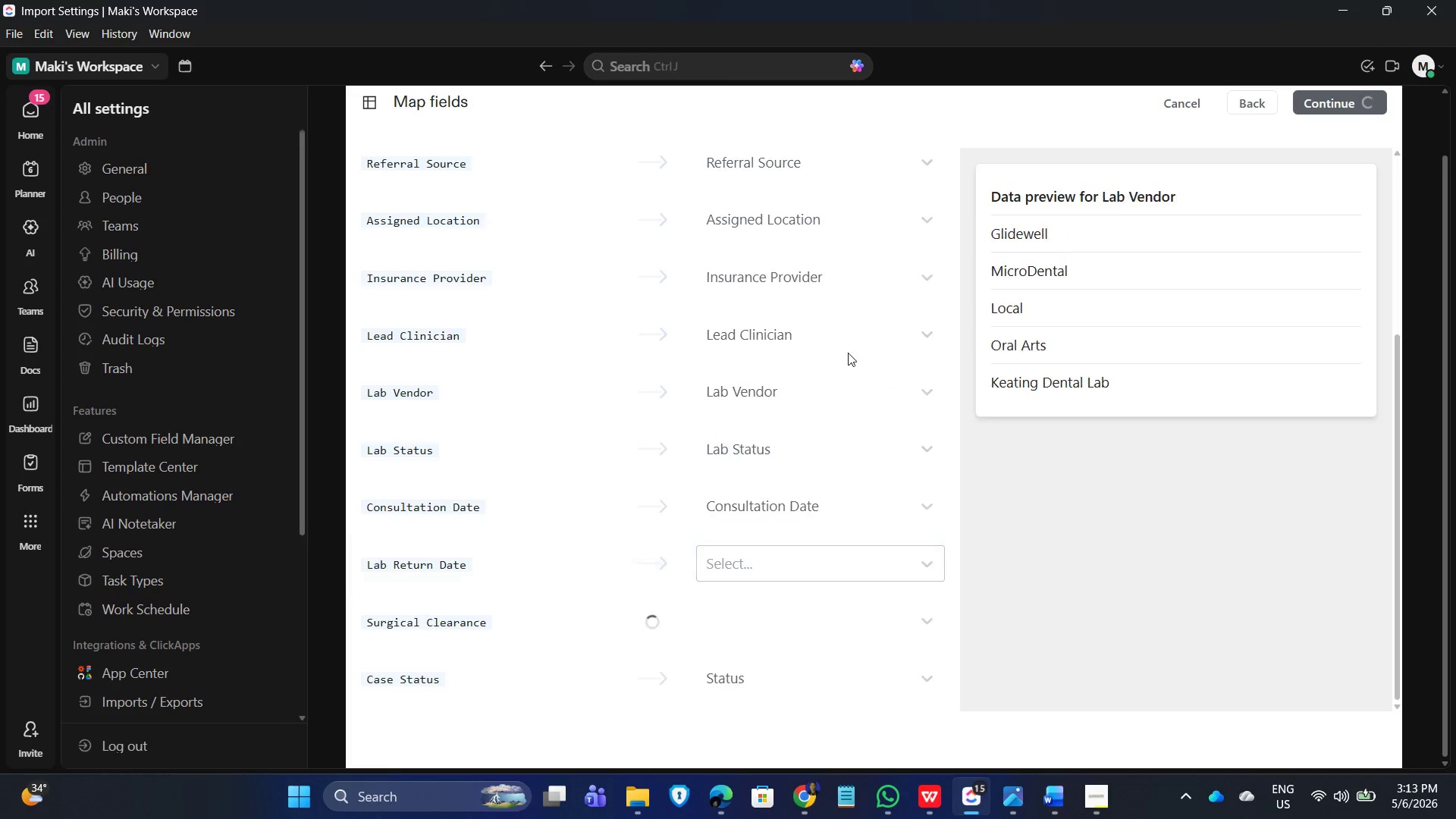 
scroll: coordinate [776, 461], scroll_direction: down, amount: 15.0
 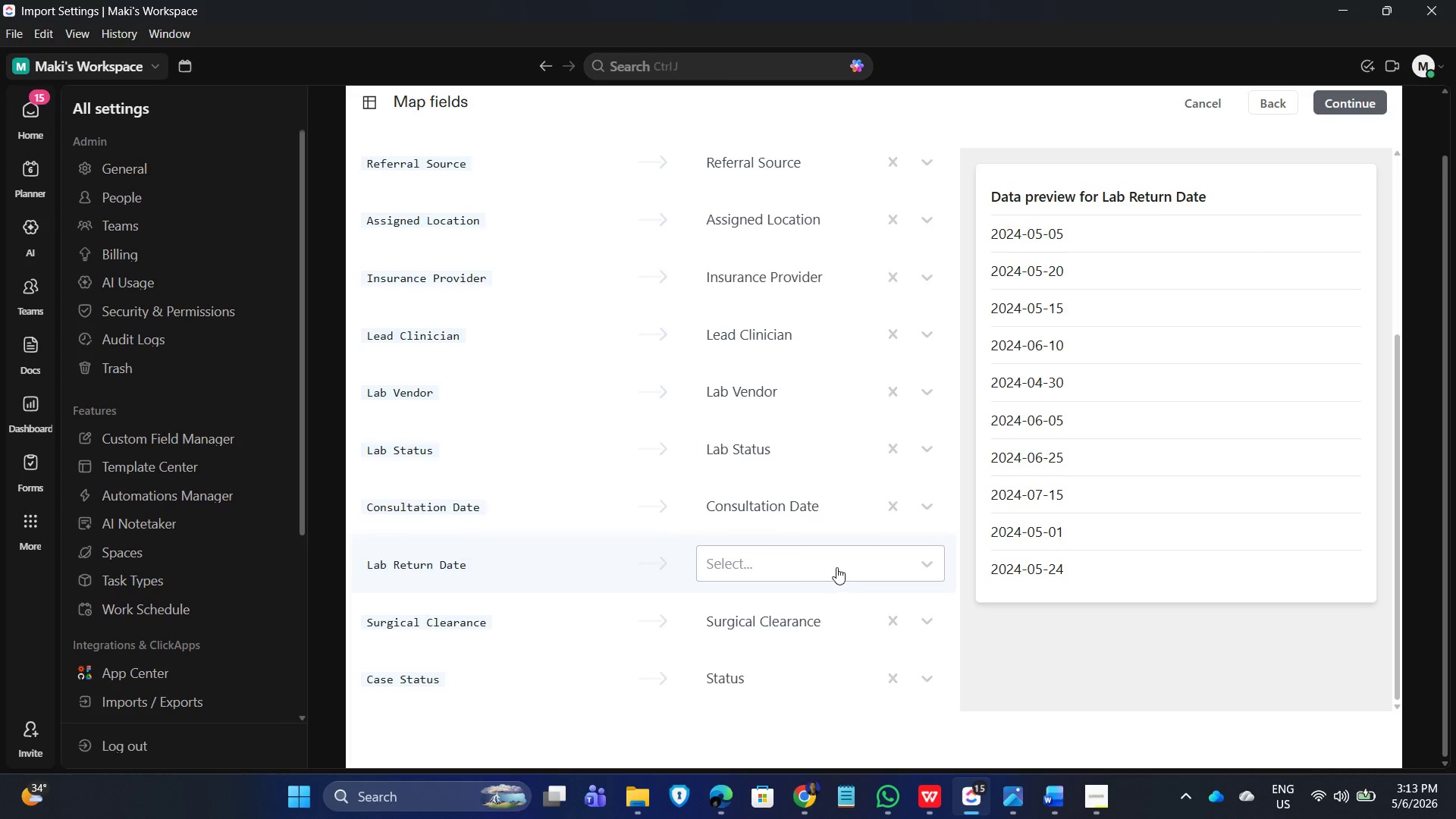 
left_click([840, 563])
 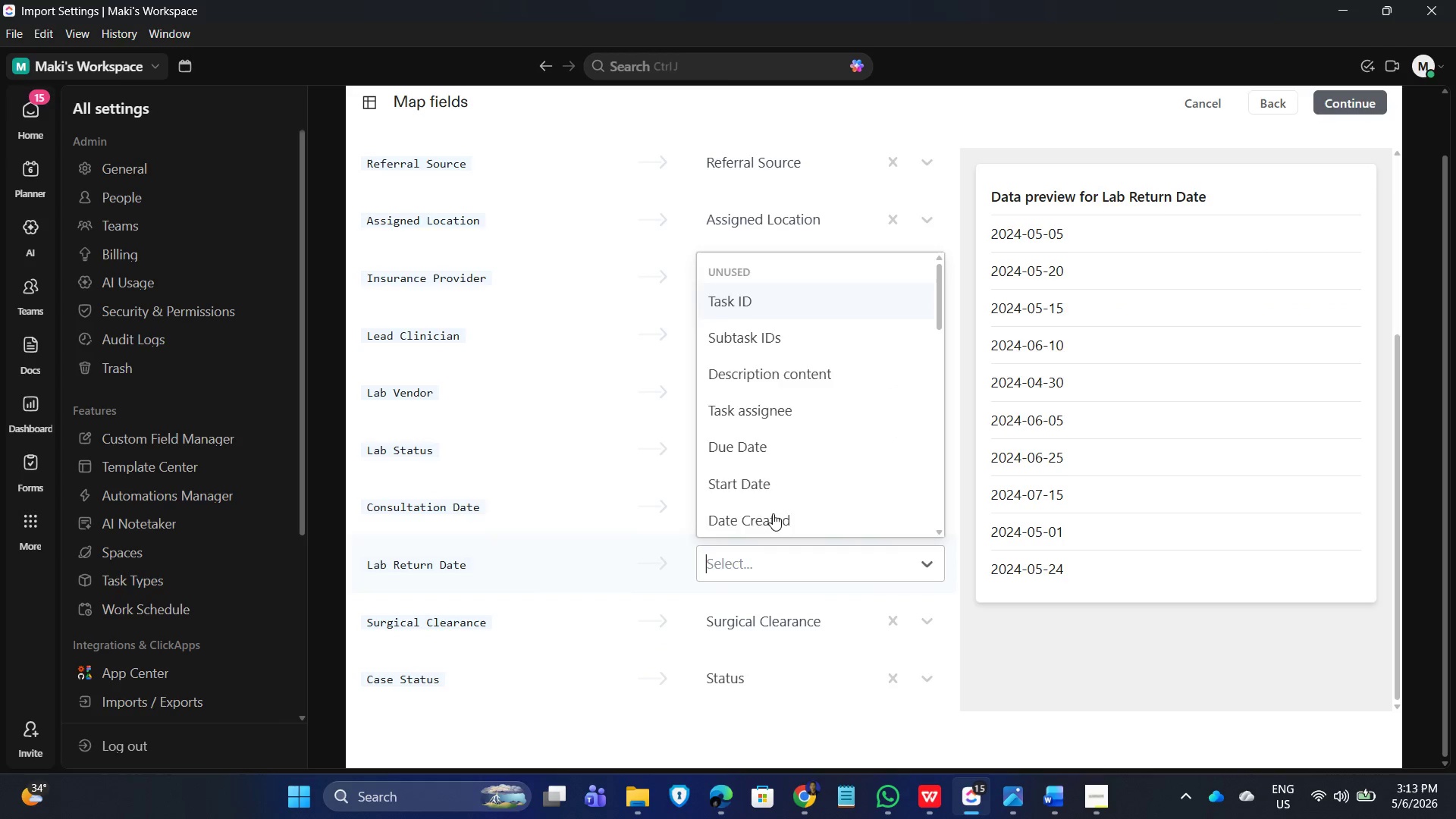 
left_click([786, 513])
 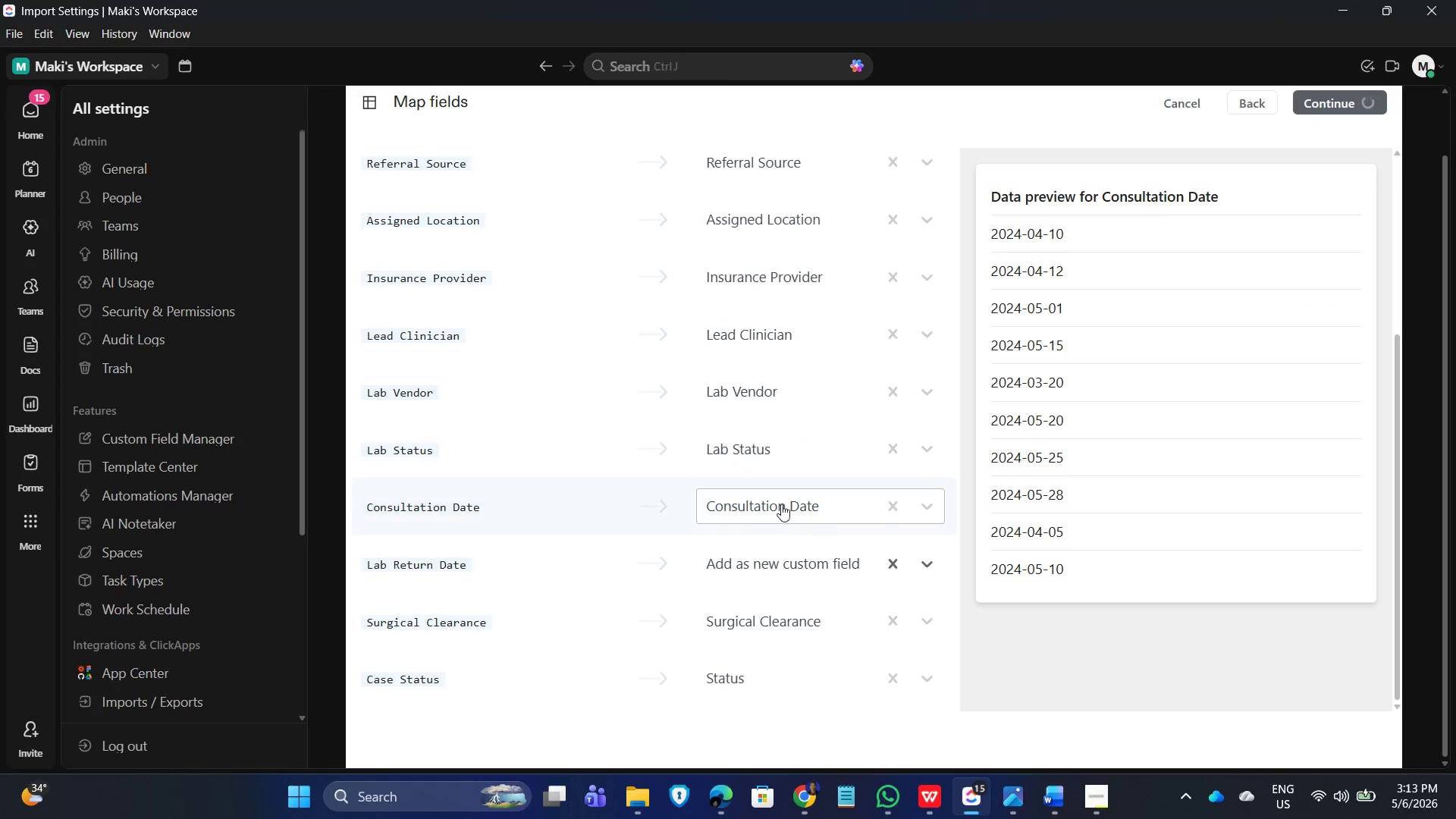 
scroll: coordinate [764, 494], scroll_direction: down, amount: 15.0
 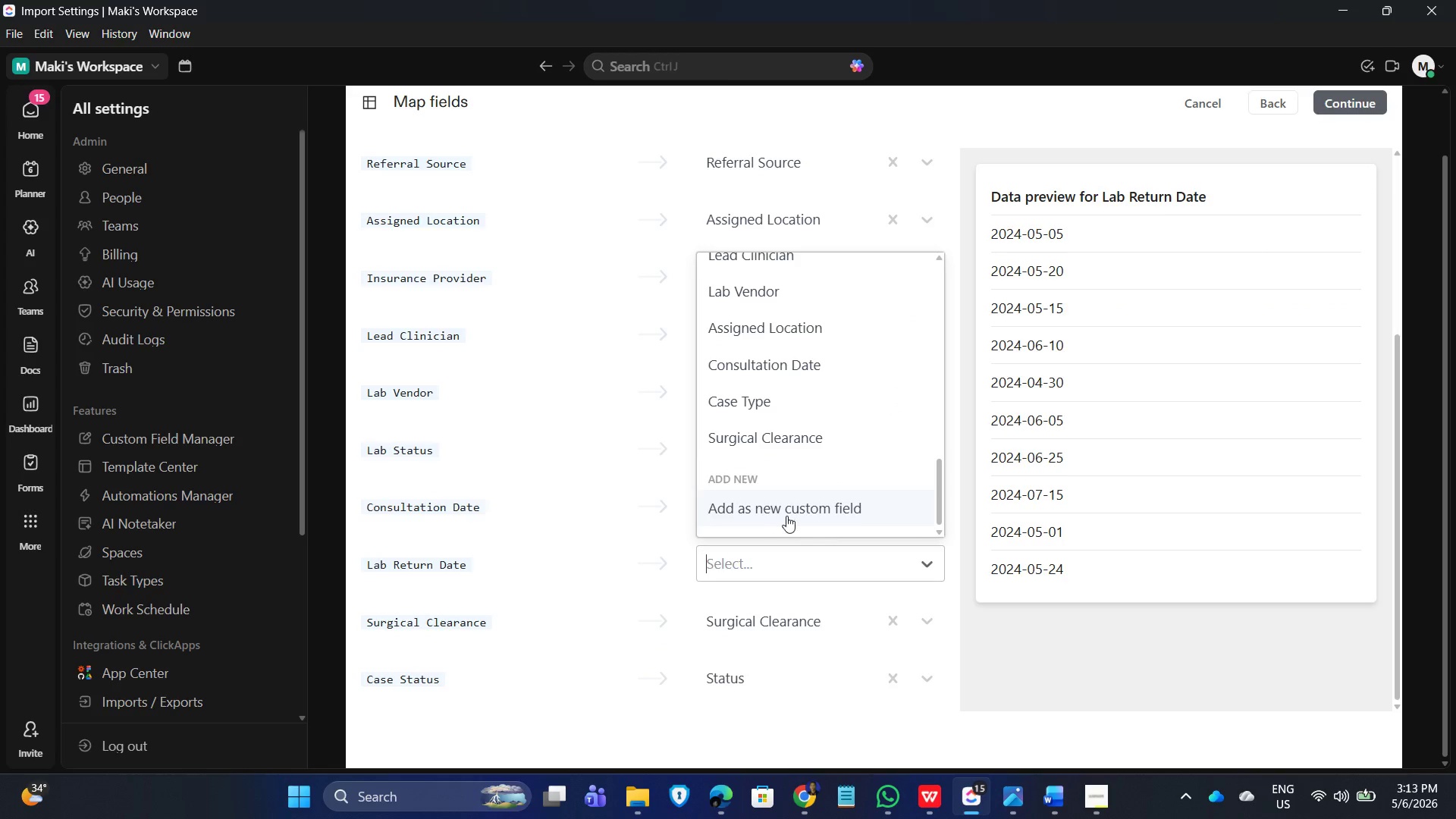 
scroll: coordinate [727, 491], scroll_direction: up, amount: 9.0
 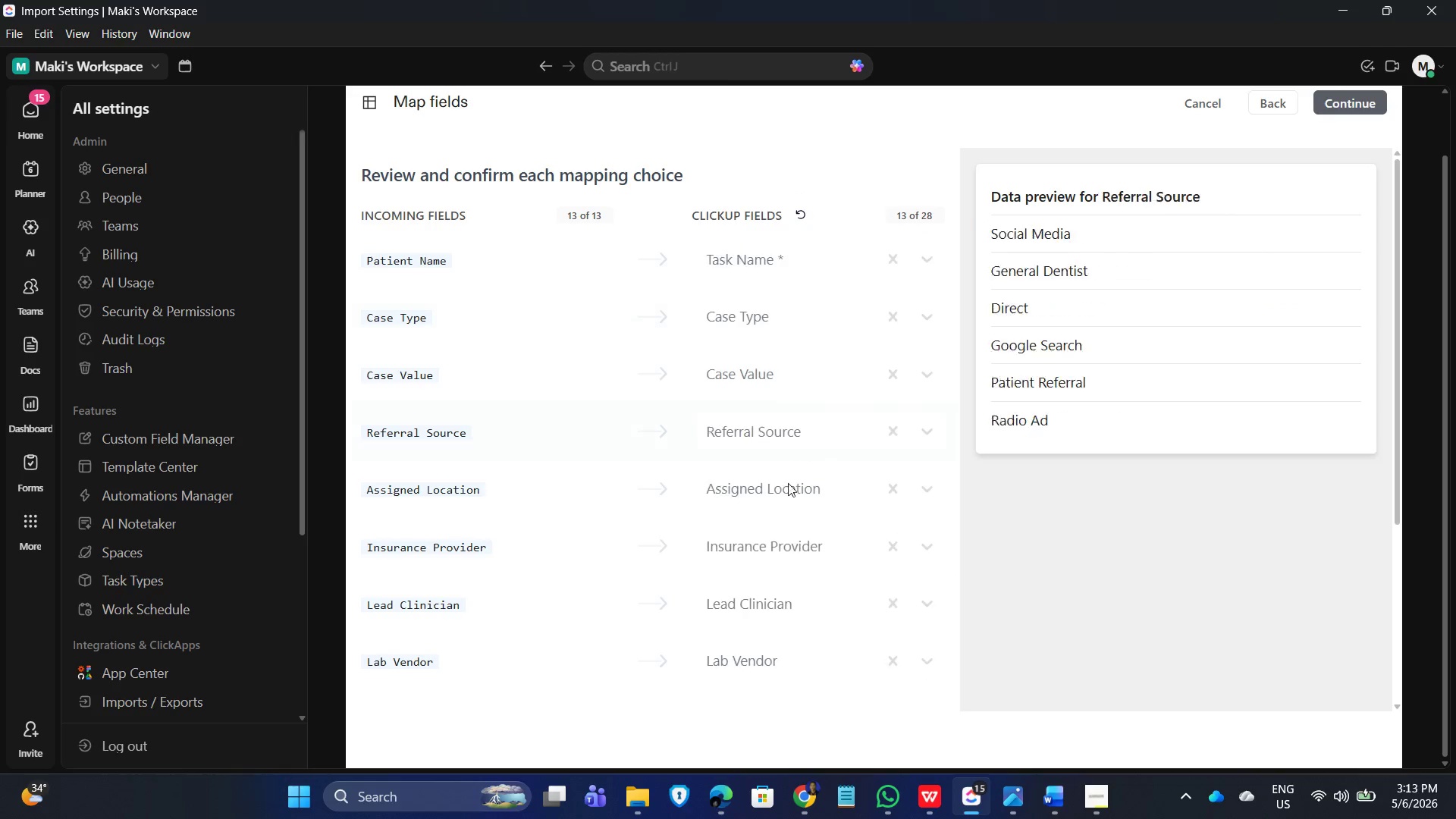 
scroll: coordinate [753, 620], scroll_direction: down, amount: 16.0
 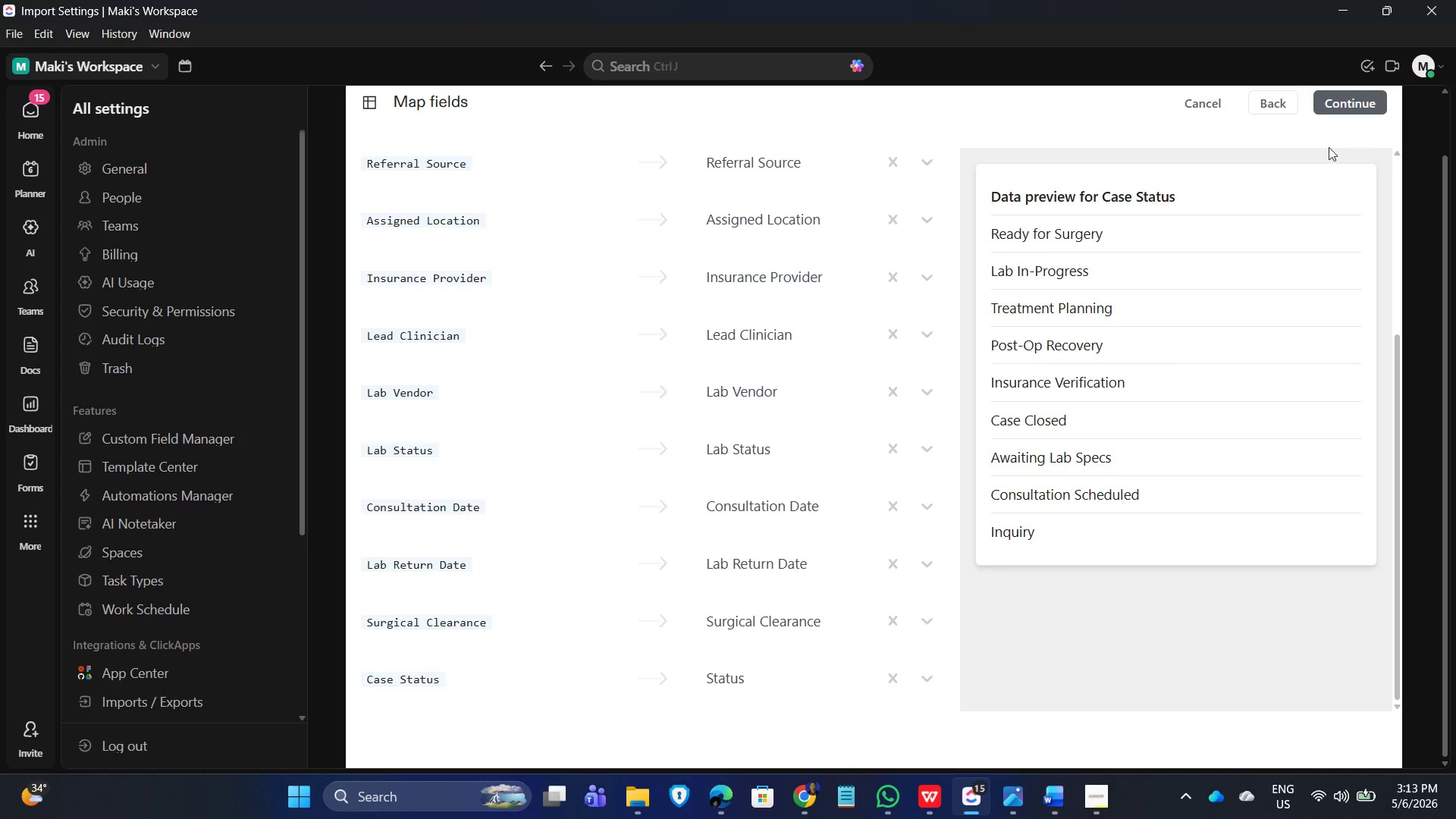 
left_click([1345, 102])
 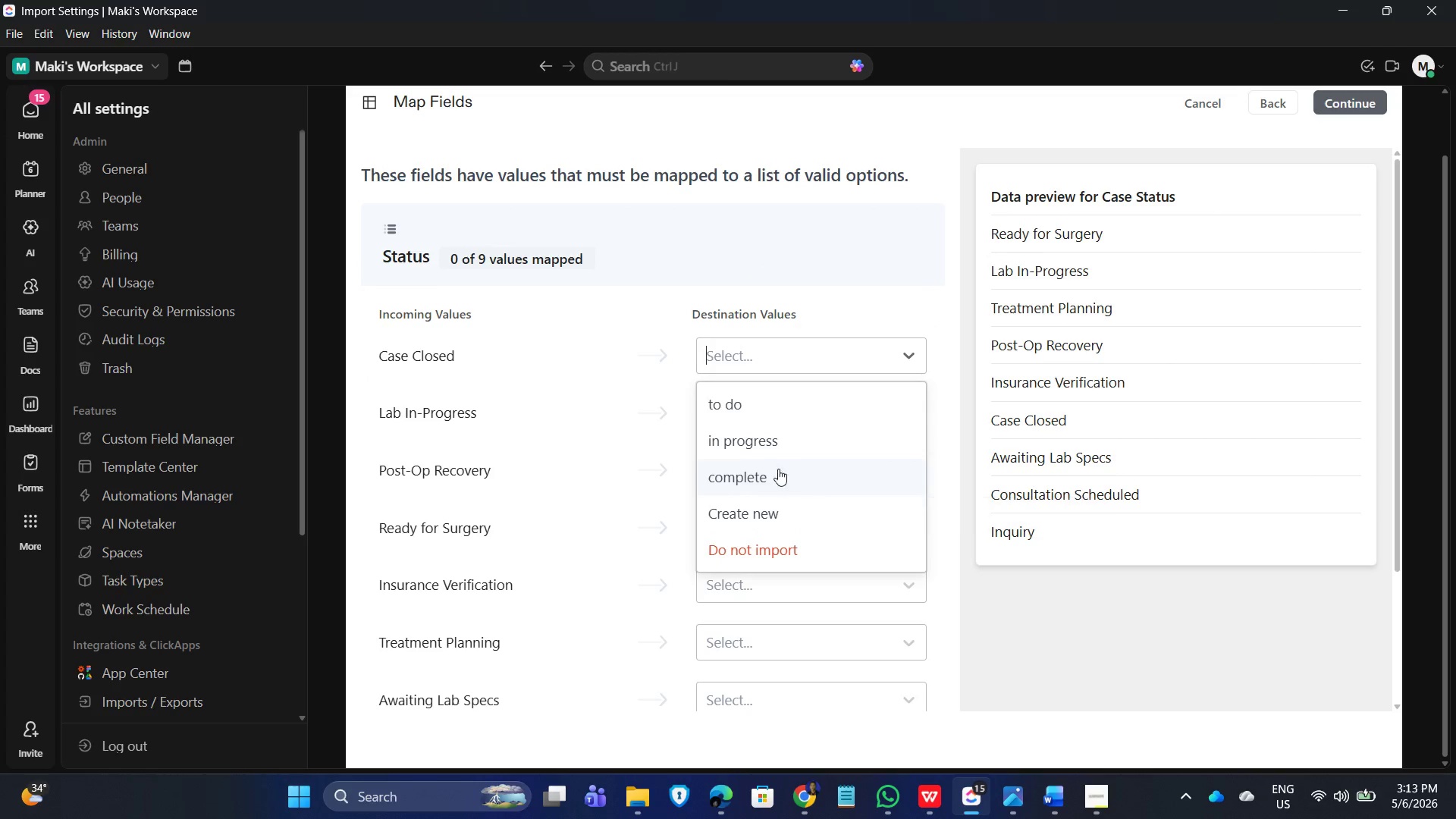 
wait(5.88)
 